 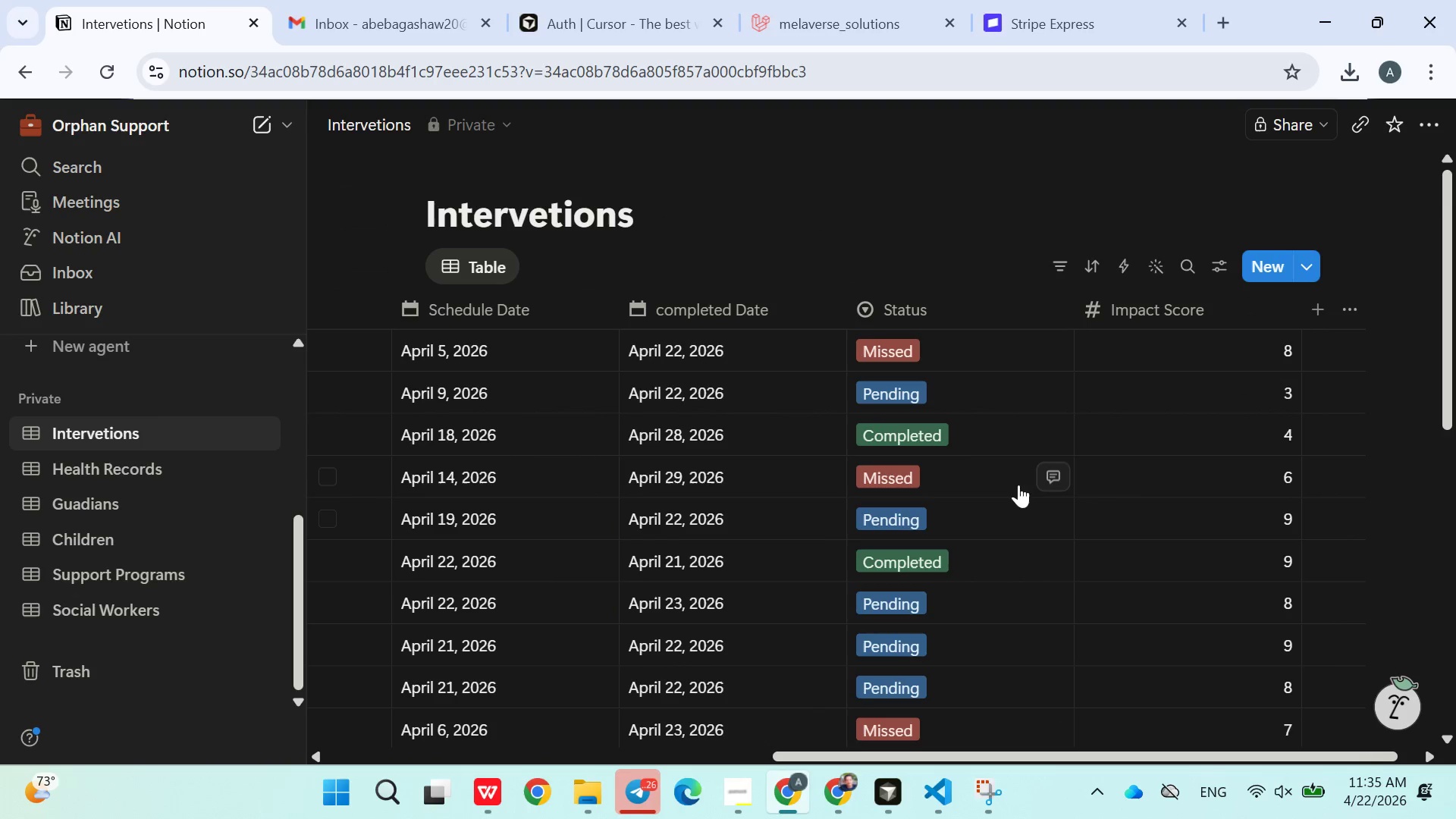 
mouse_move([725, 521])
 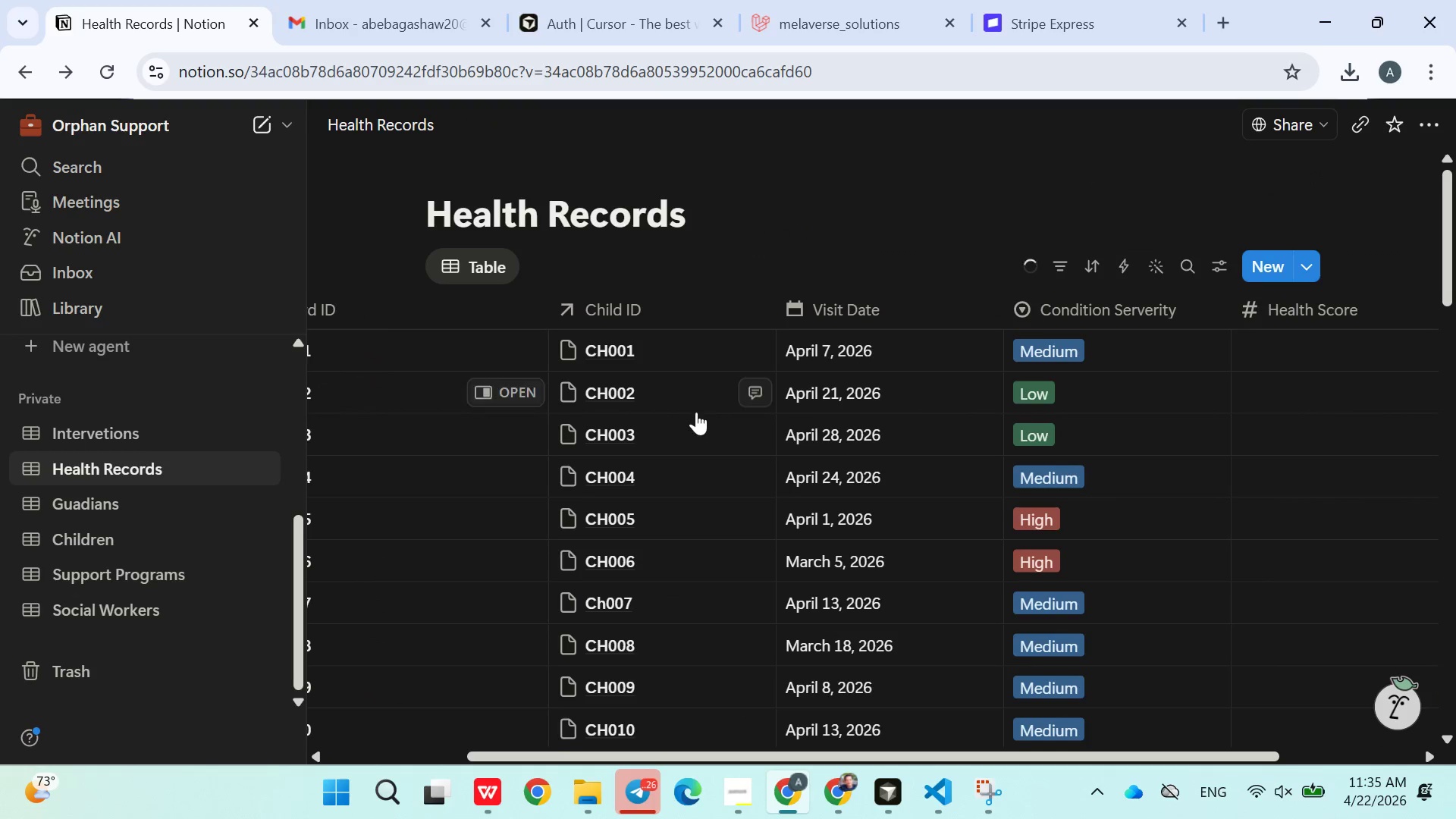 
scroll: coordinate [696, 427], scroll_direction: down, amount: 1.0
 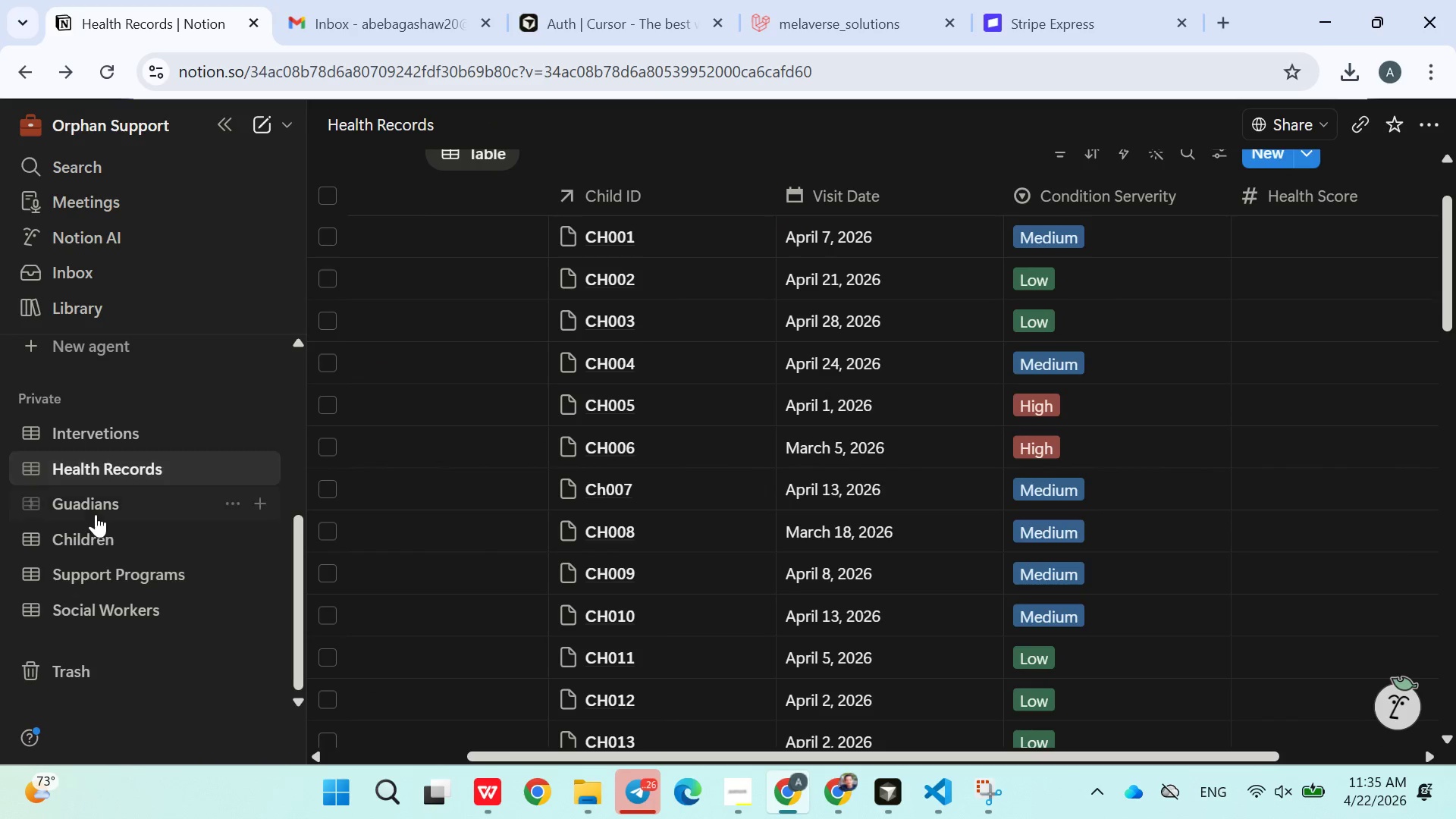 
left_click([96, 509])
 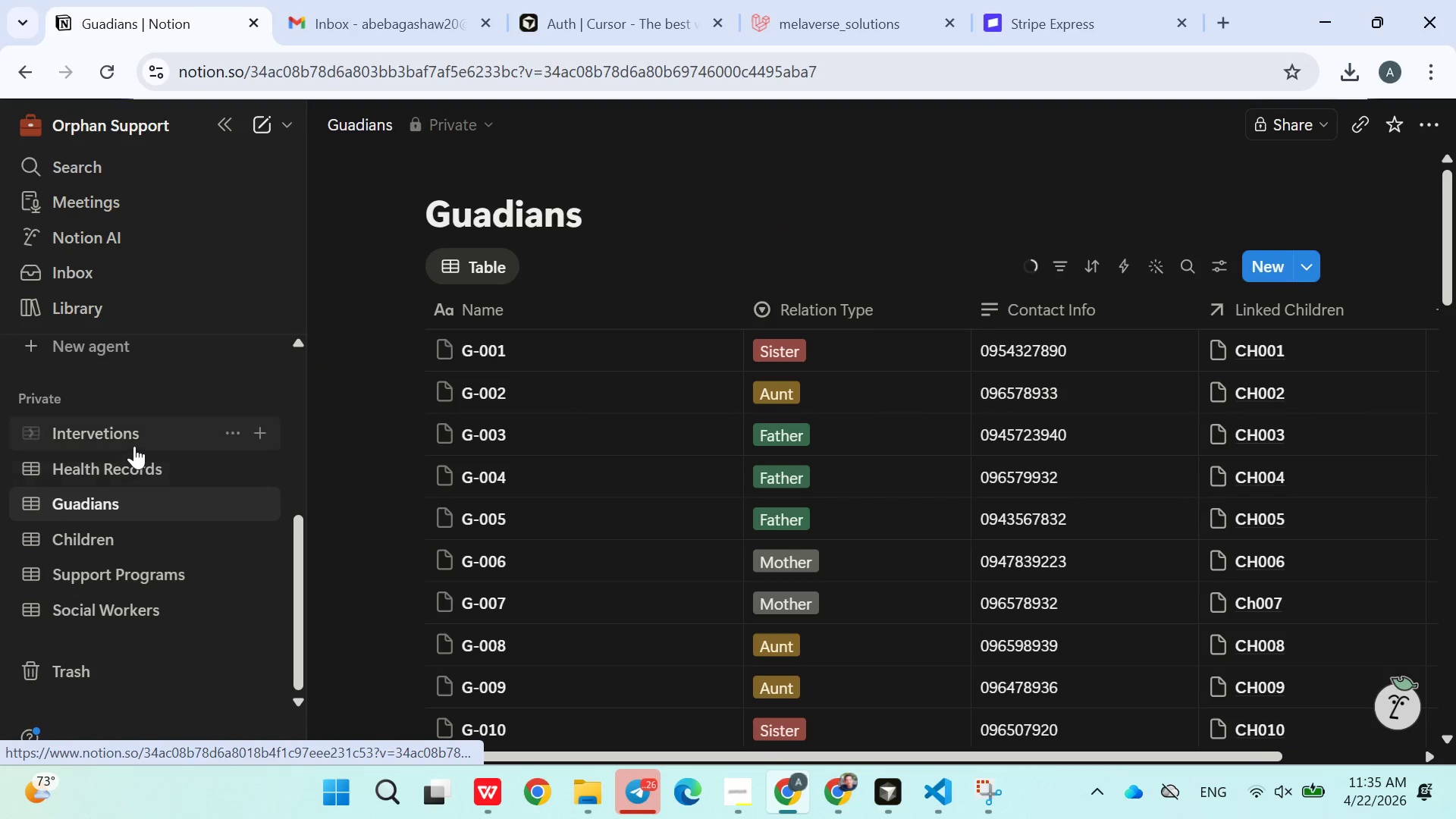 
scroll: coordinate [505, 584], scroll_direction: down, amount: 8.0
 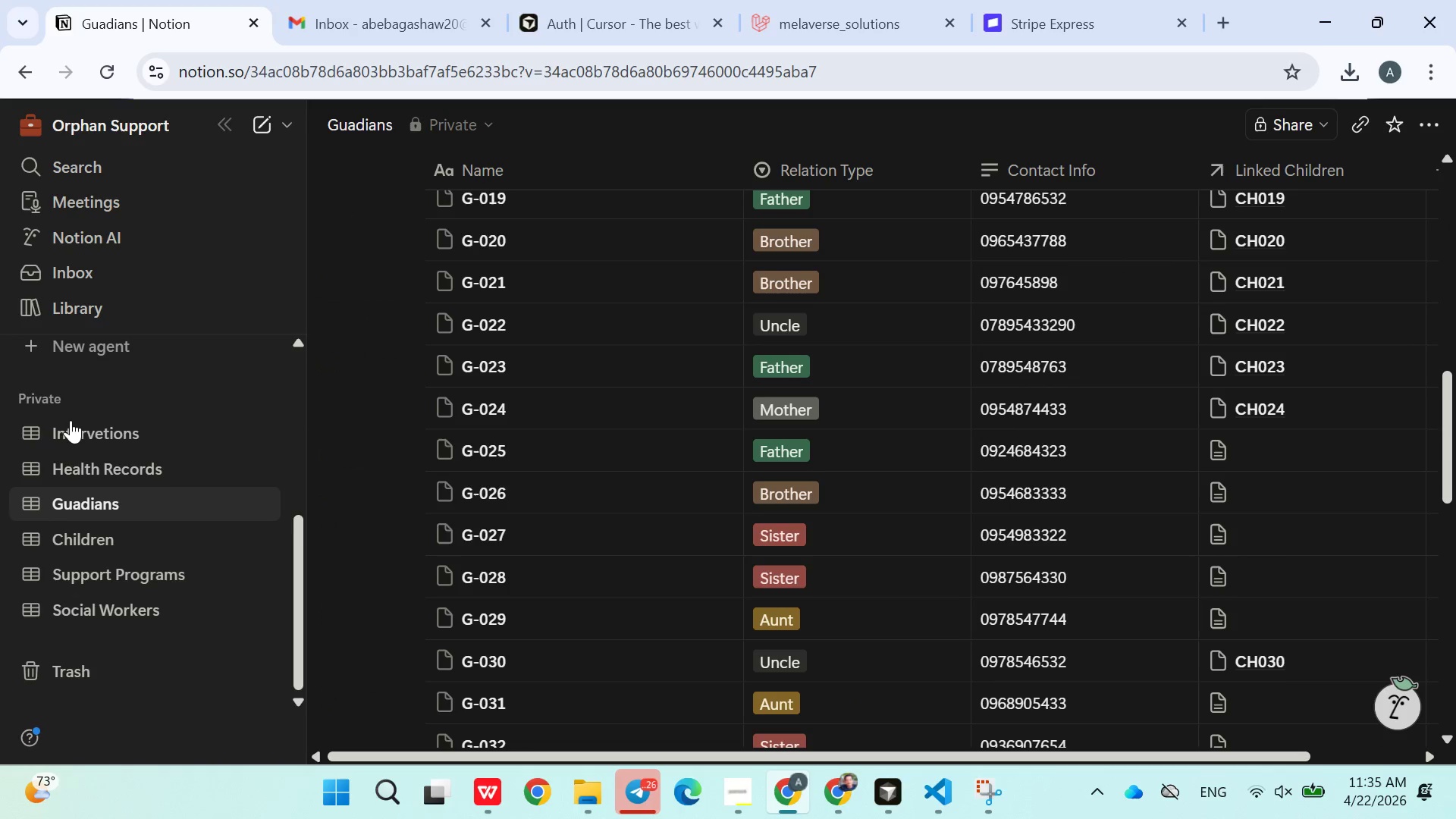 
left_click([77, 420])
 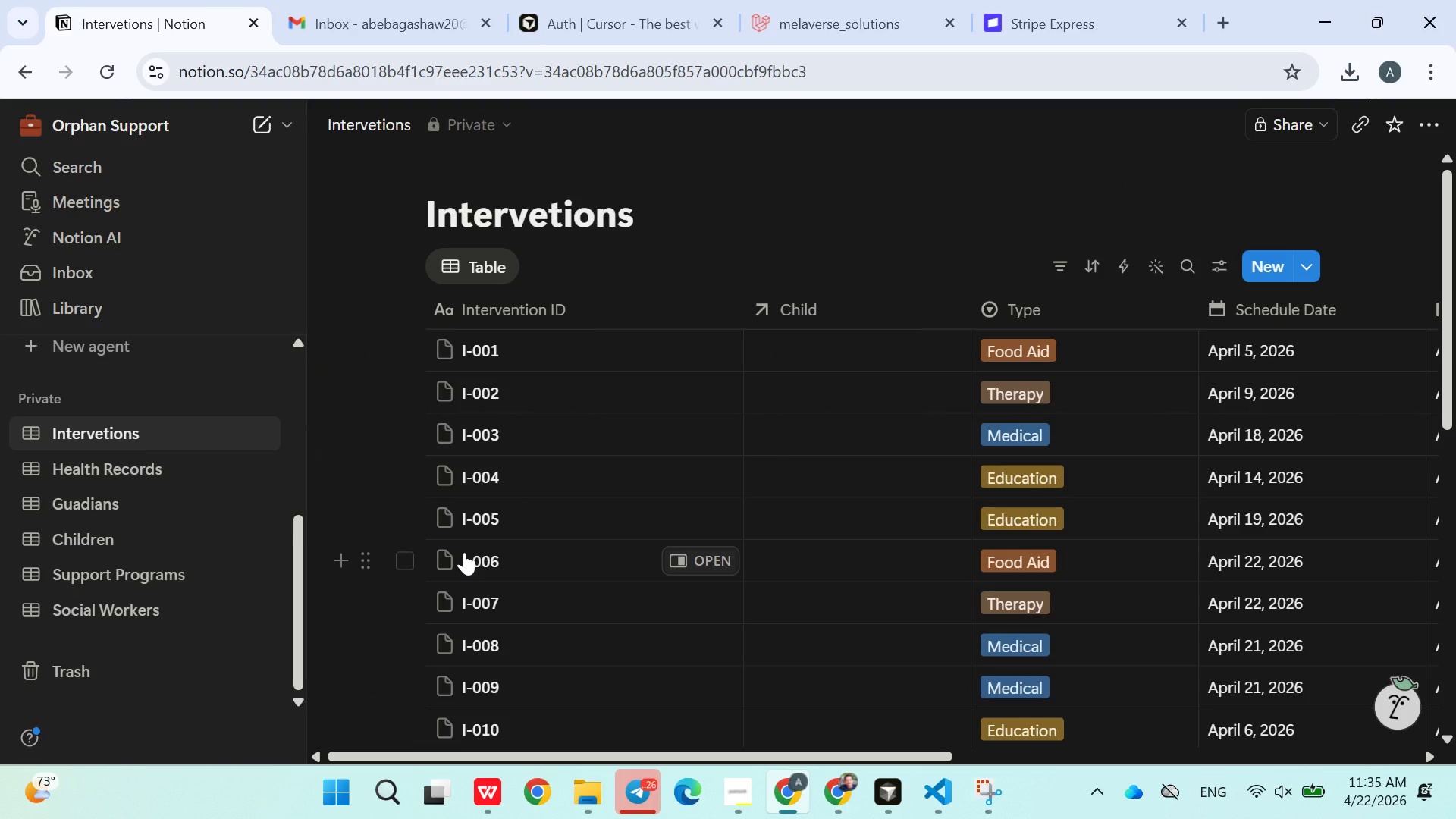 
wait(6.92)
 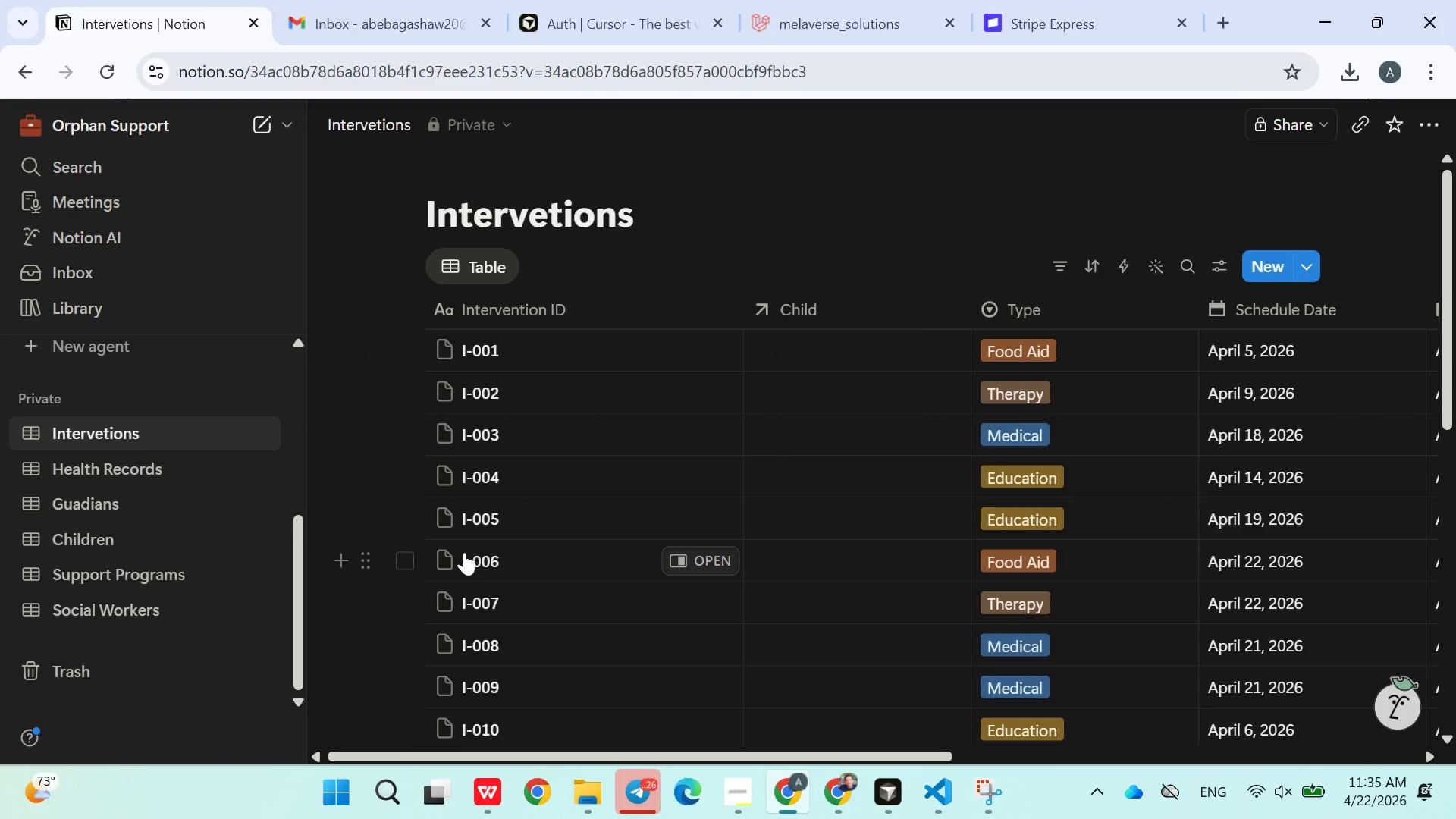 
left_click([145, 567])
 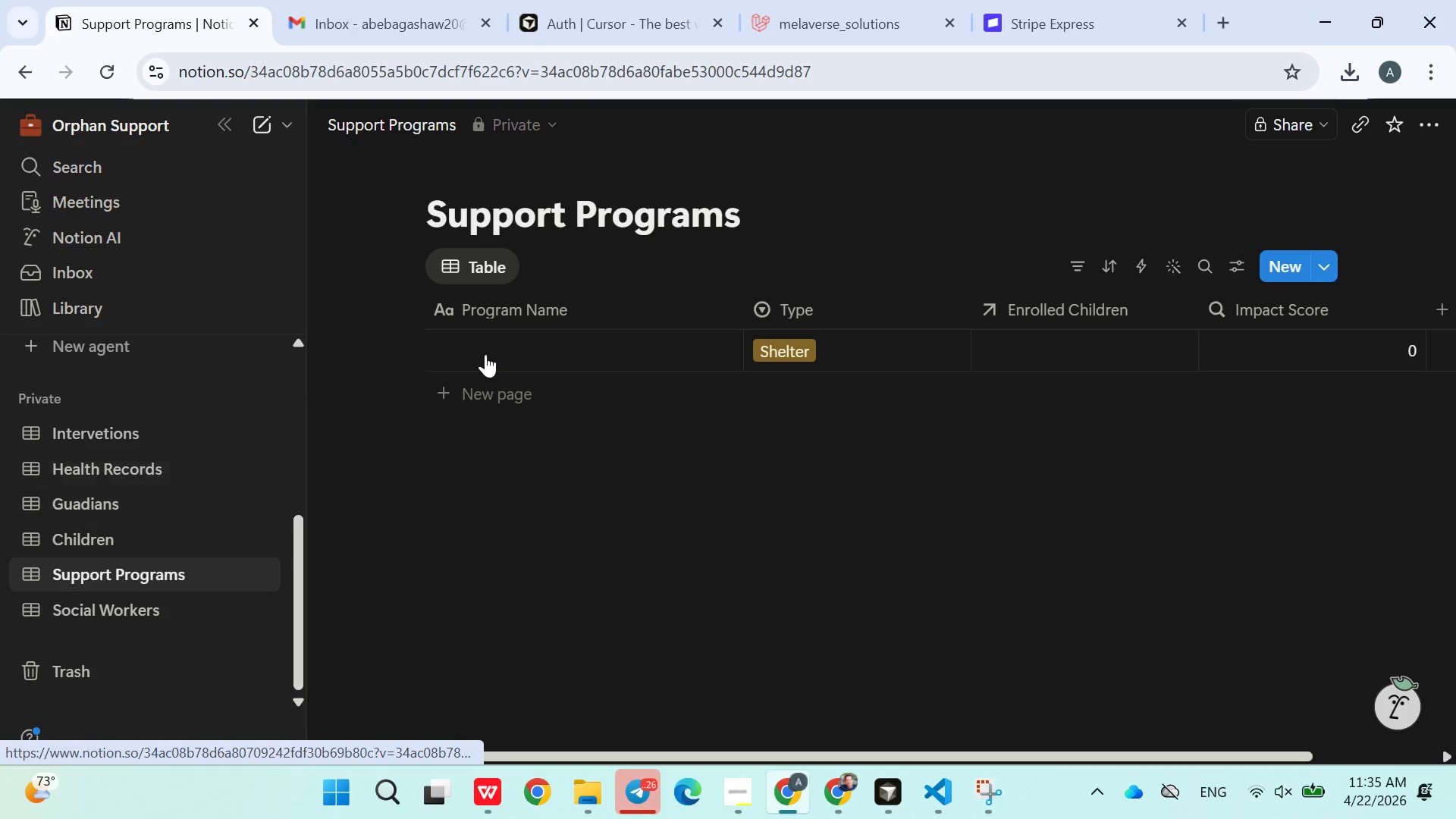 
left_click([541, 347])
 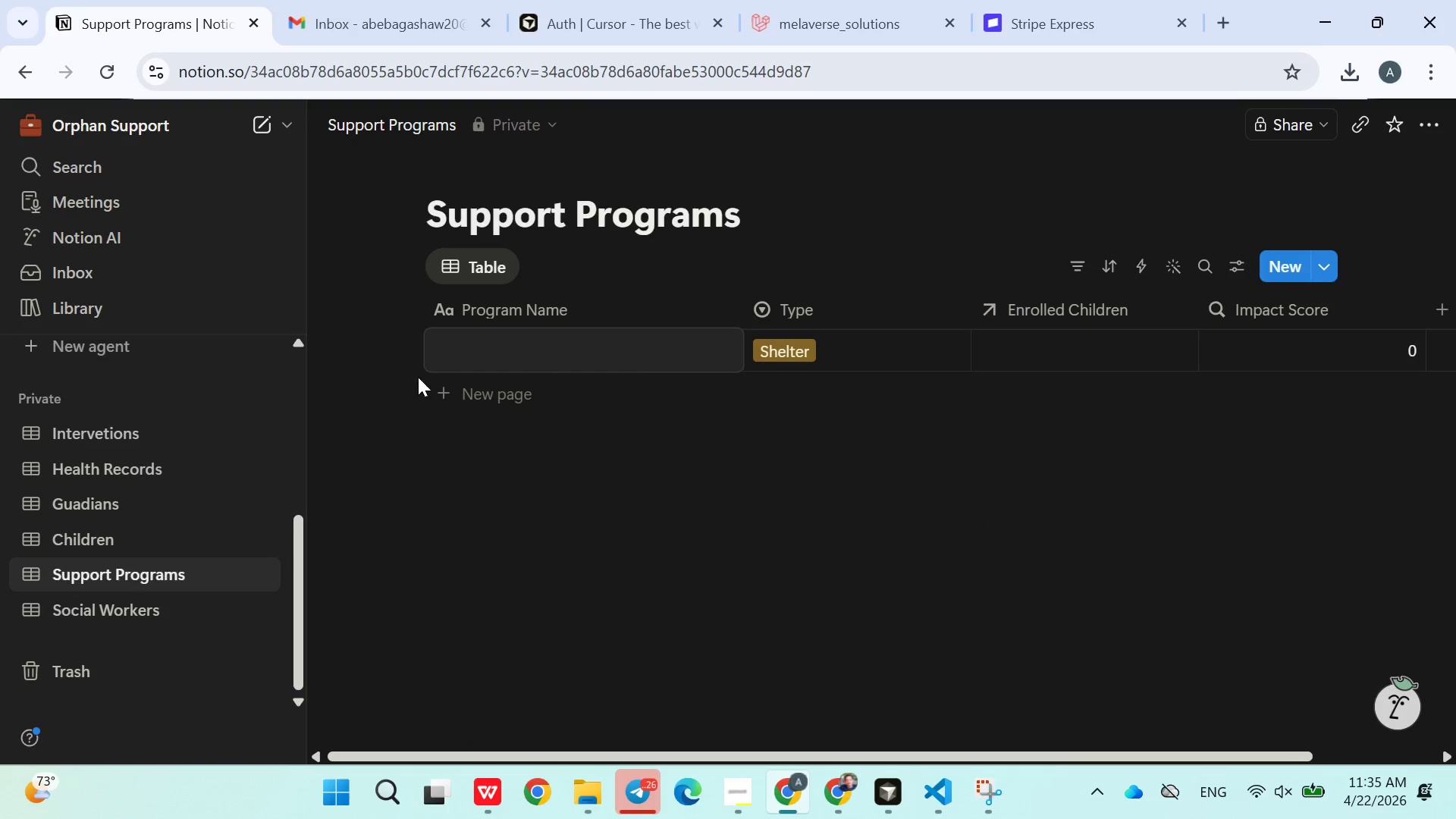 
wait(6.88)
 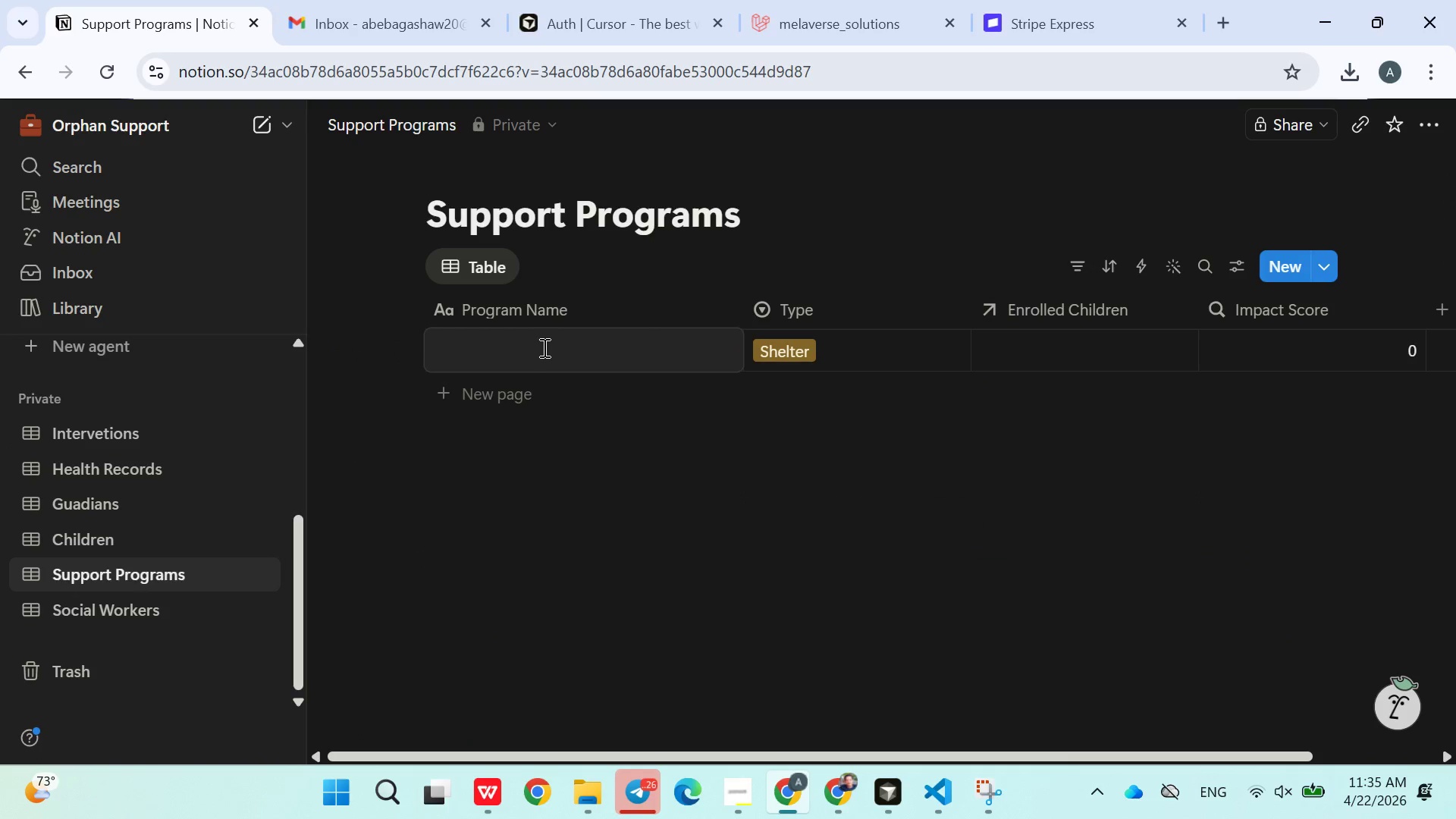 
left_click([546, 312])
 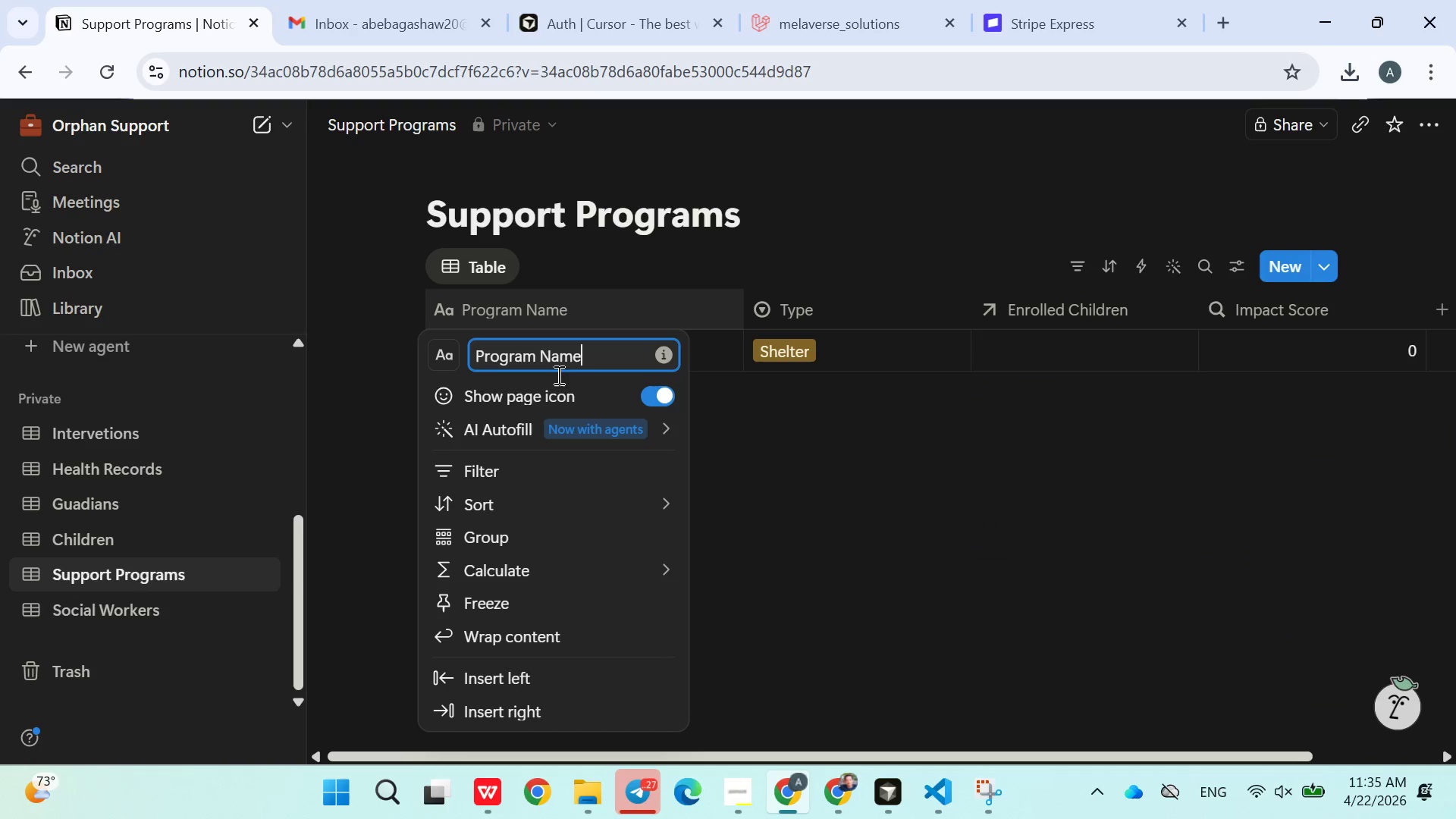 
scroll: coordinate [550, 586], scroll_direction: down, amount: 4.0
 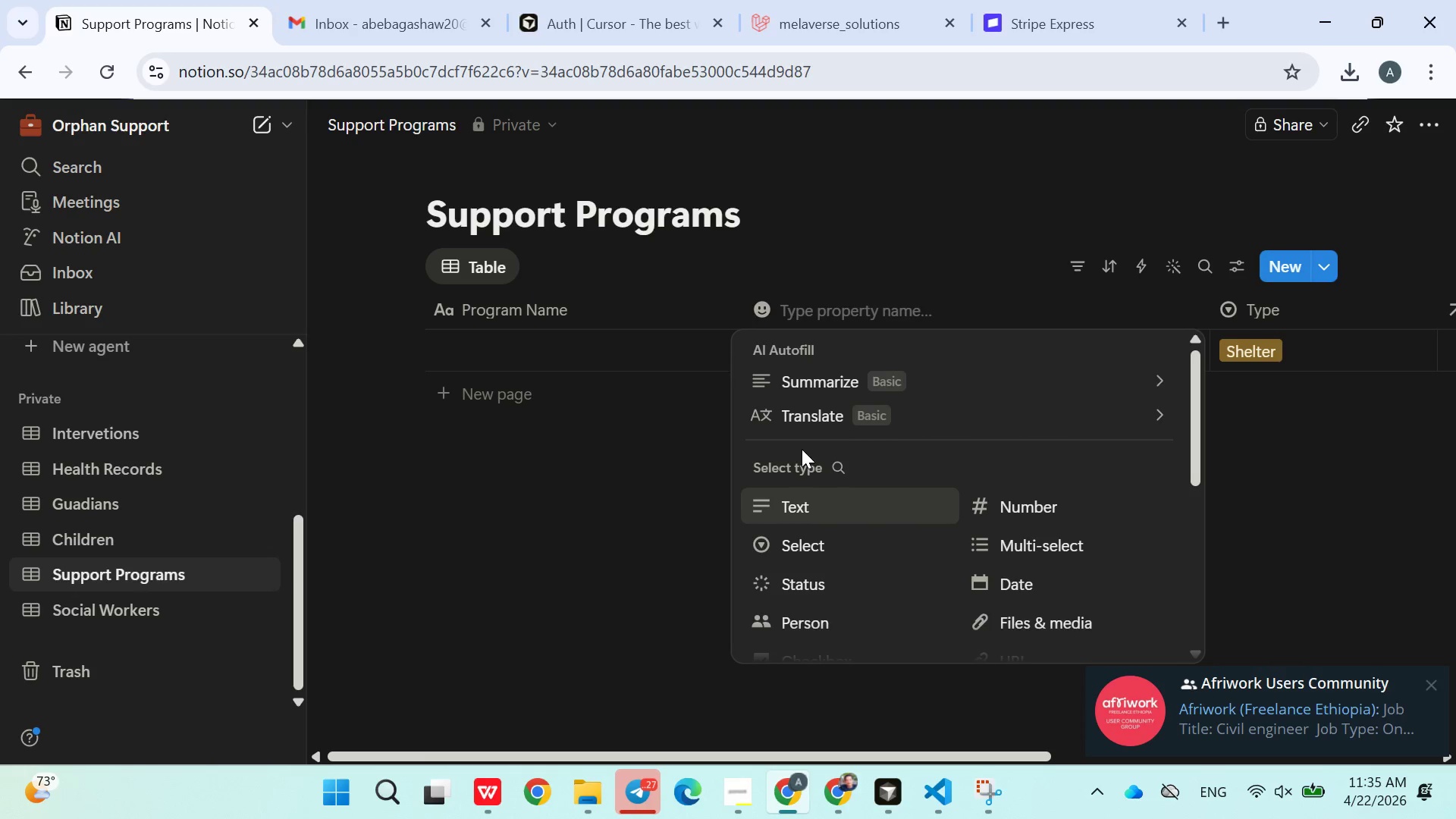 
type(Program ID)
 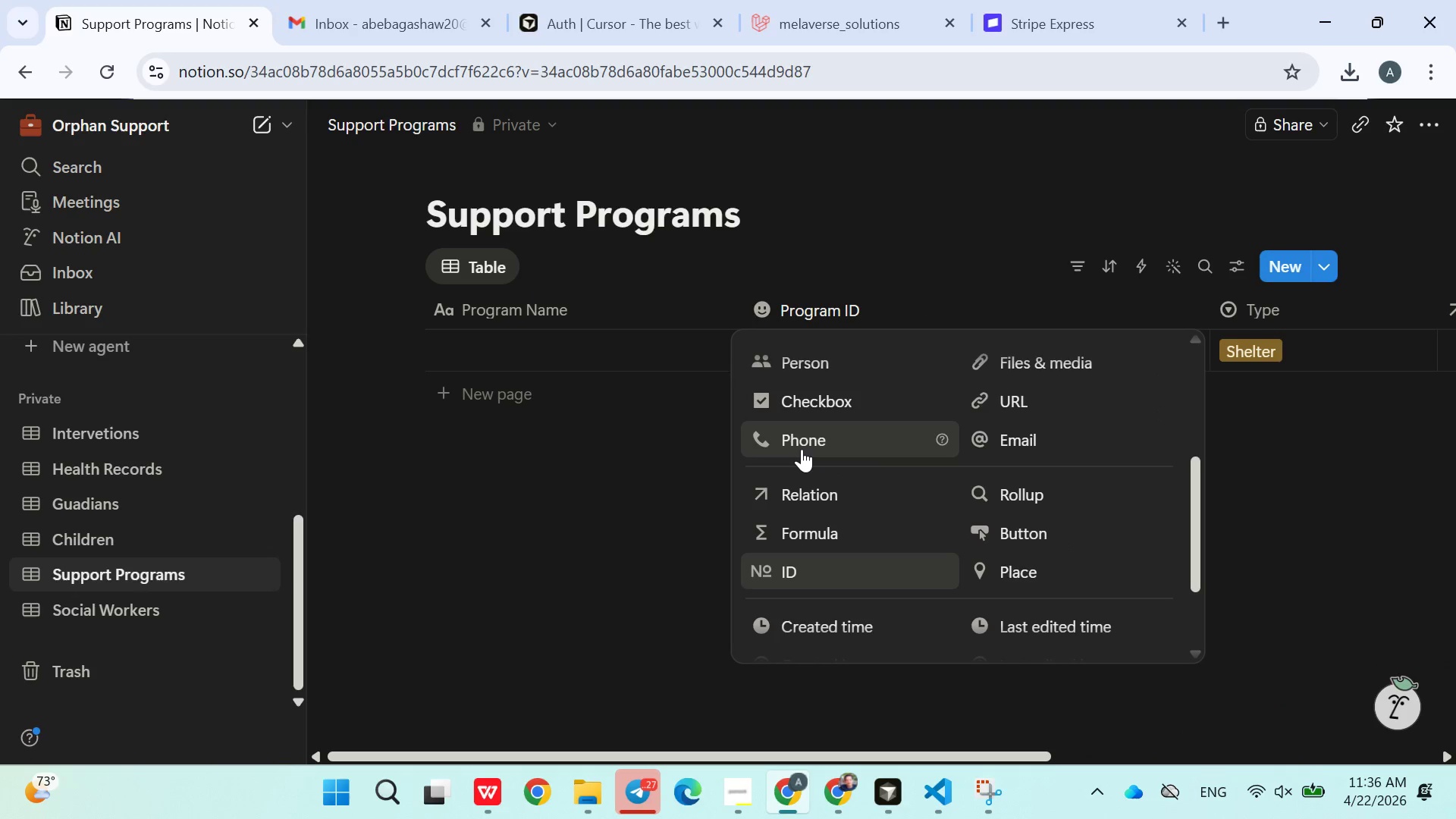 
left_click([849, 235])
 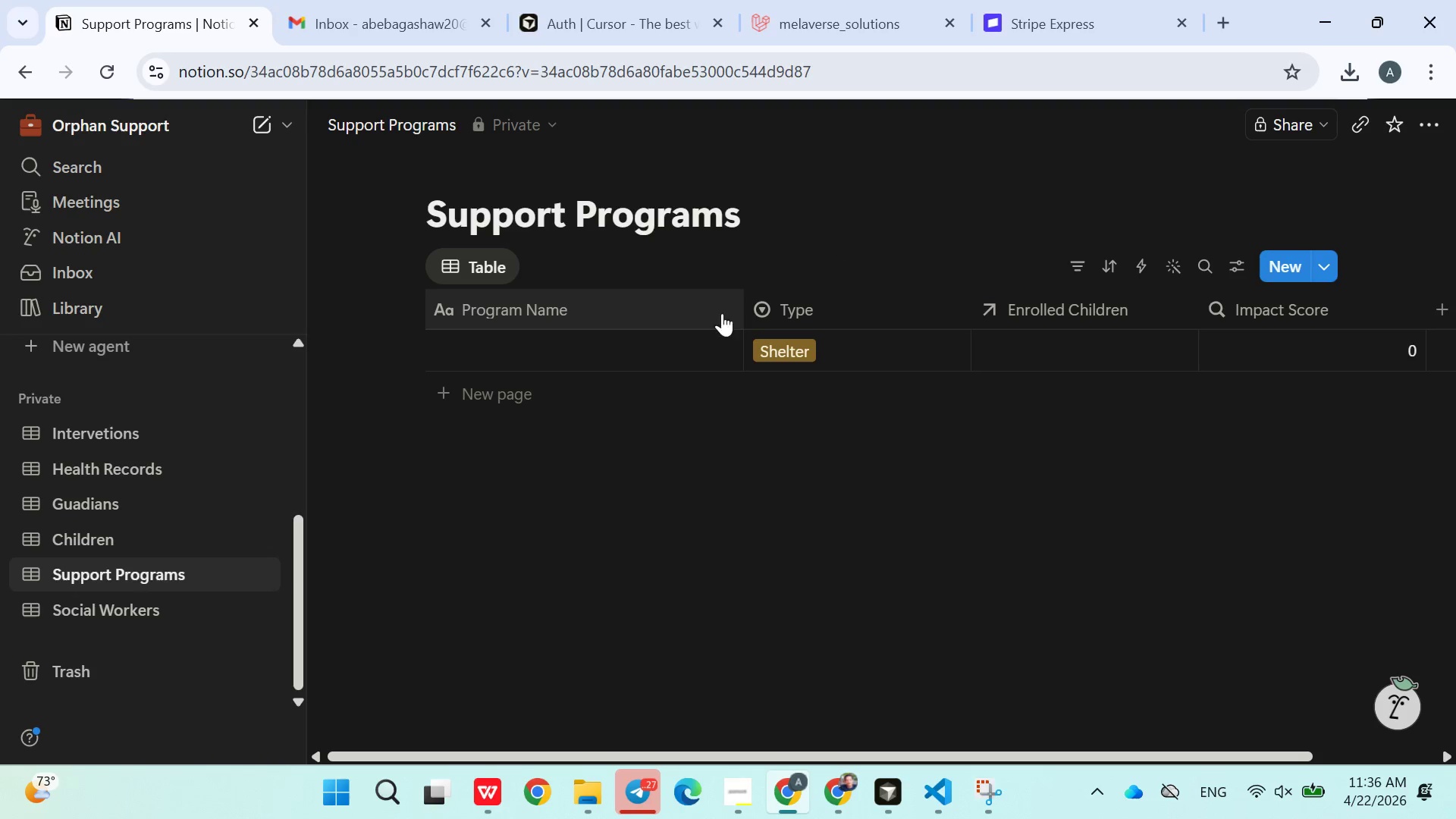 
wait(5.7)
 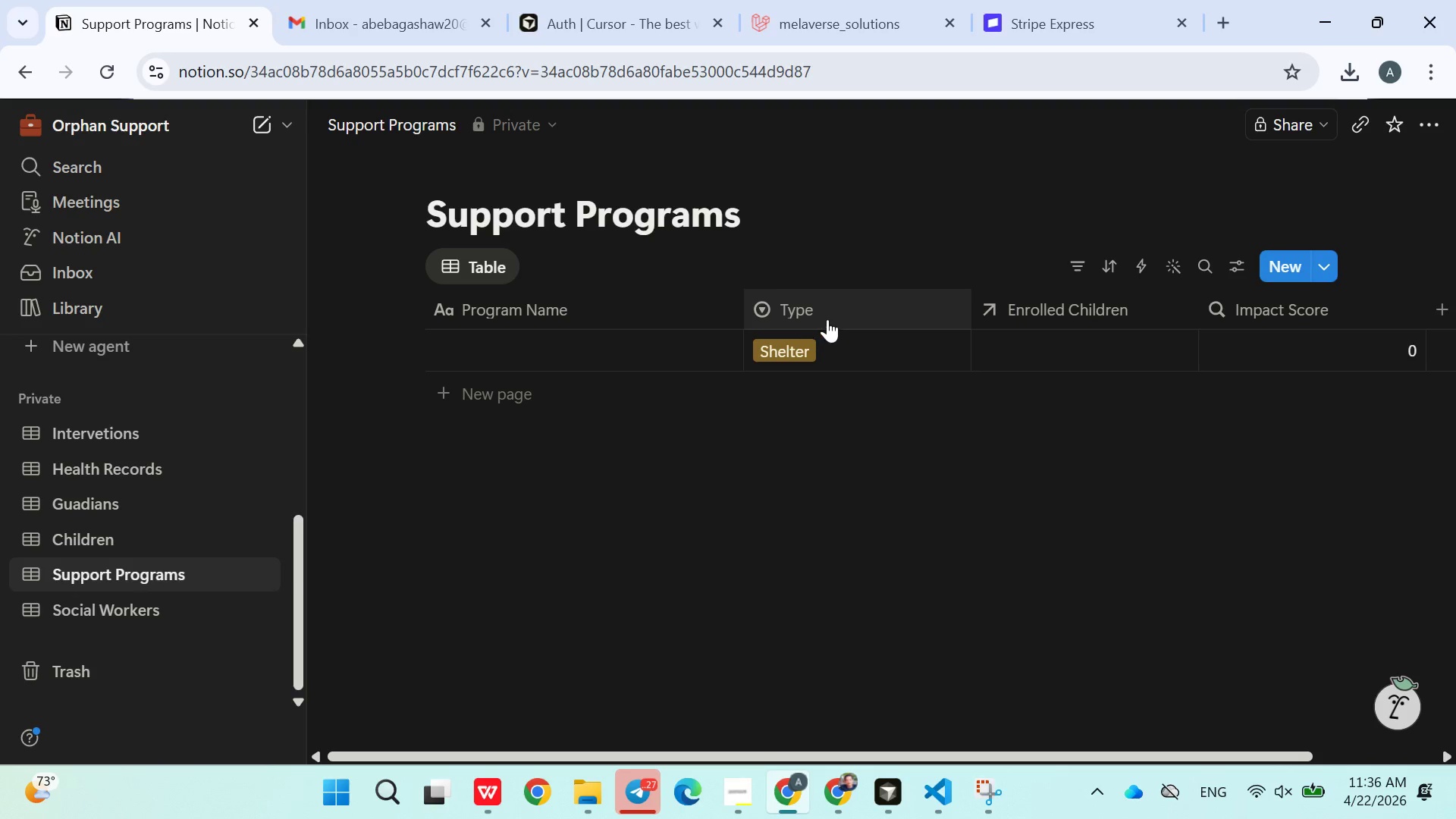 
left_click([571, 306])
 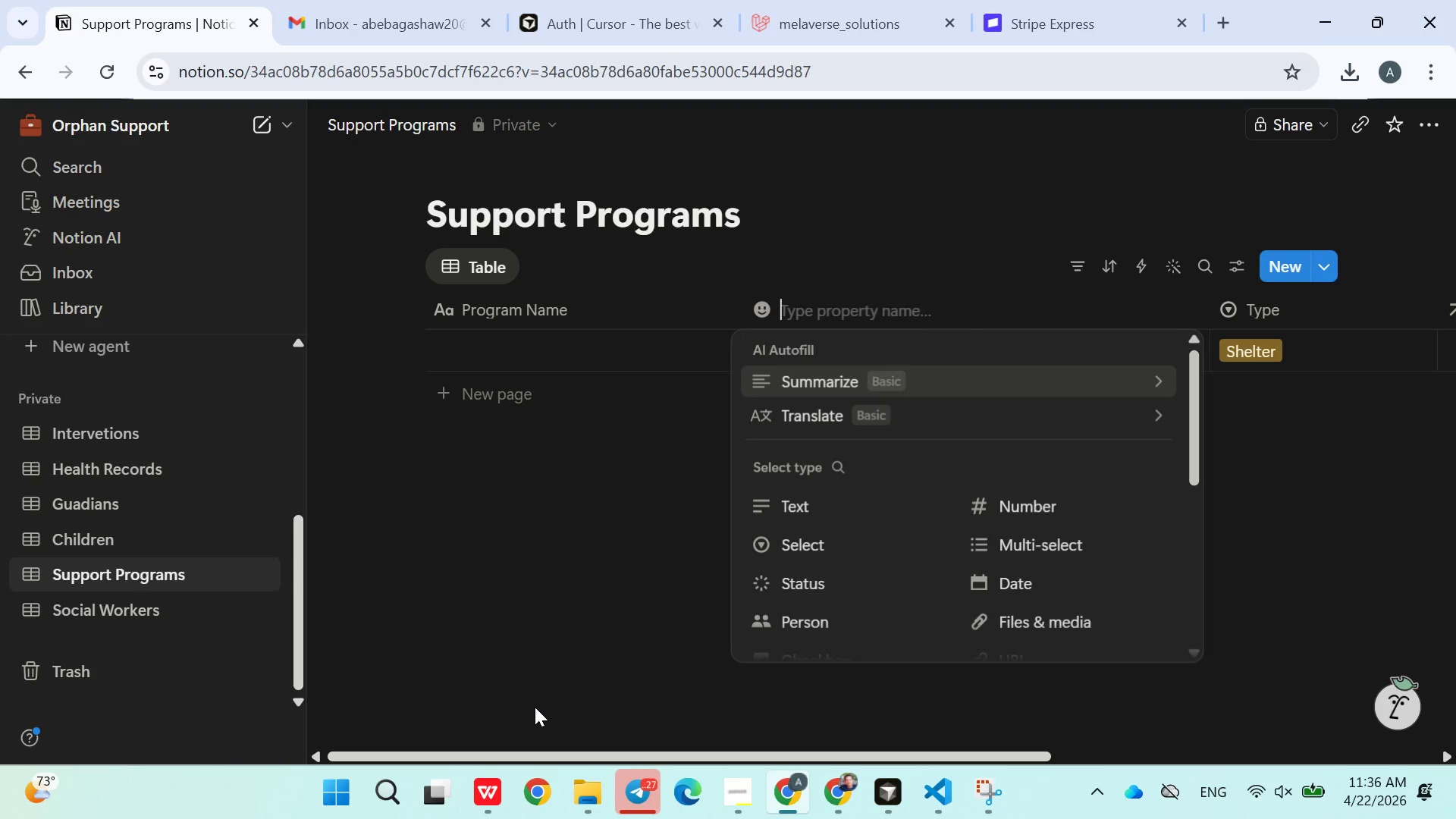 
type(Program ID)
 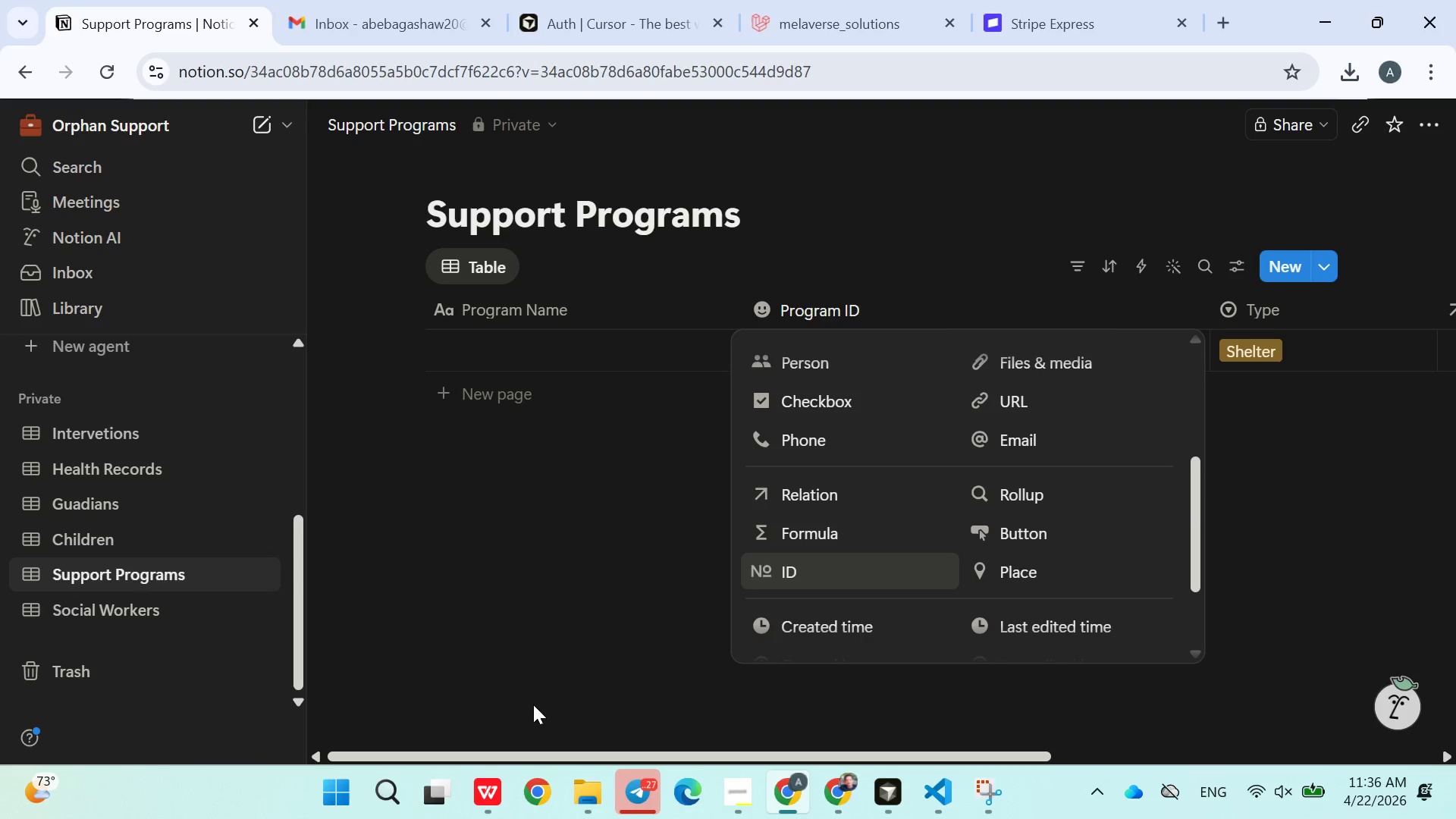 
mouse_move([863, 388])
 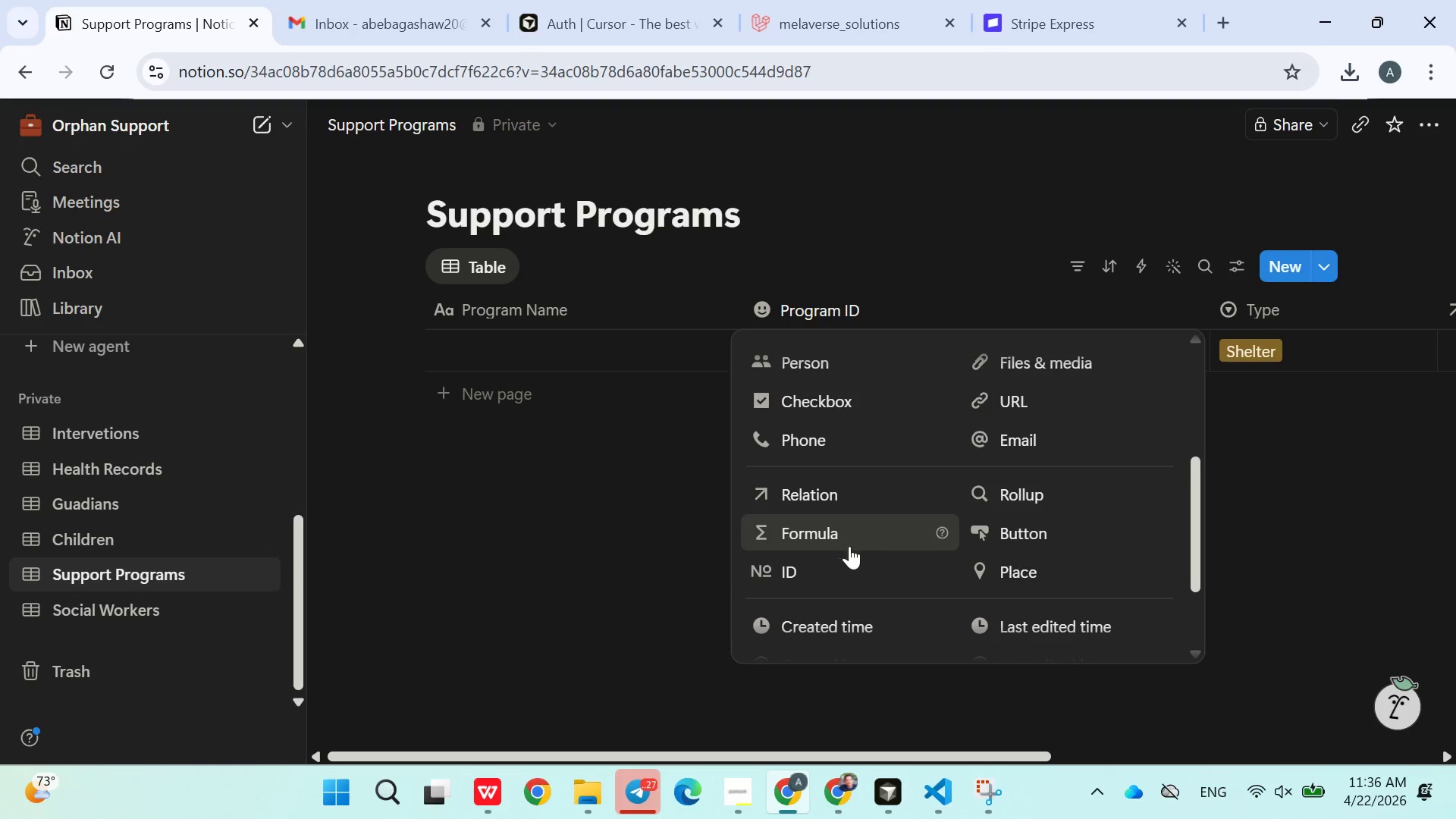 
scroll: coordinate [1027, 499], scroll_direction: up, amount: 4.0
 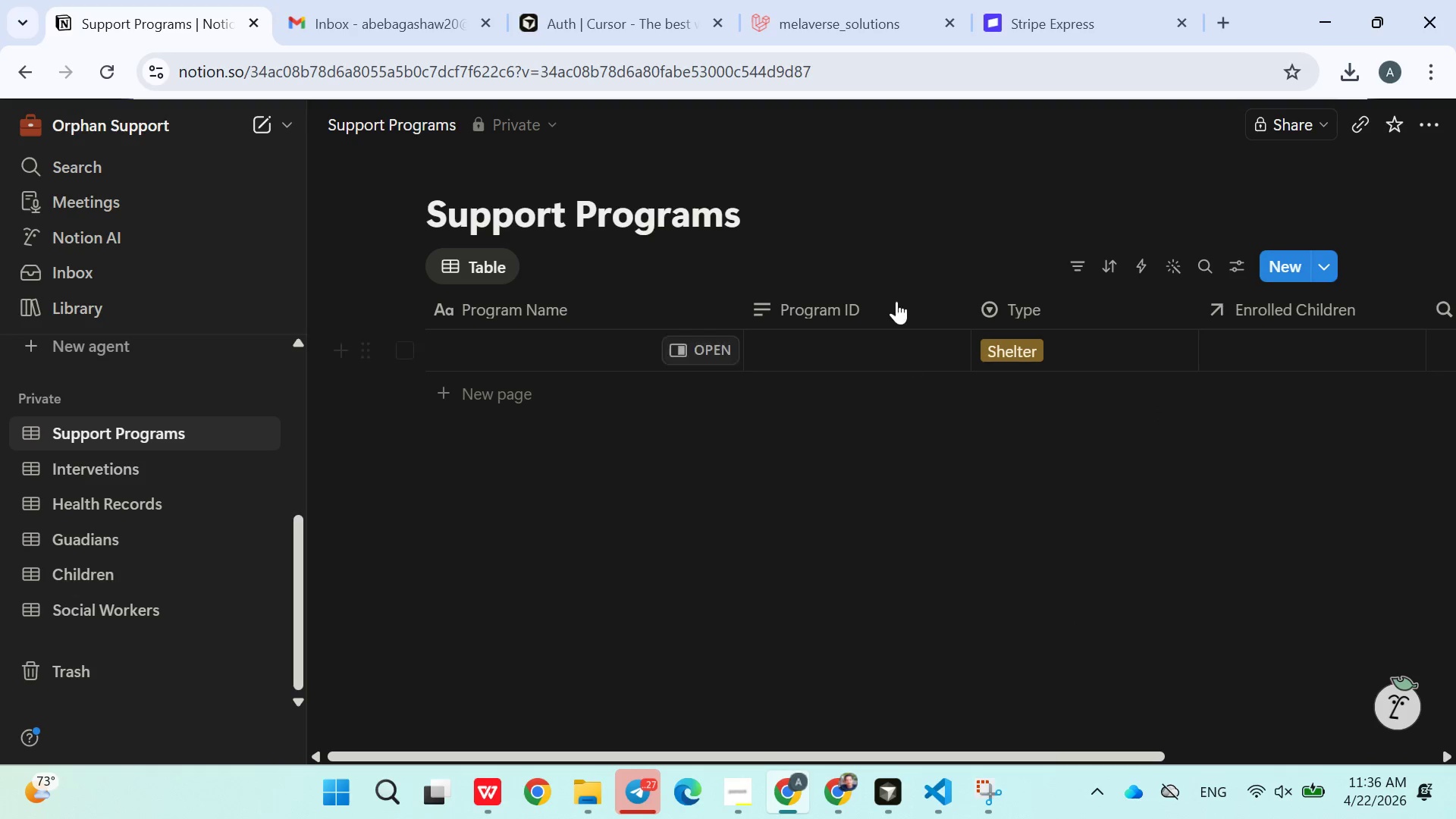 
left_click([891, 272])
 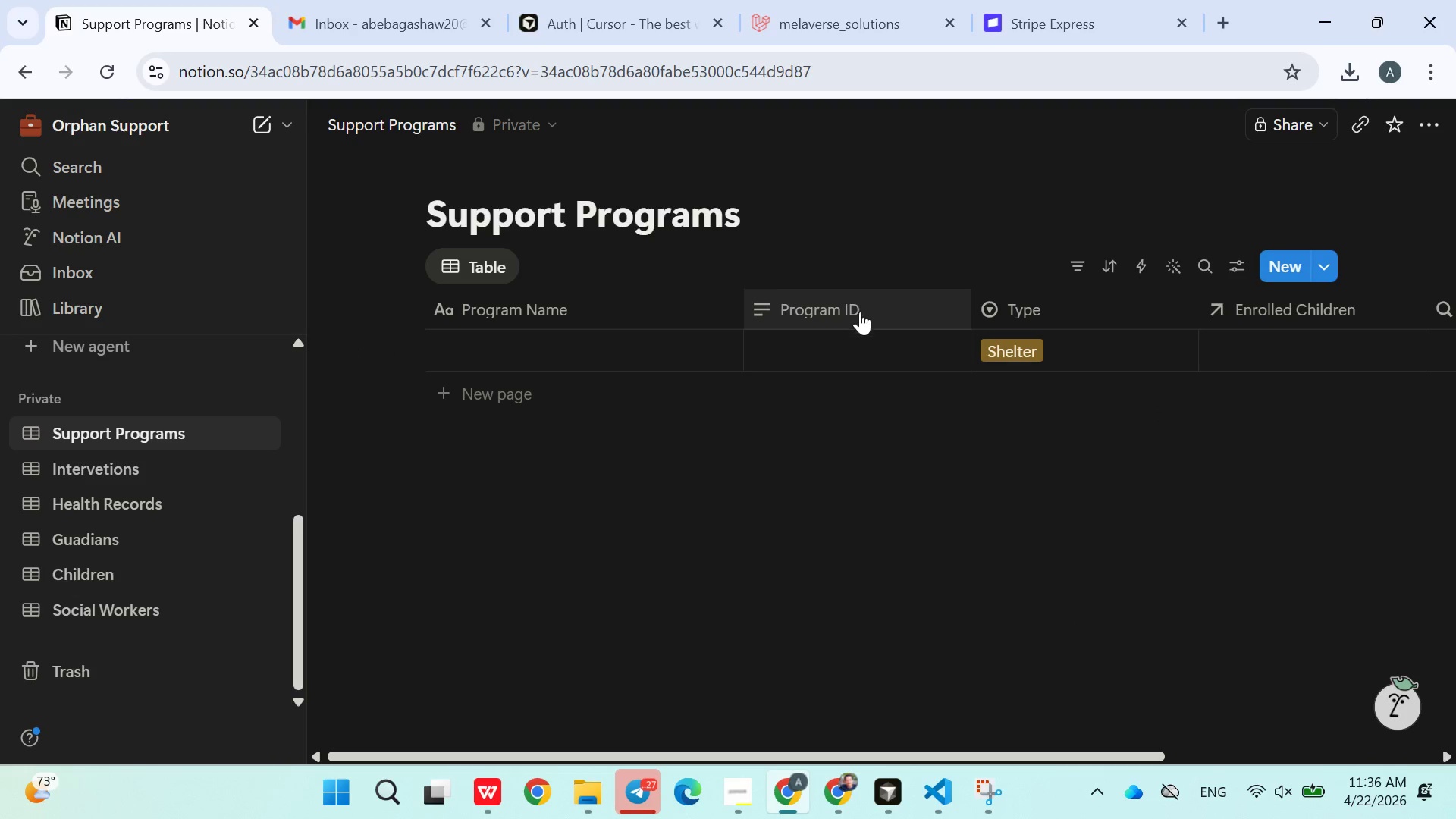 
left_click_drag(start_coordinate=[858, 312], to_coordinate=[650, 275])
 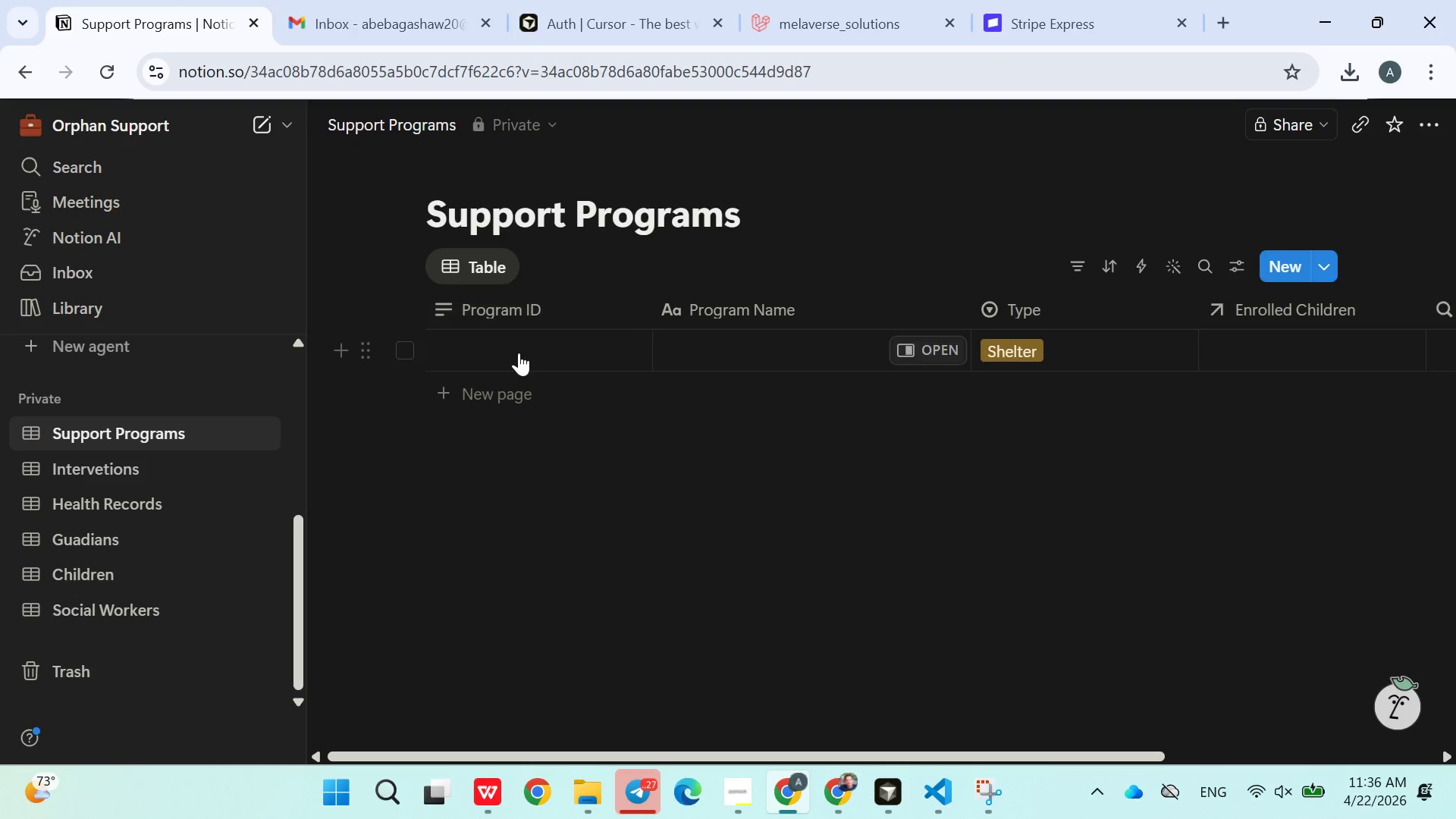 
left_click([519, 353])
 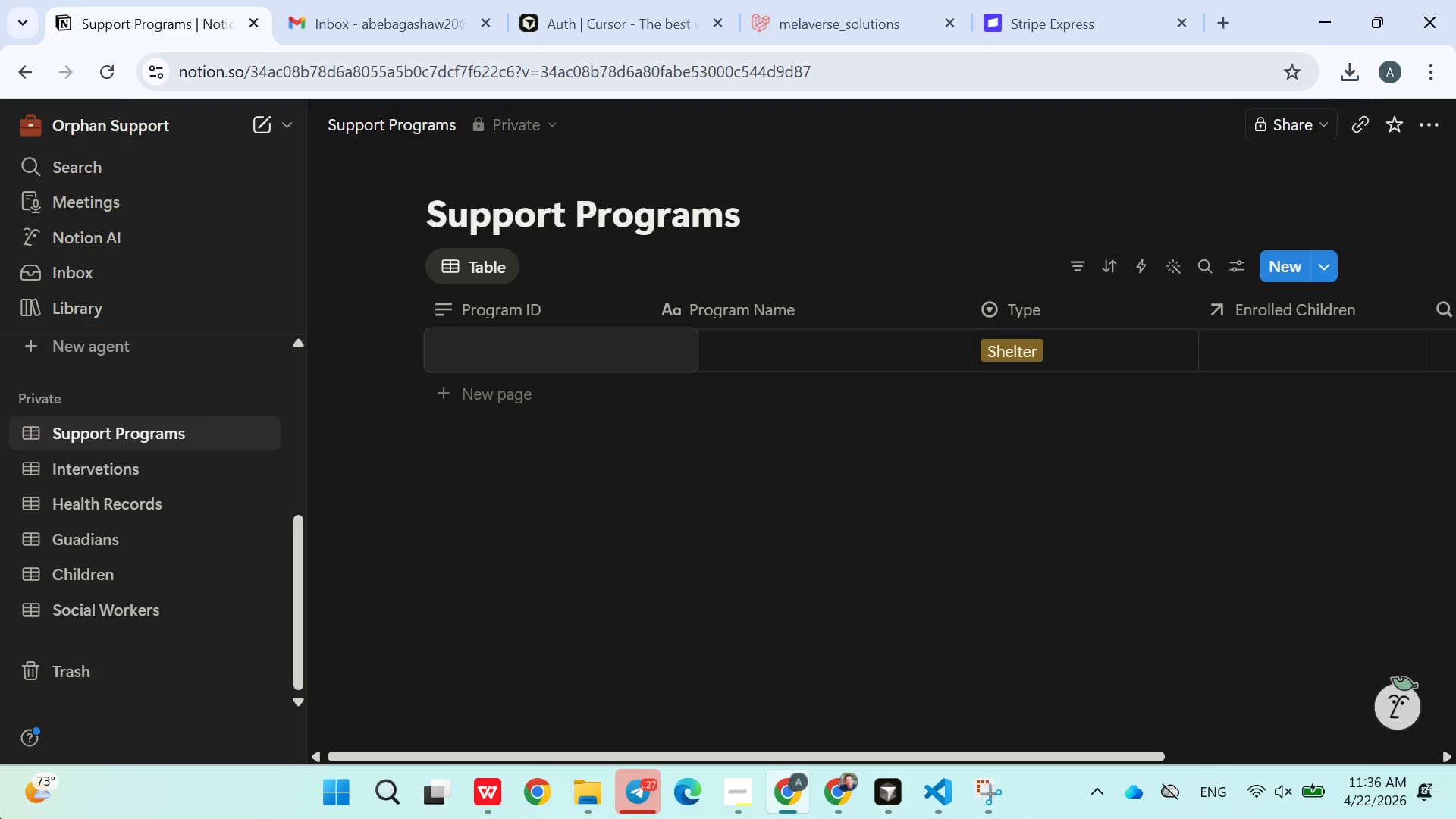 
left_click([0, 818])
 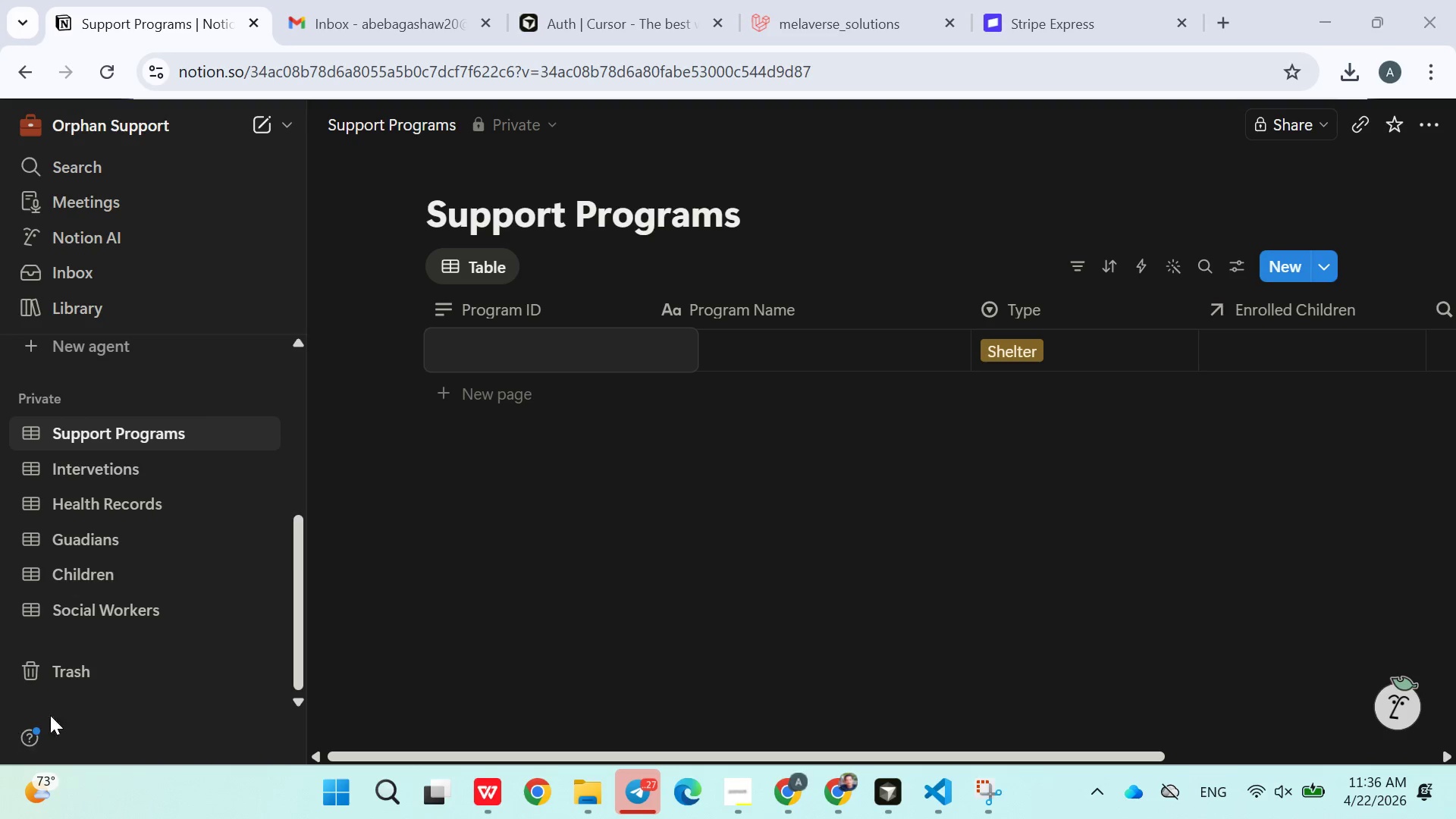 
left_click([476, 356])
 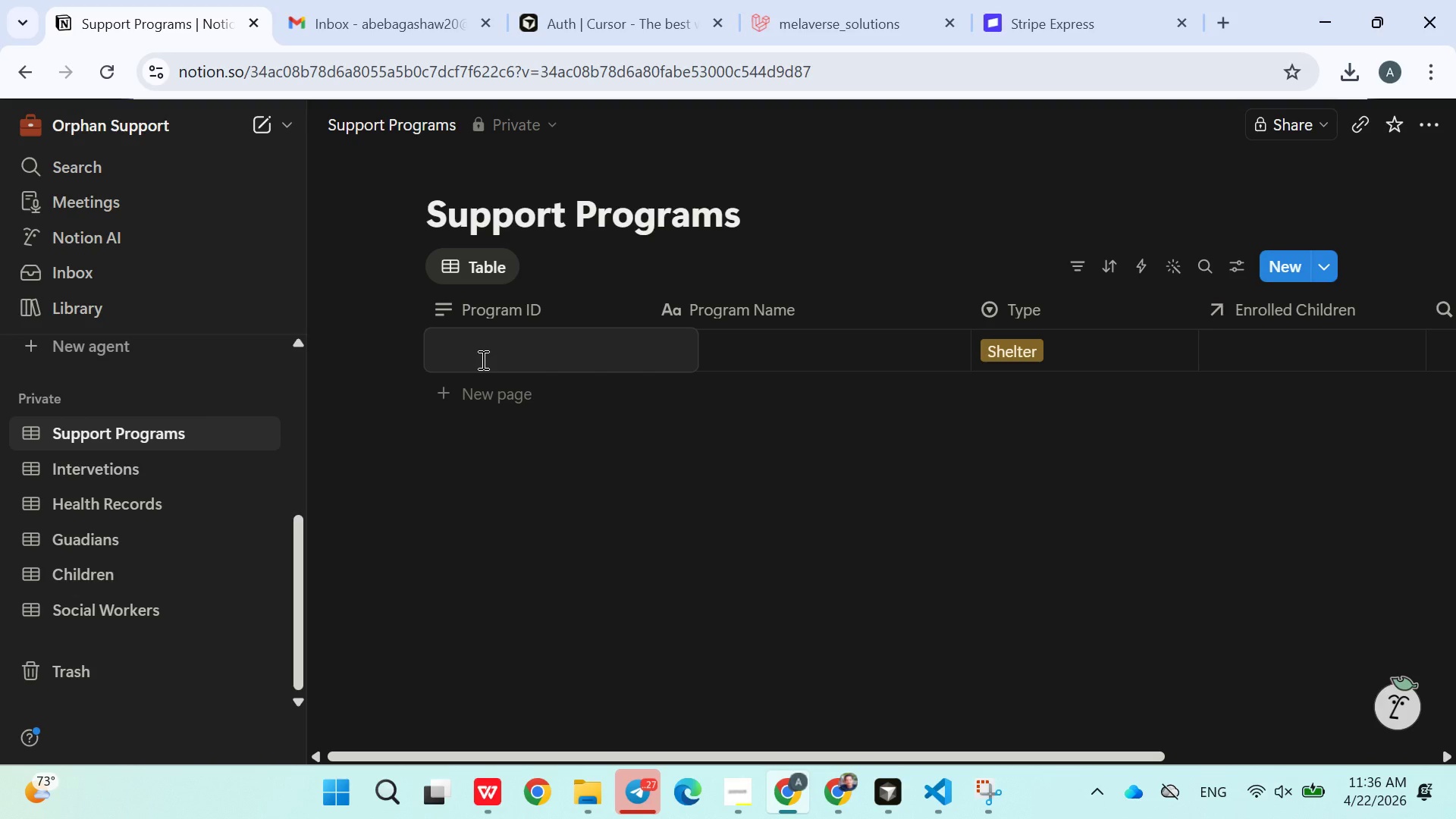 
type(PR001)
 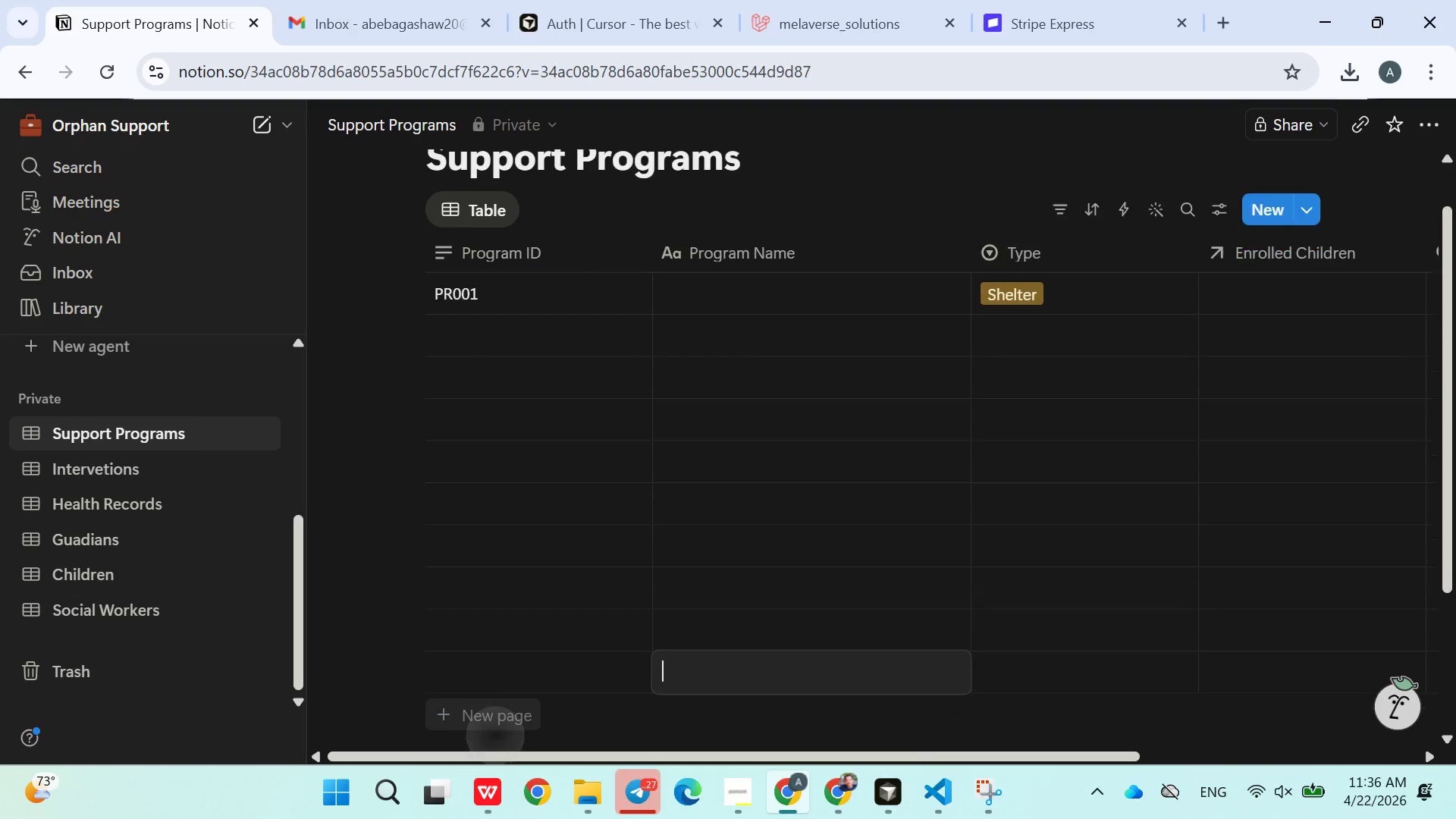 
wait(14.8)
 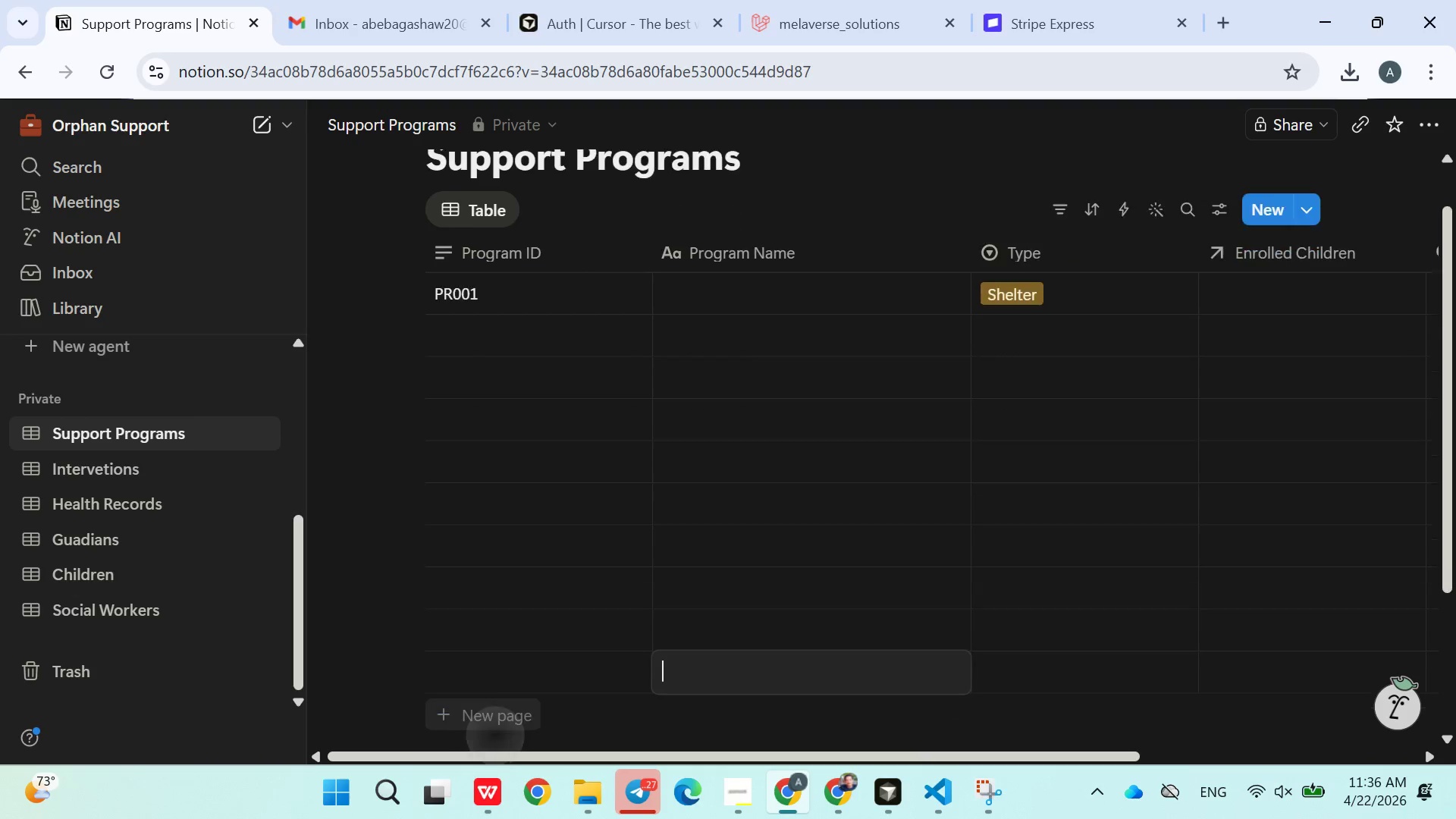 
left_click([592, 729])
 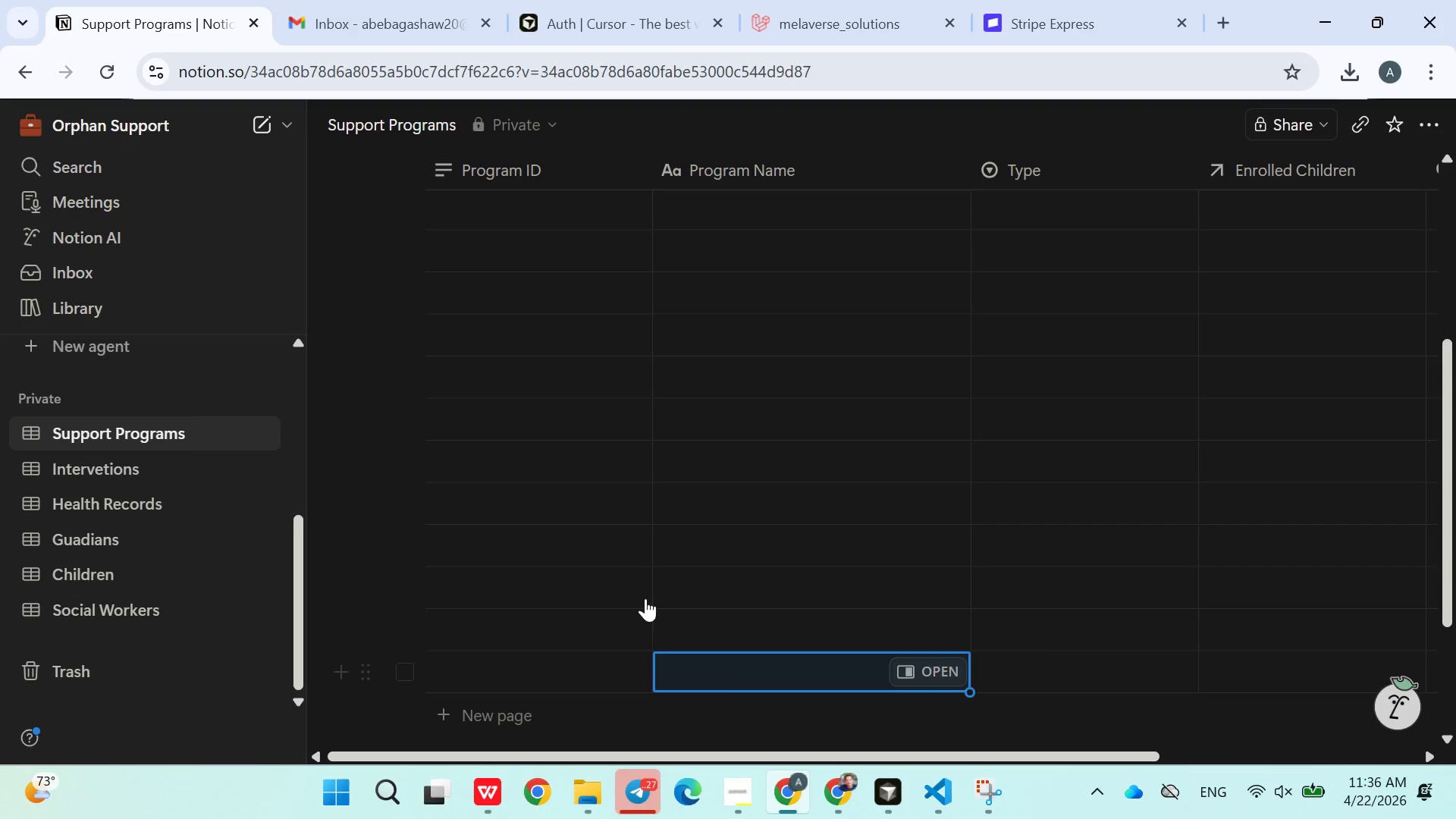 
scroll: coordinate [644, 596], scroll_direction: up, amount: 5.0
 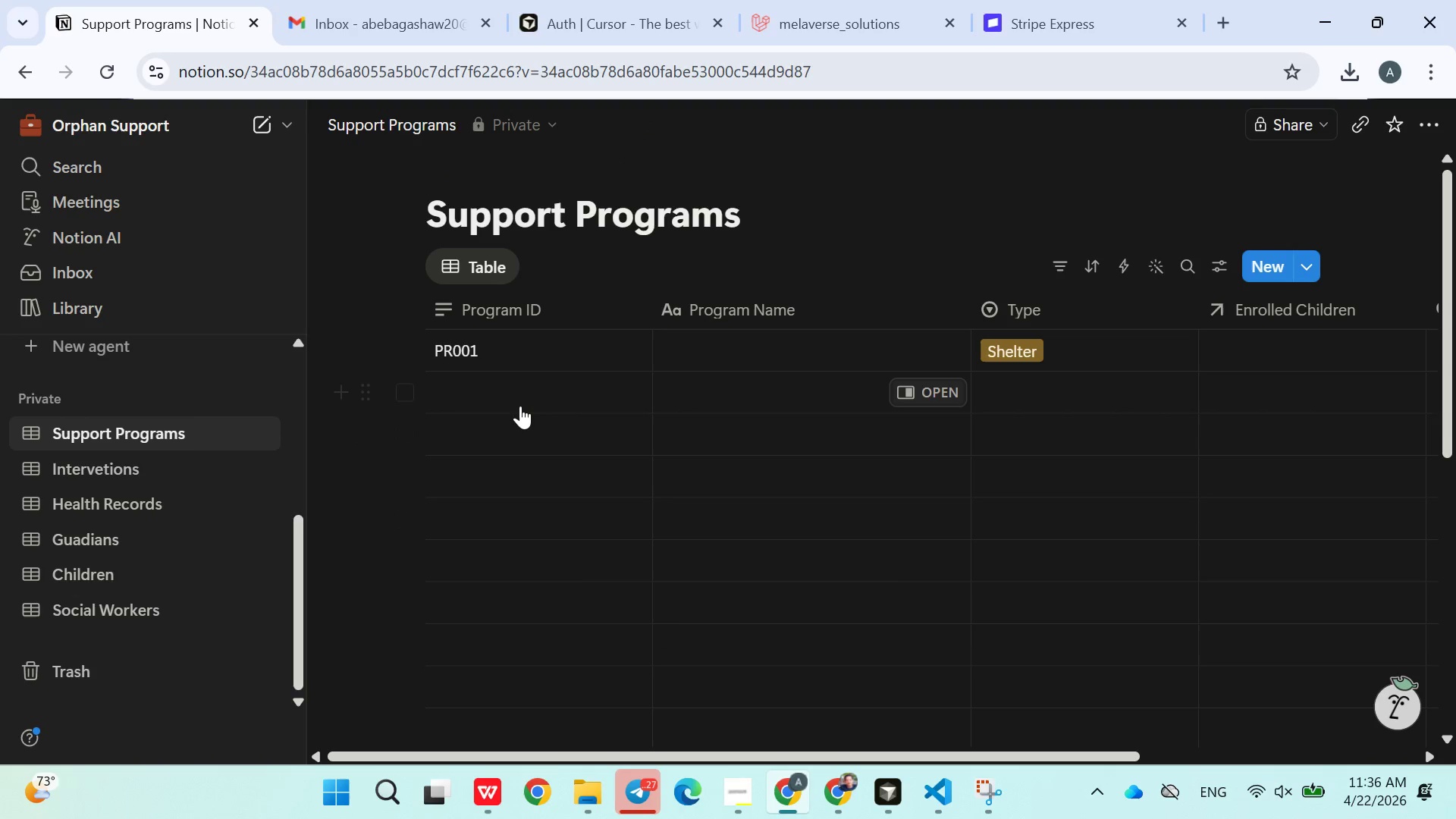 
left_click([520, 406])
 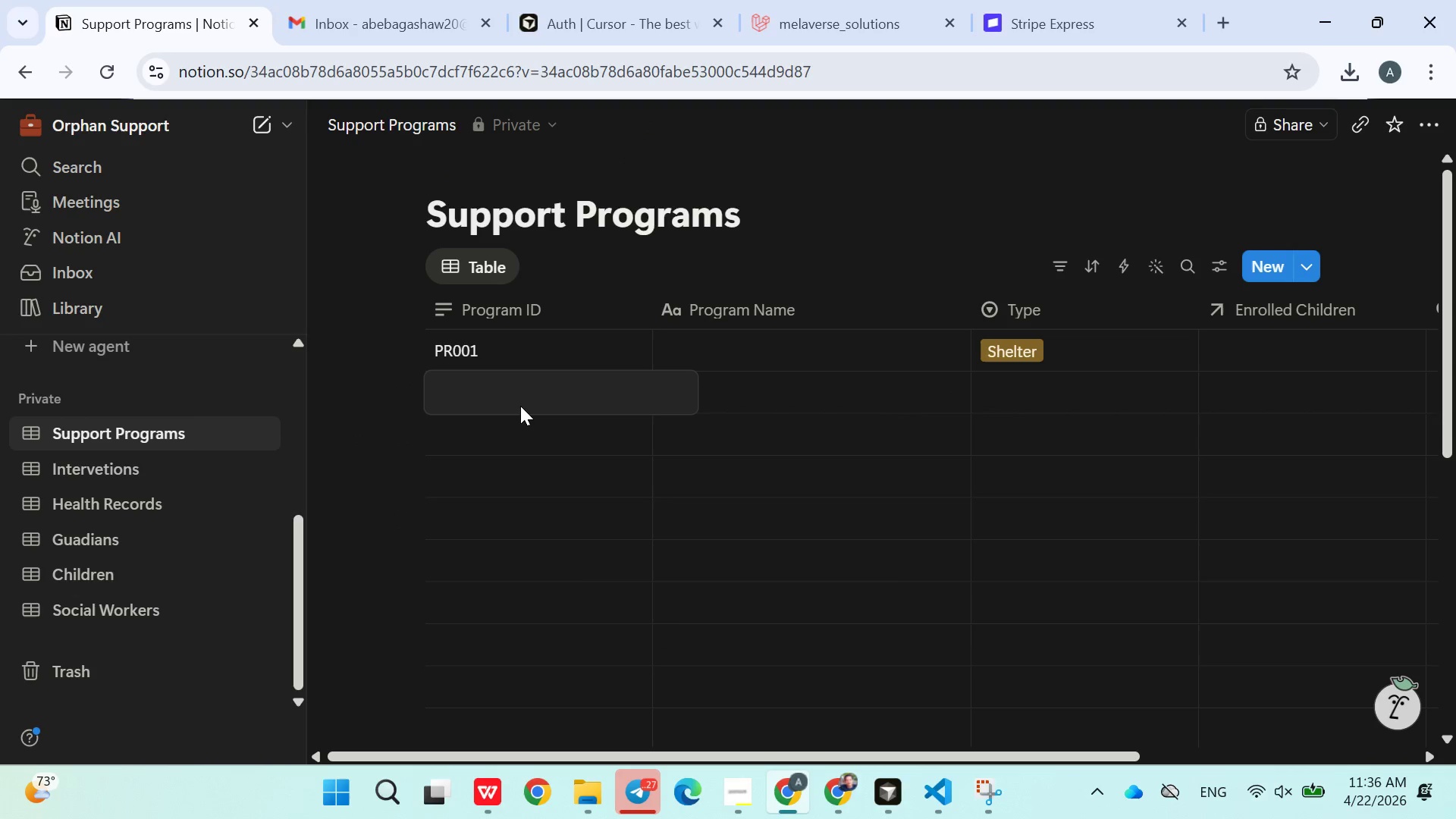 
type(PR002)
 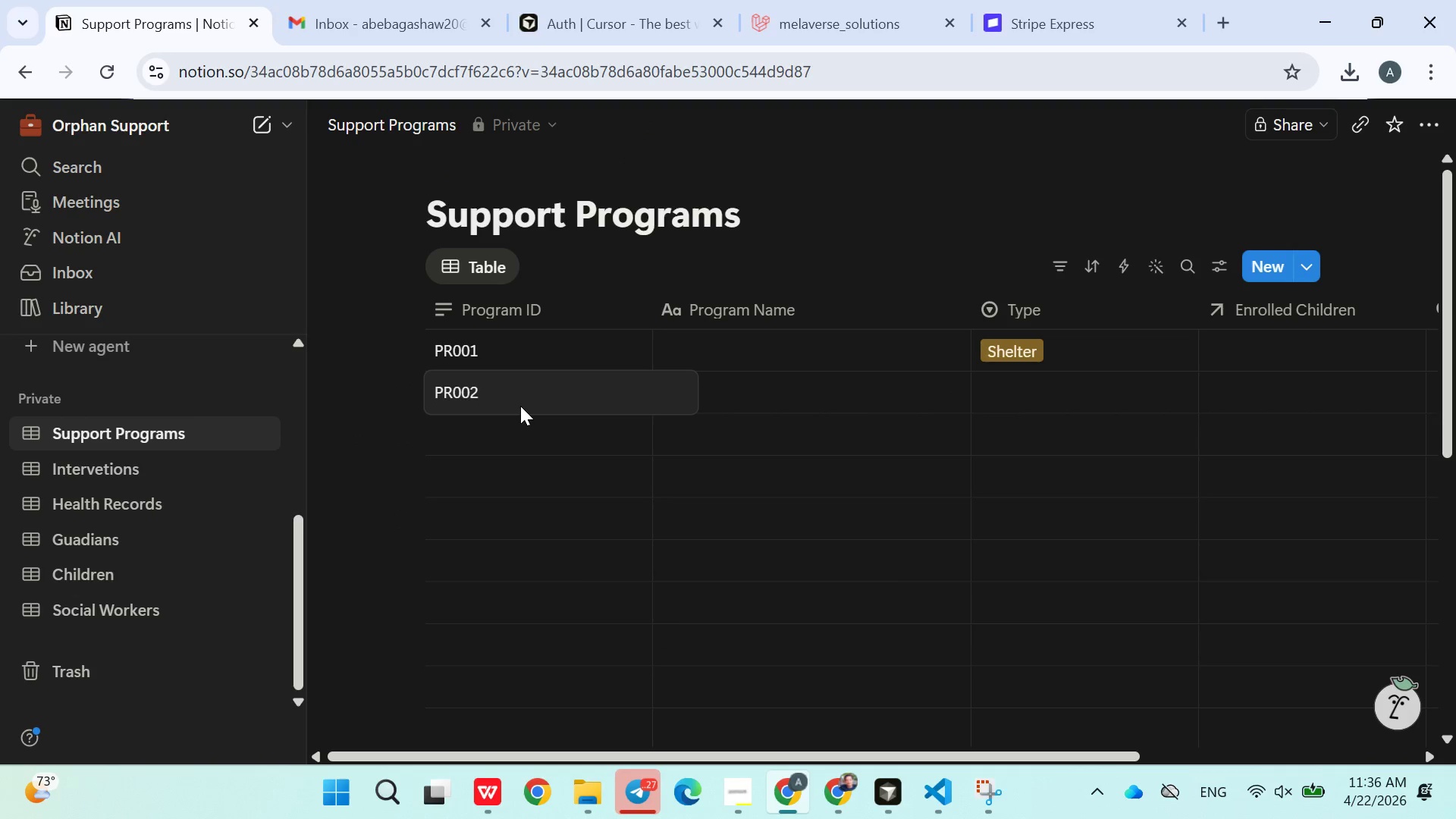 
key(Enter)
 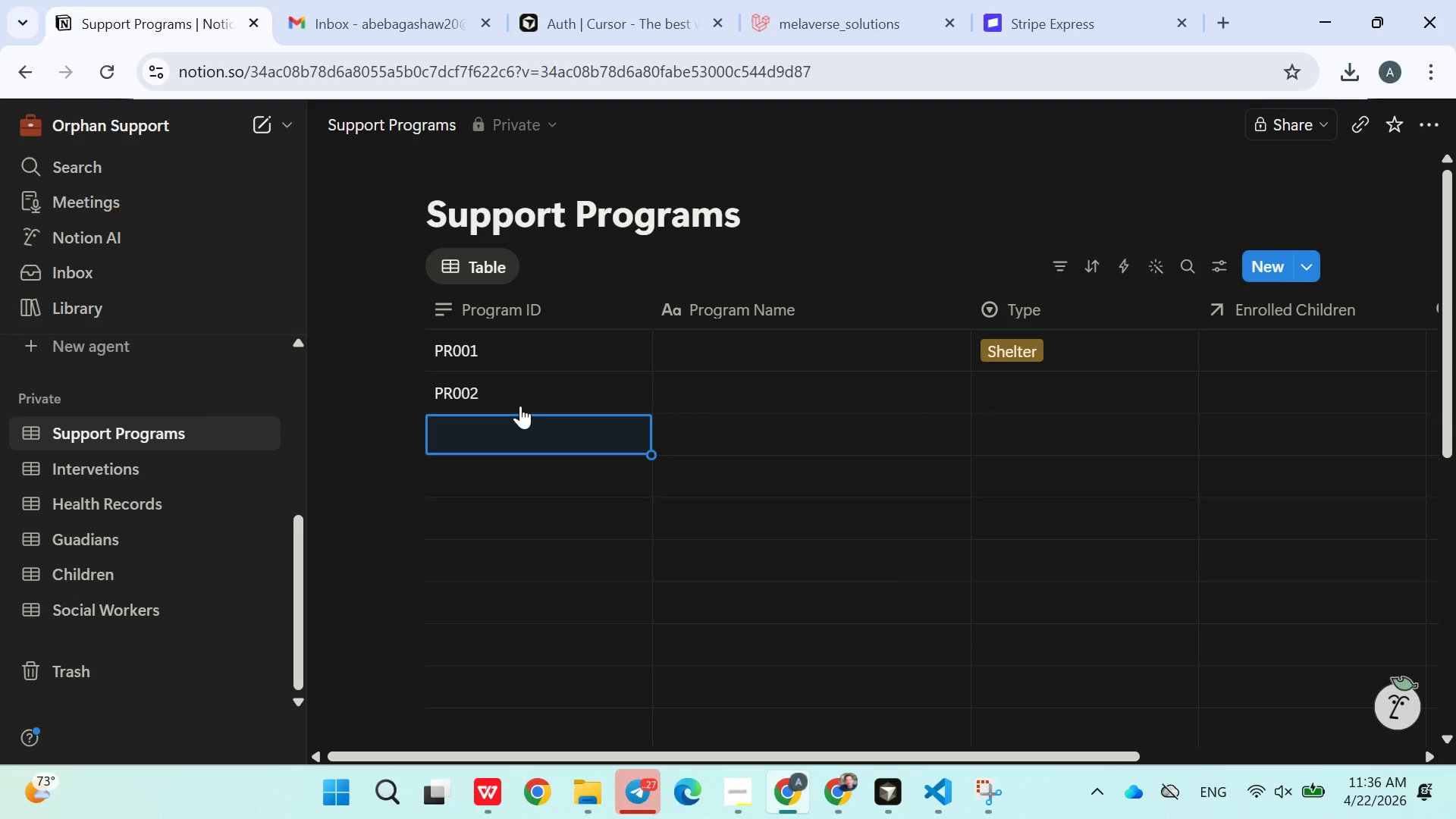 
type(PR002)
 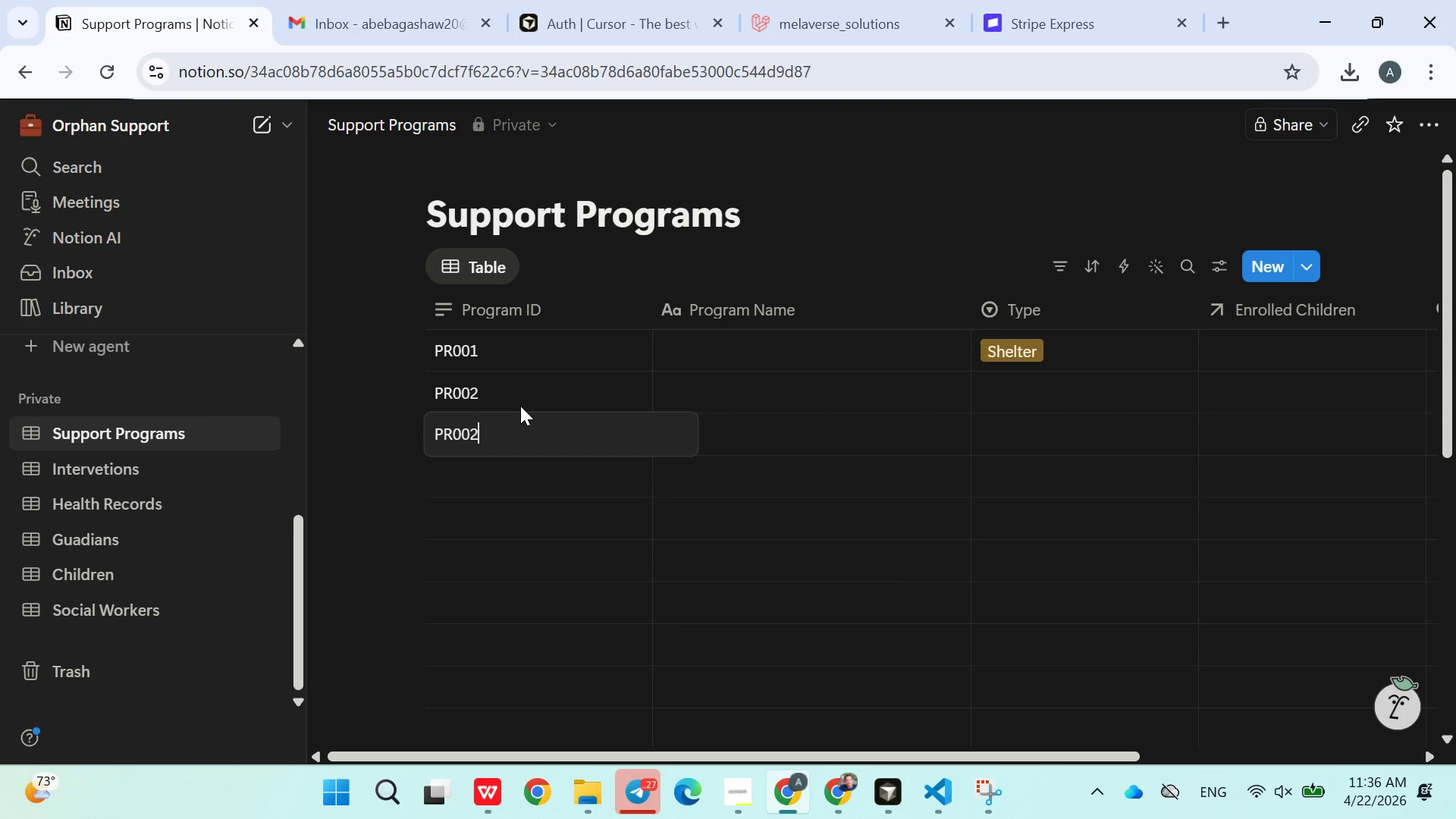 
key(Enter)
 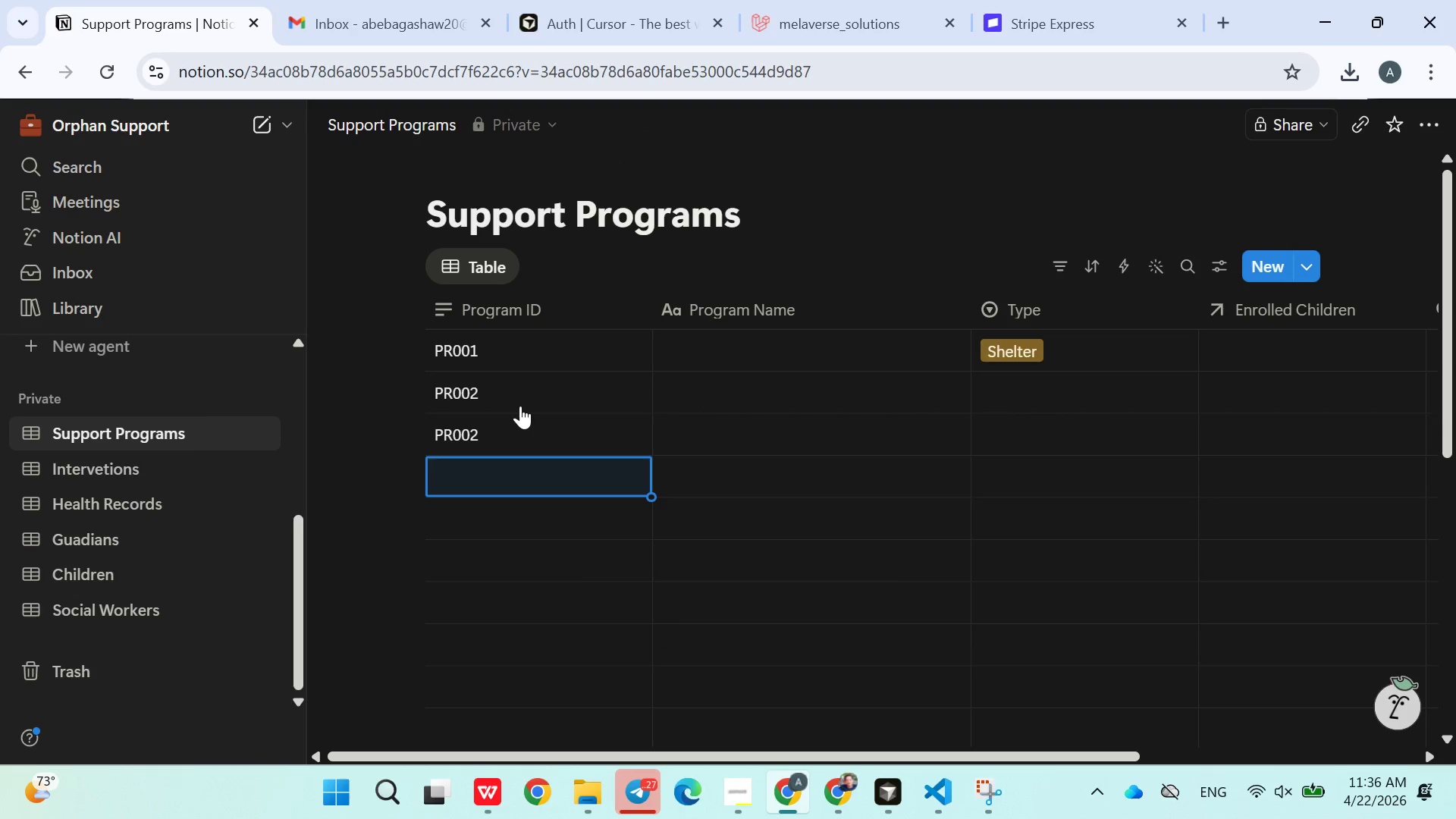 
type(OR003)
key(Backspace)
type(4)
 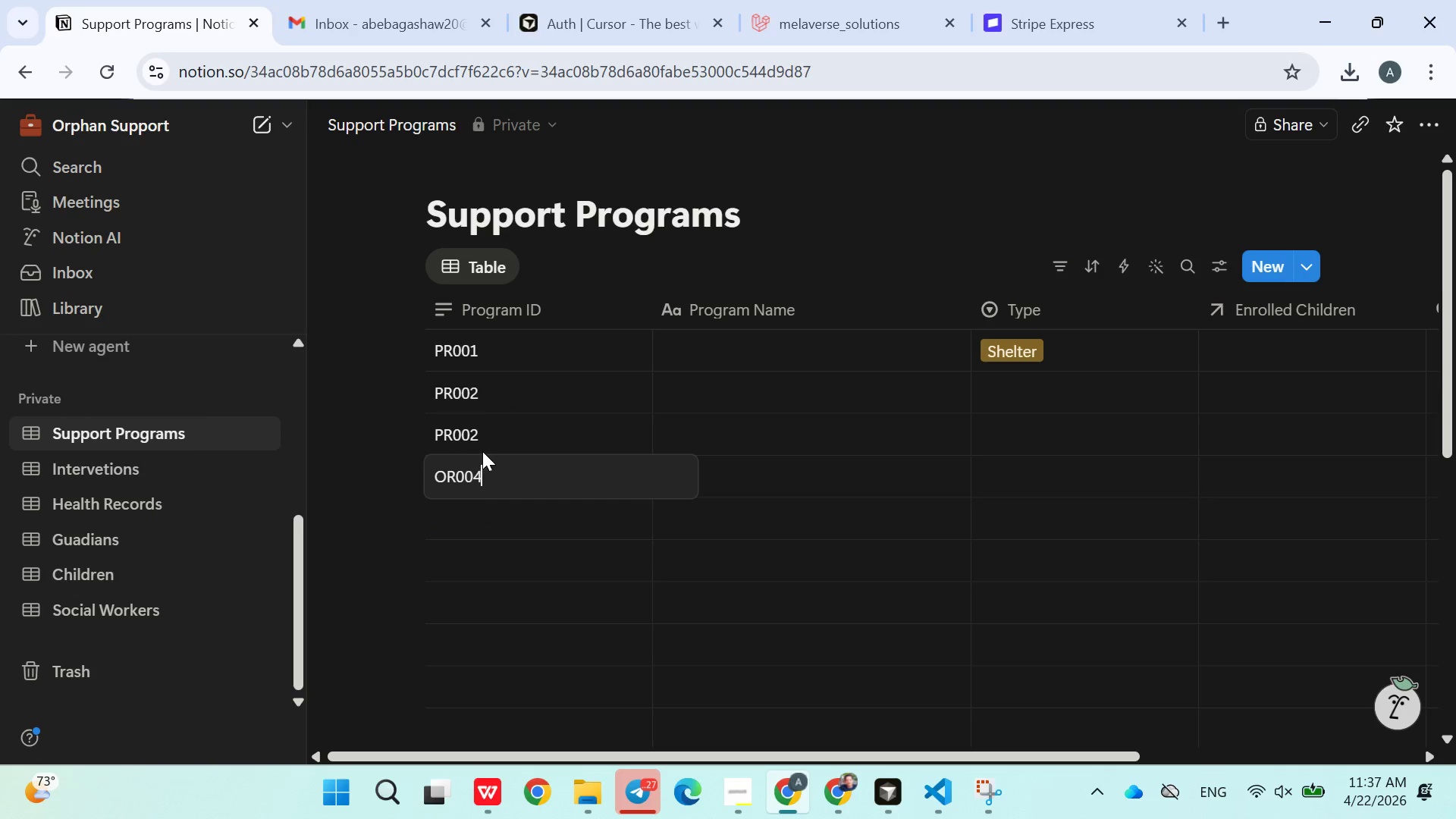 
double_click([513, 433])
 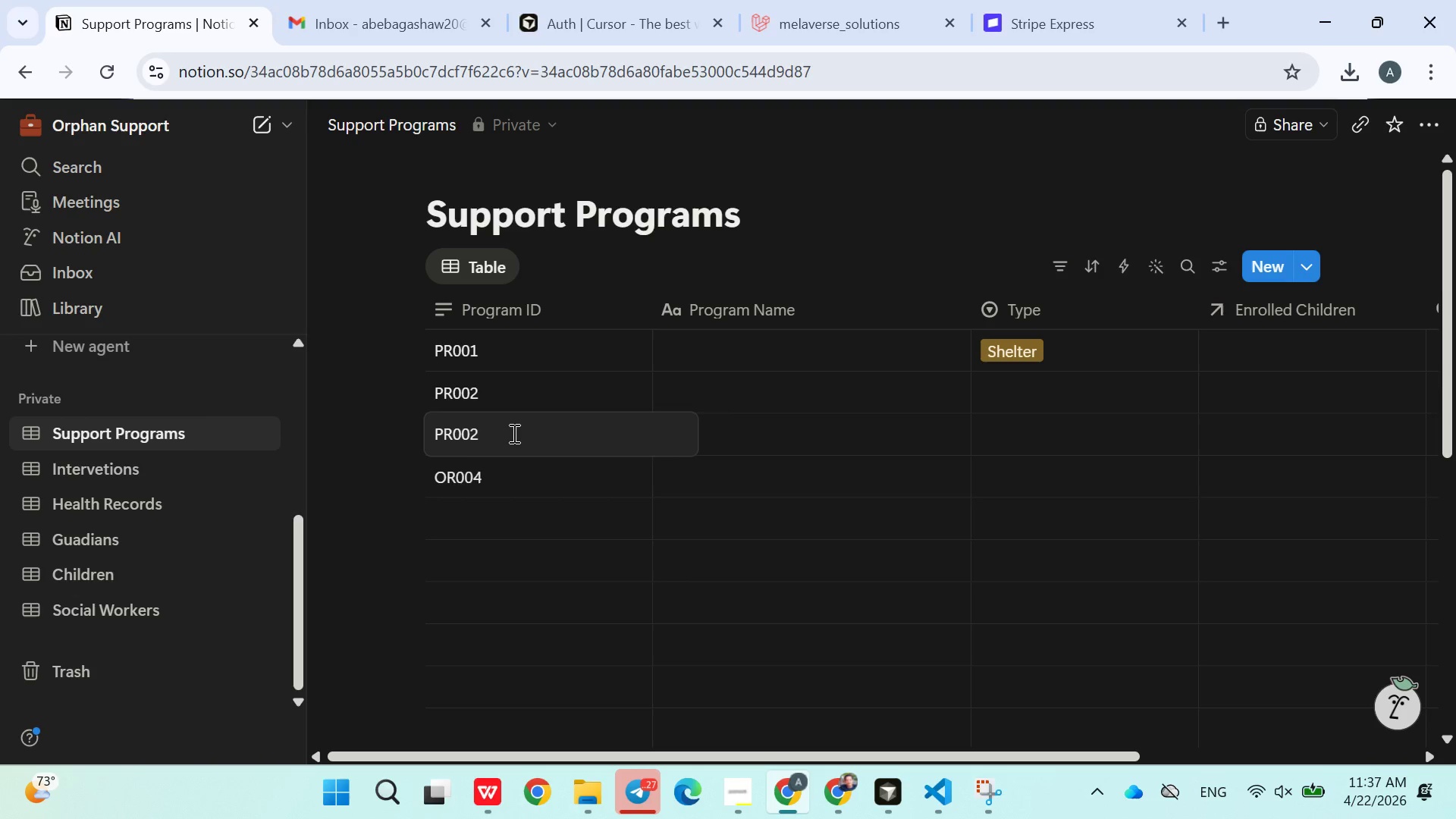 
key(Backspace)
 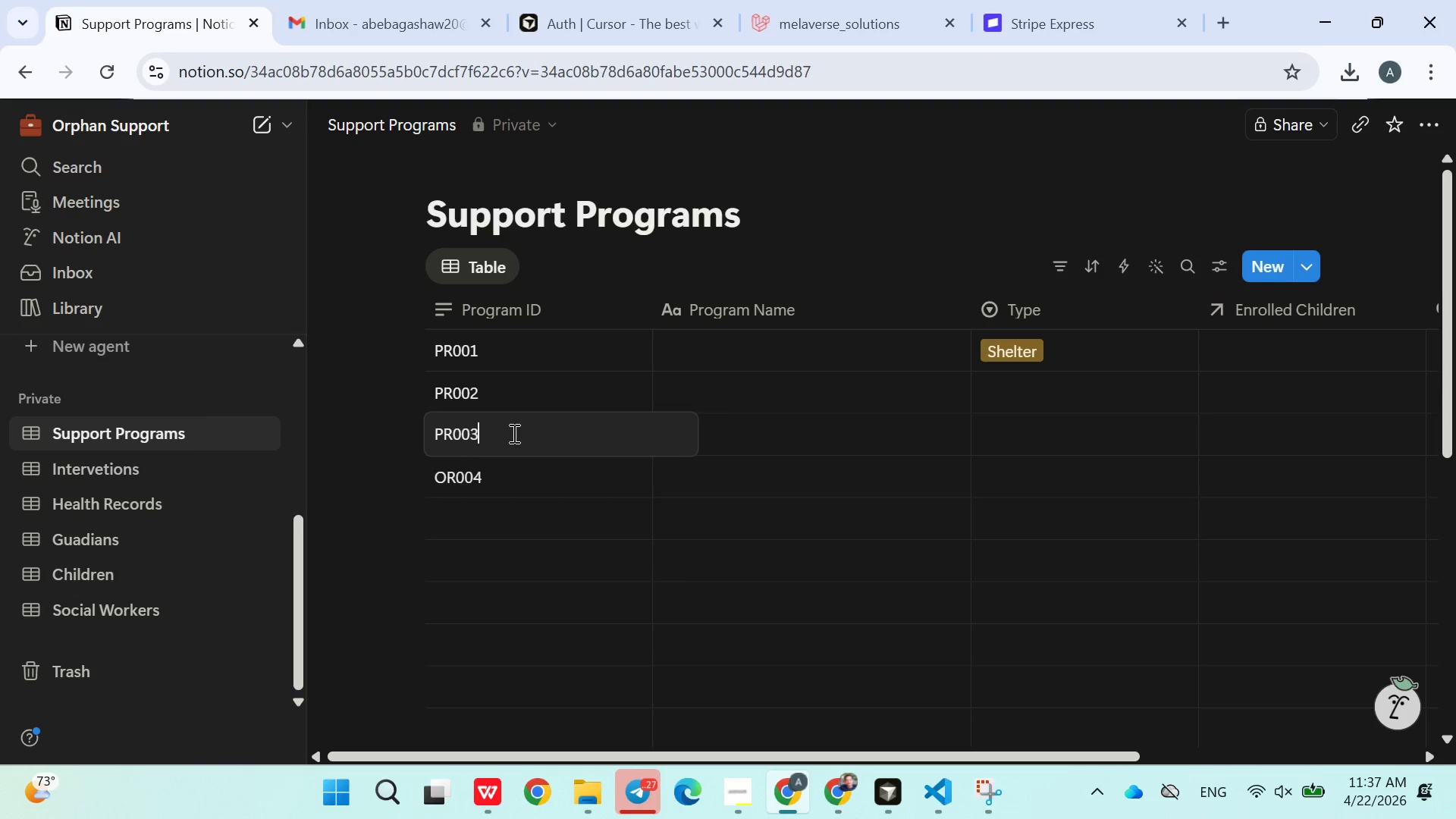 
key(3)
 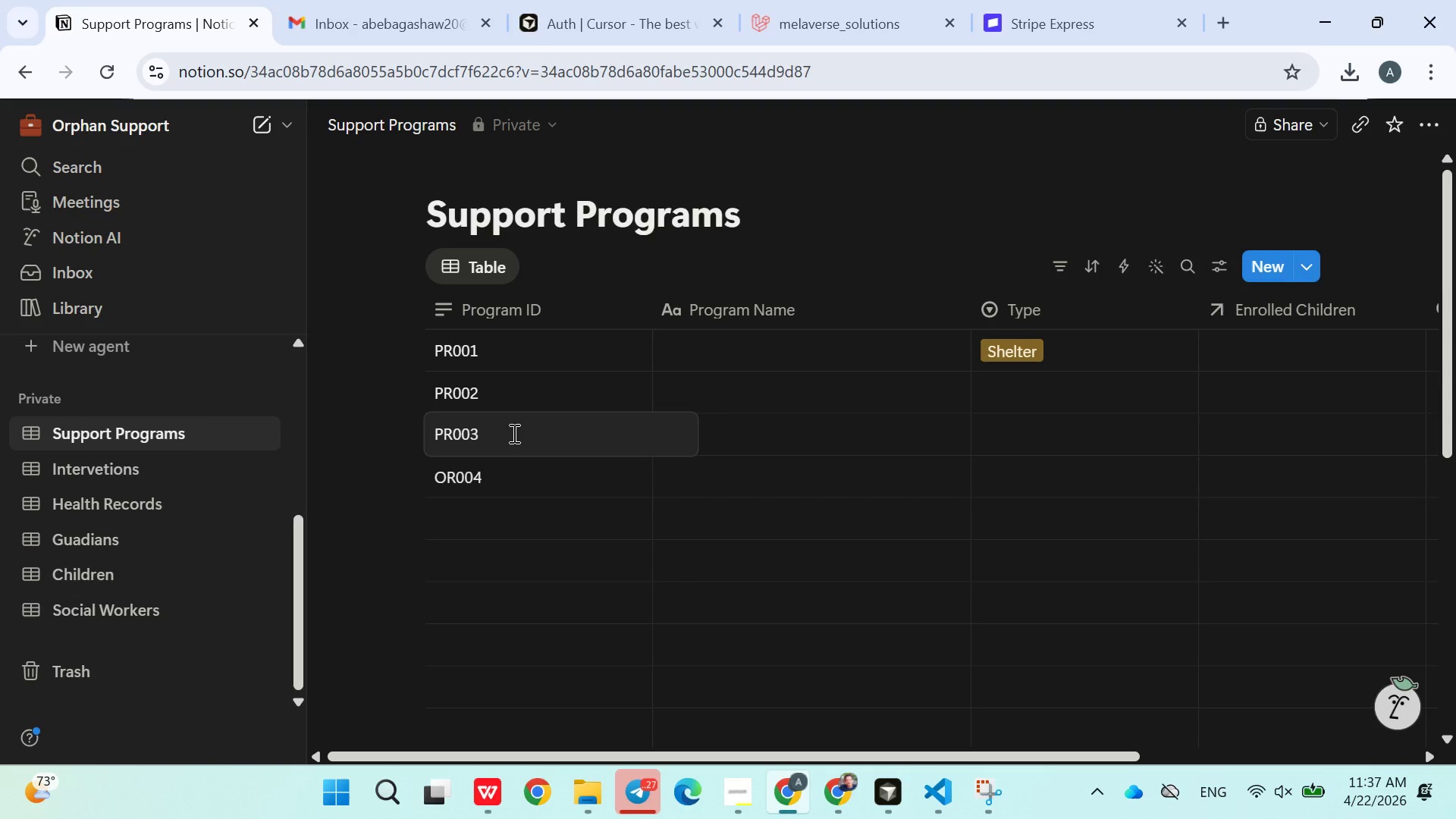 
key(Enter)
 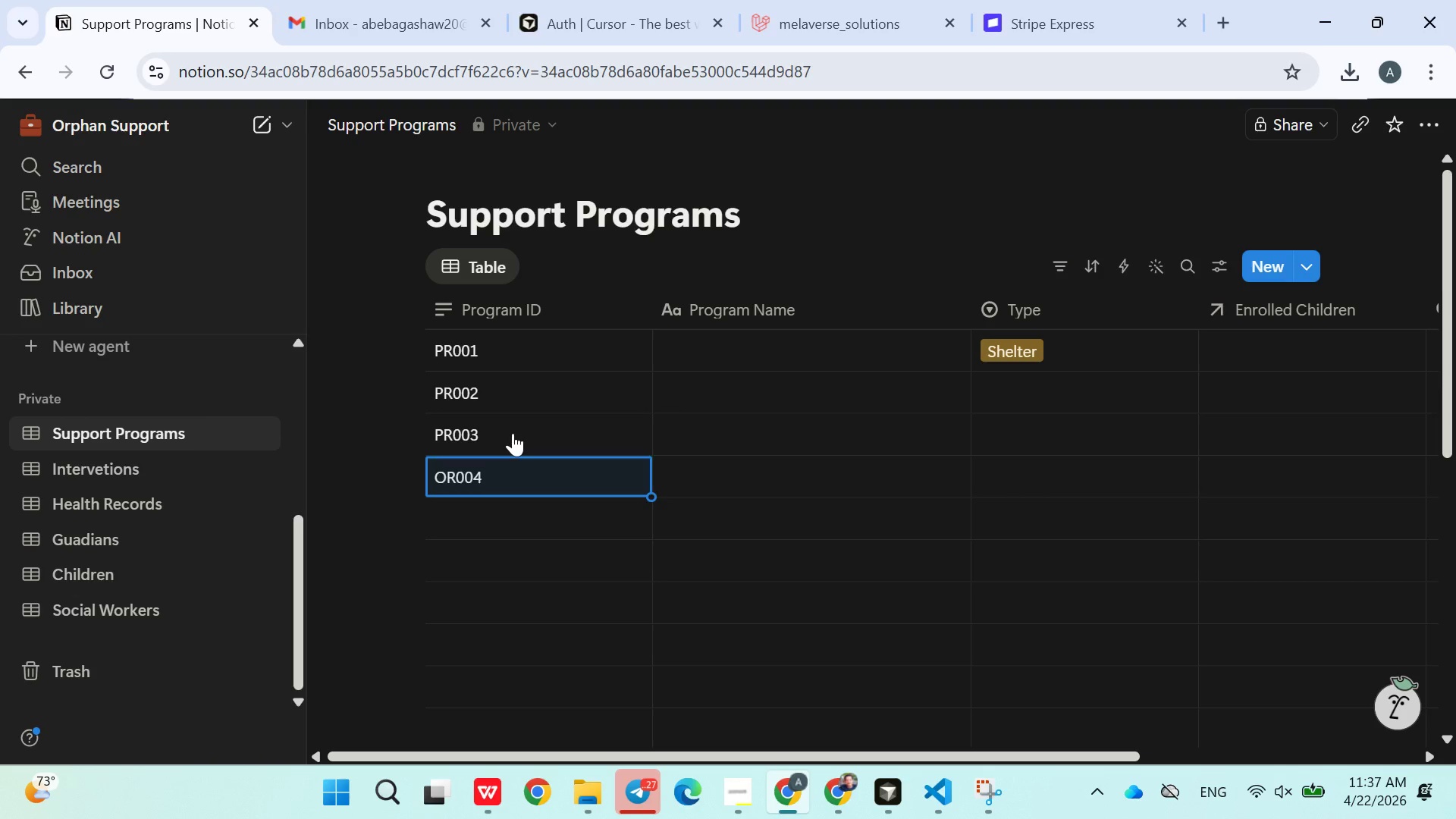 
key(Enter)
 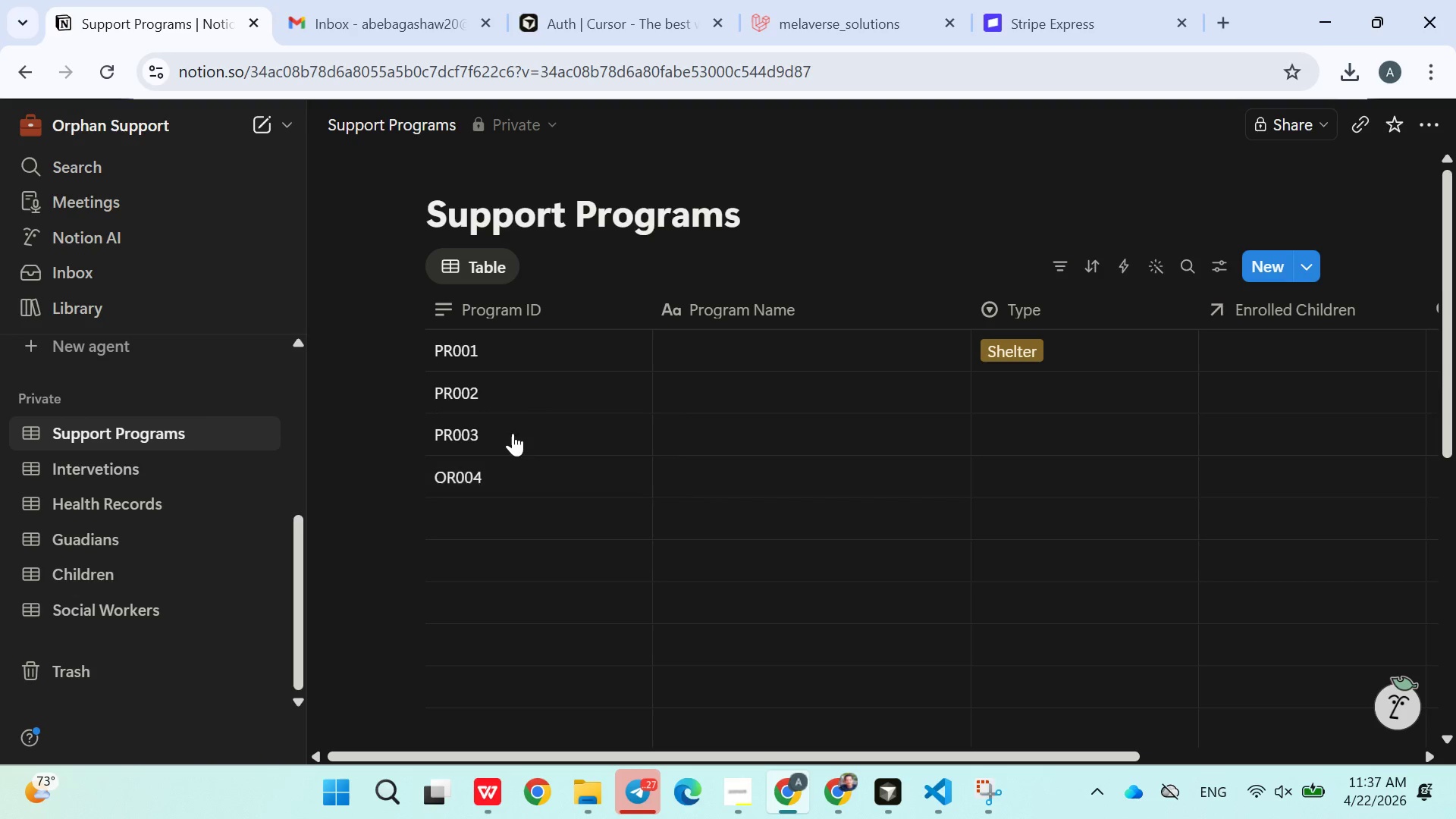 
key(Enter)
 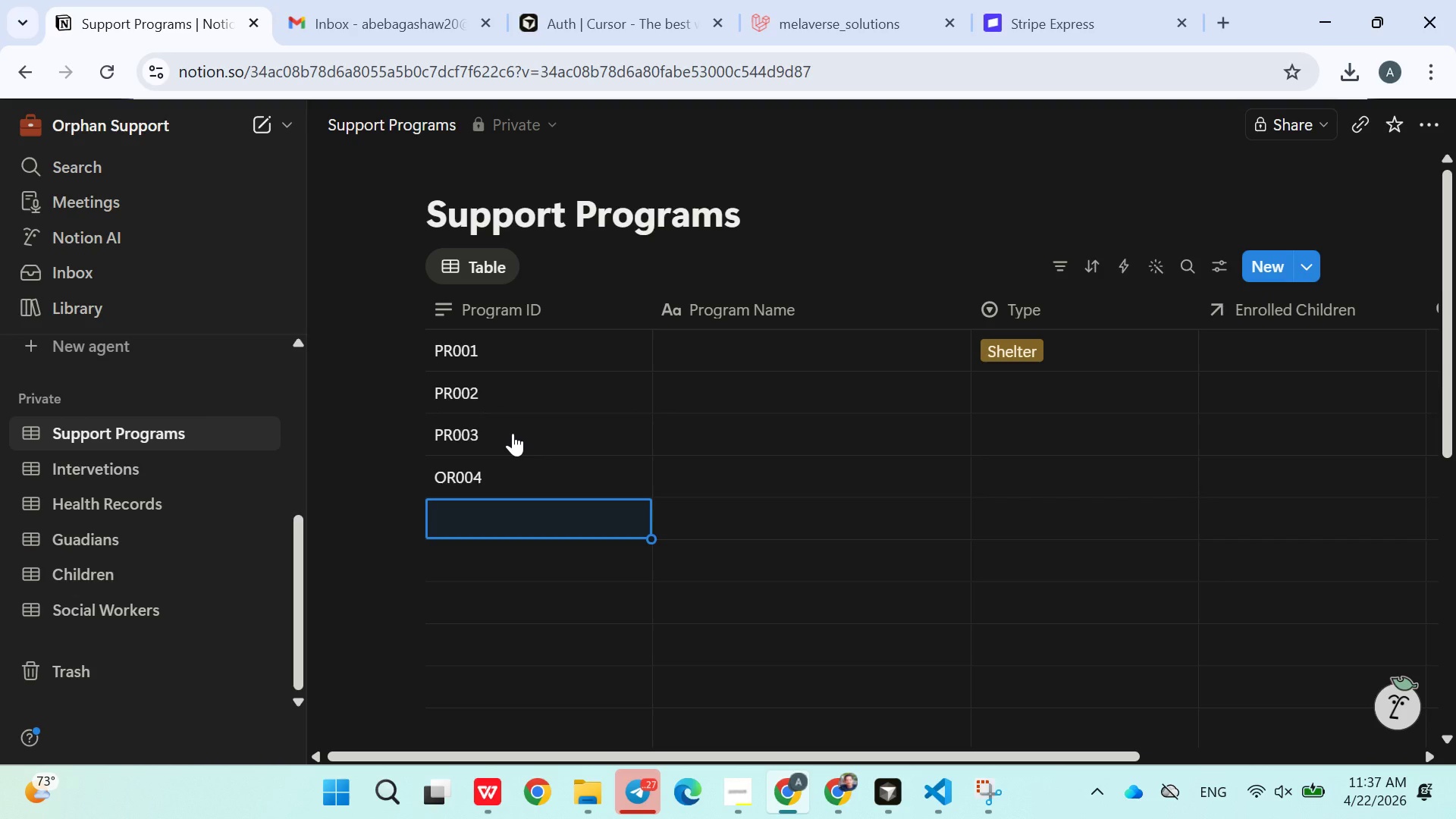 
type(PR005)
 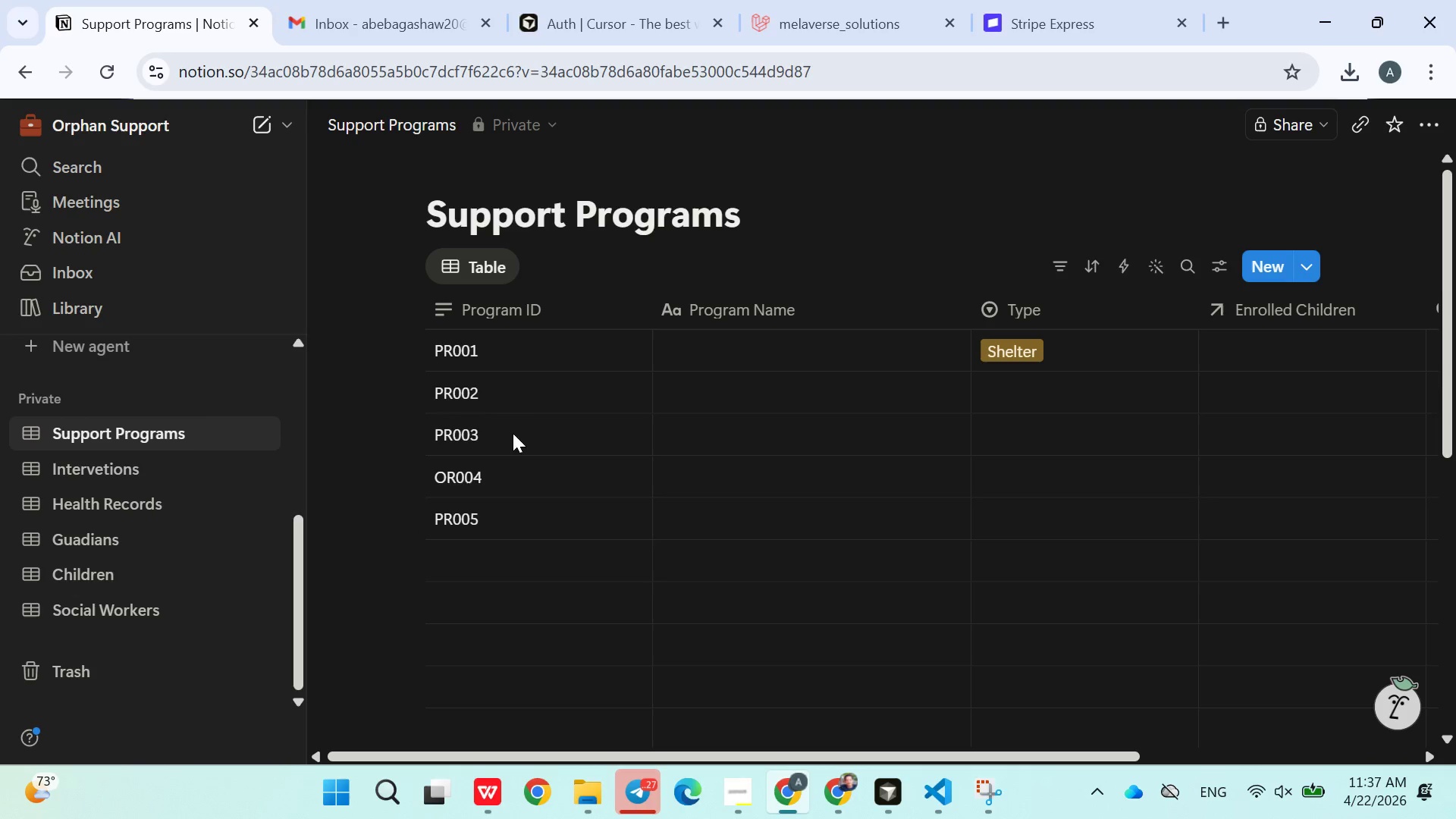 
key(Enter)
 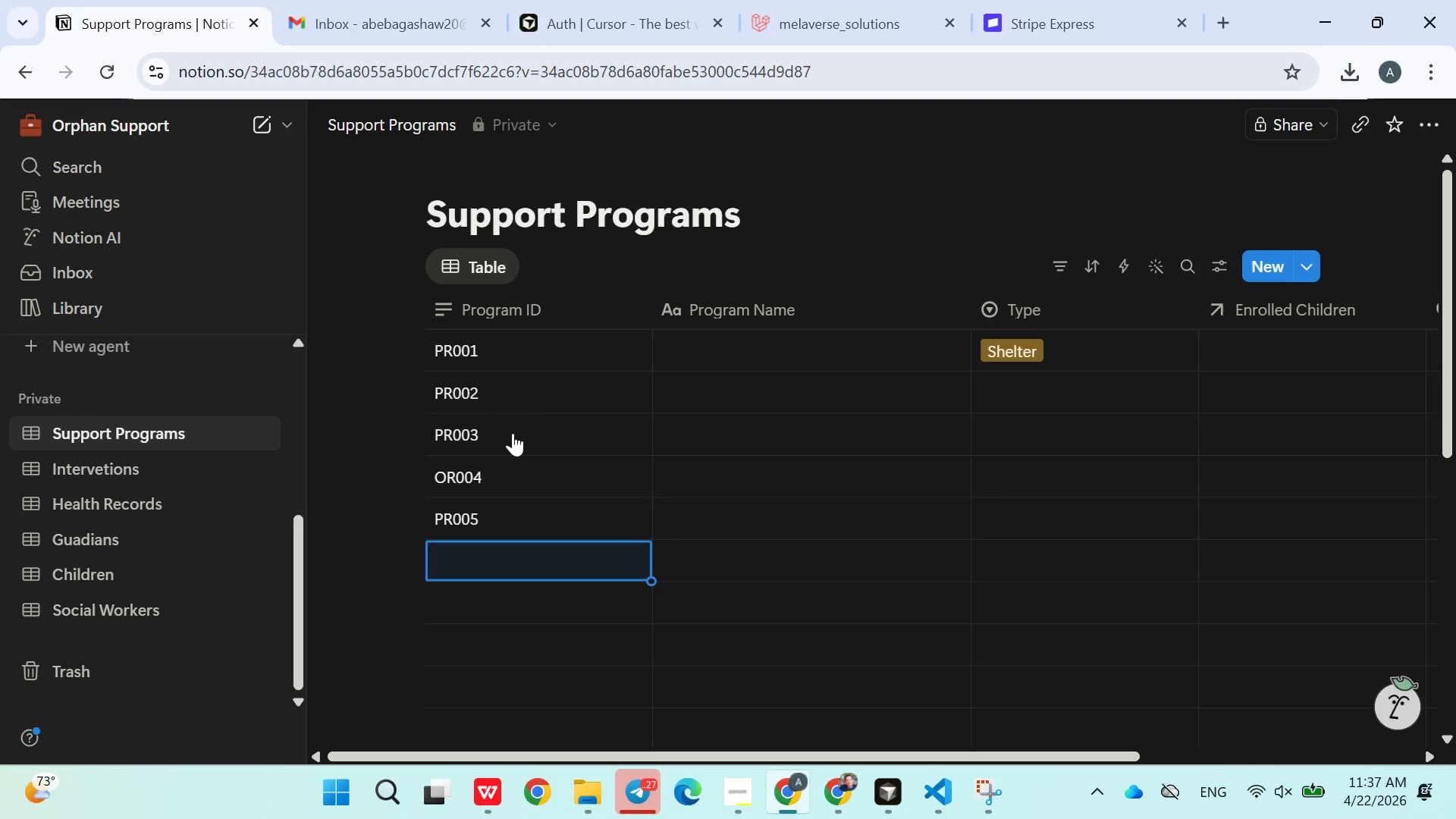 
type(PR006)
 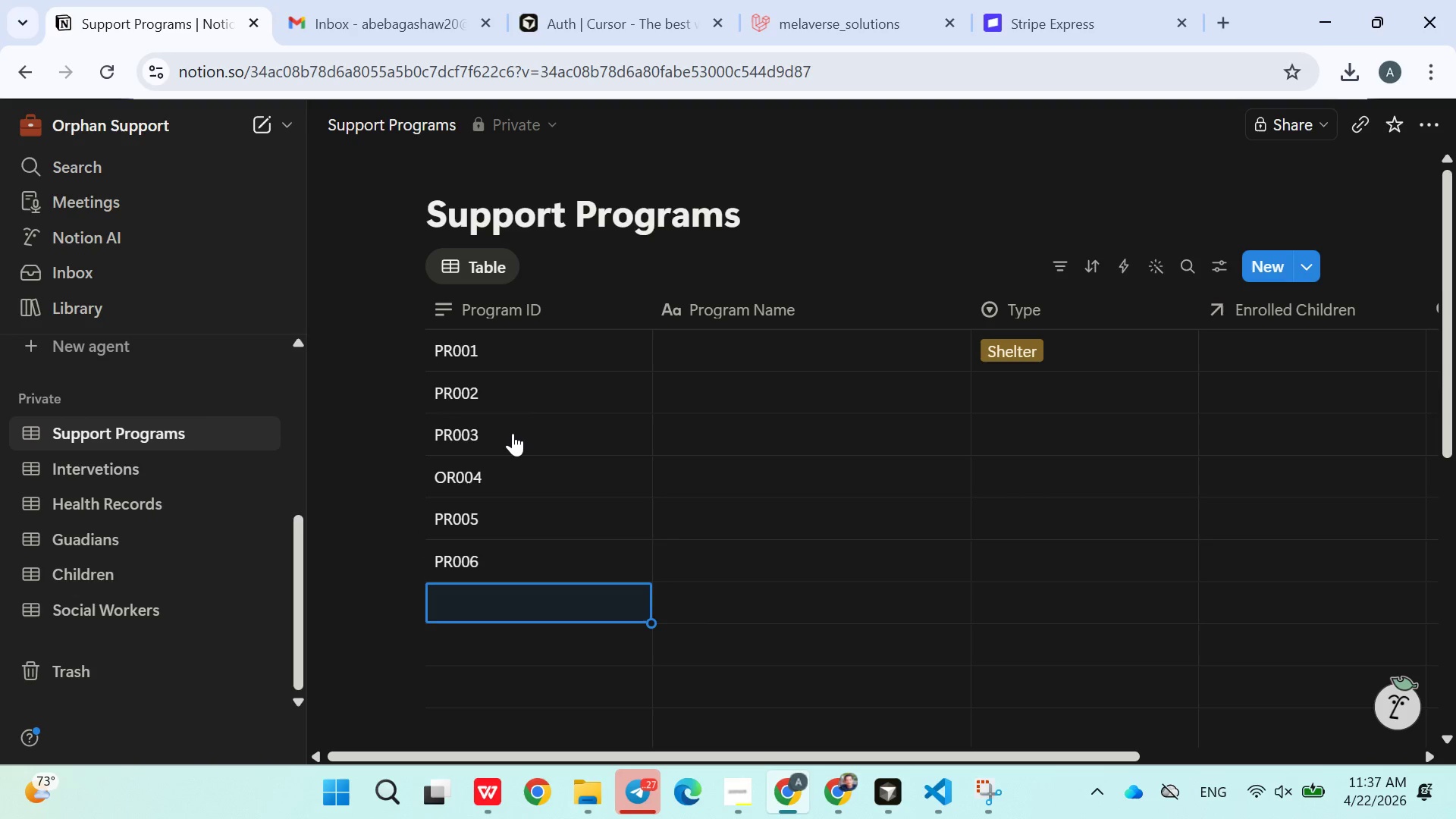 
key(Enter)
 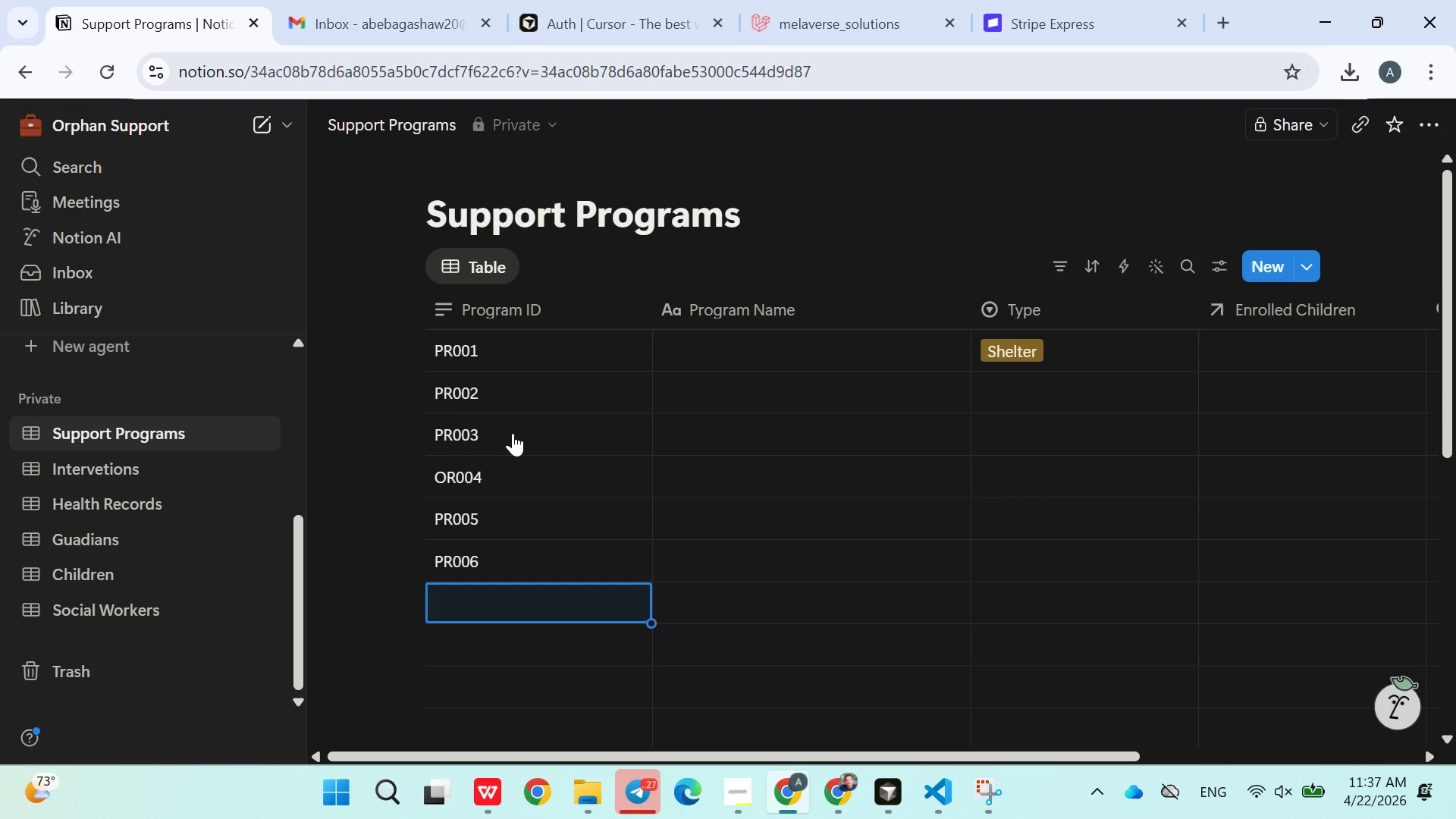 
type(PR007)
 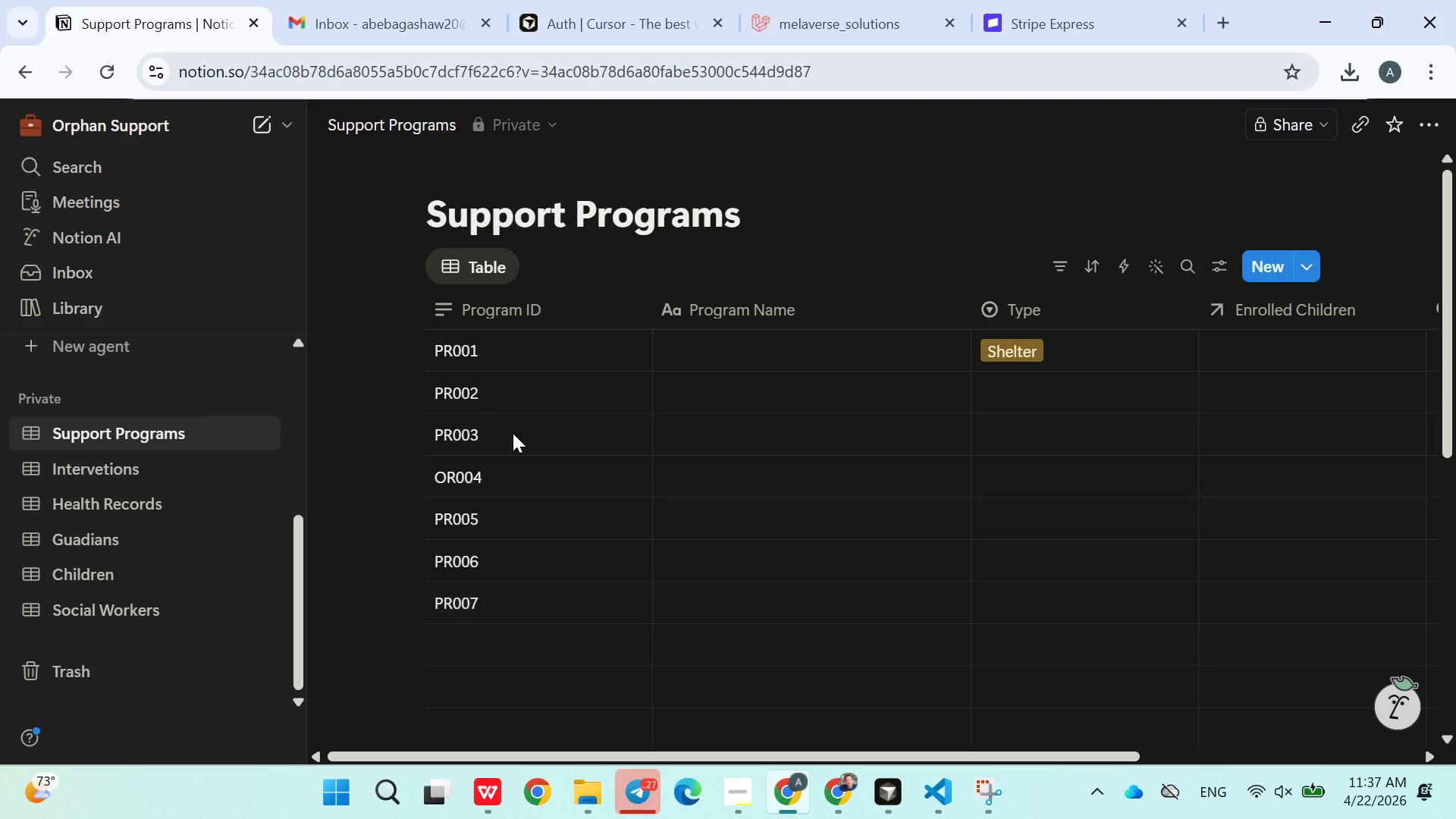 
key(Enter)
 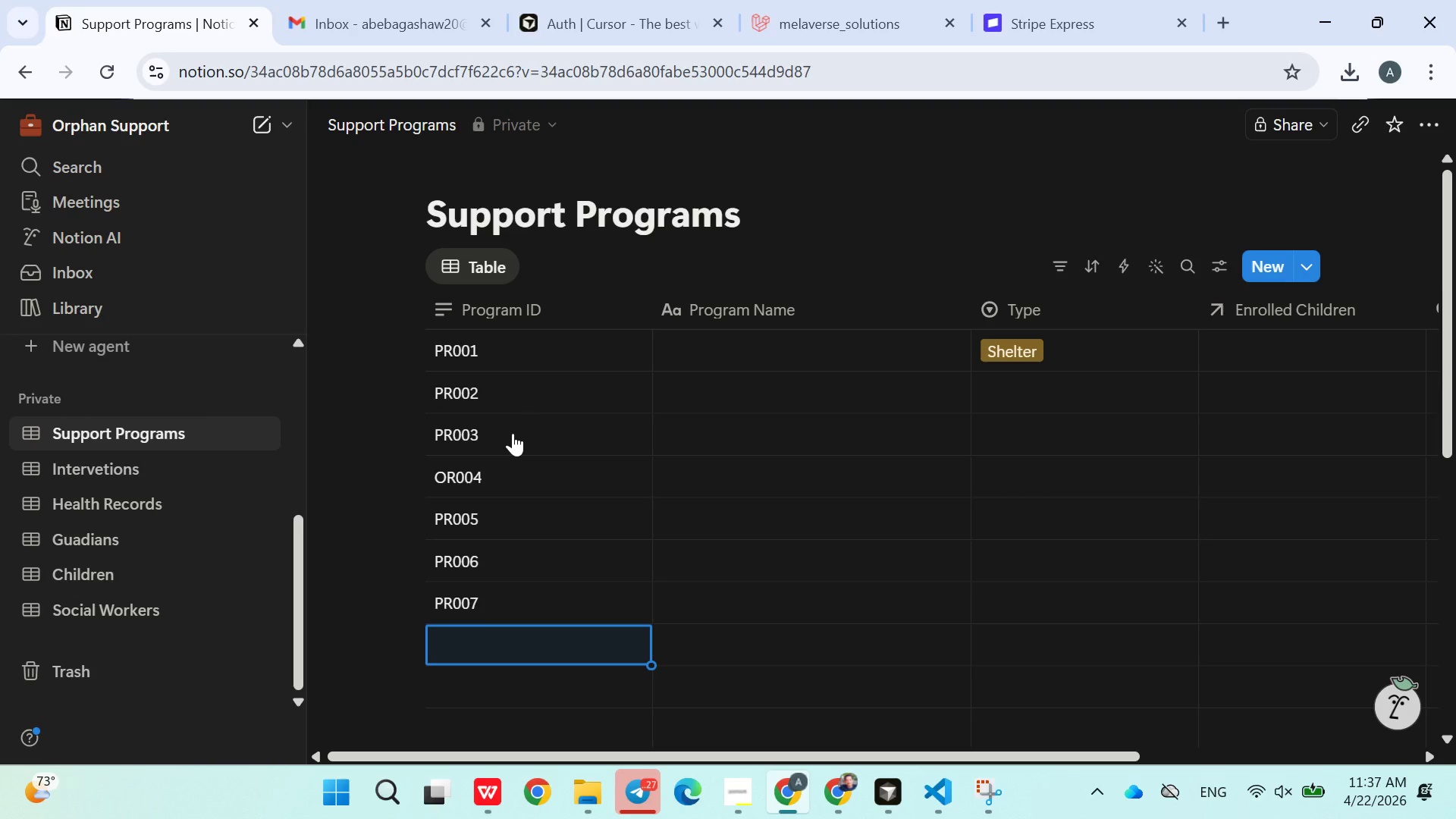 
hold_key(key=ShiftLeft, duration=0.62)
 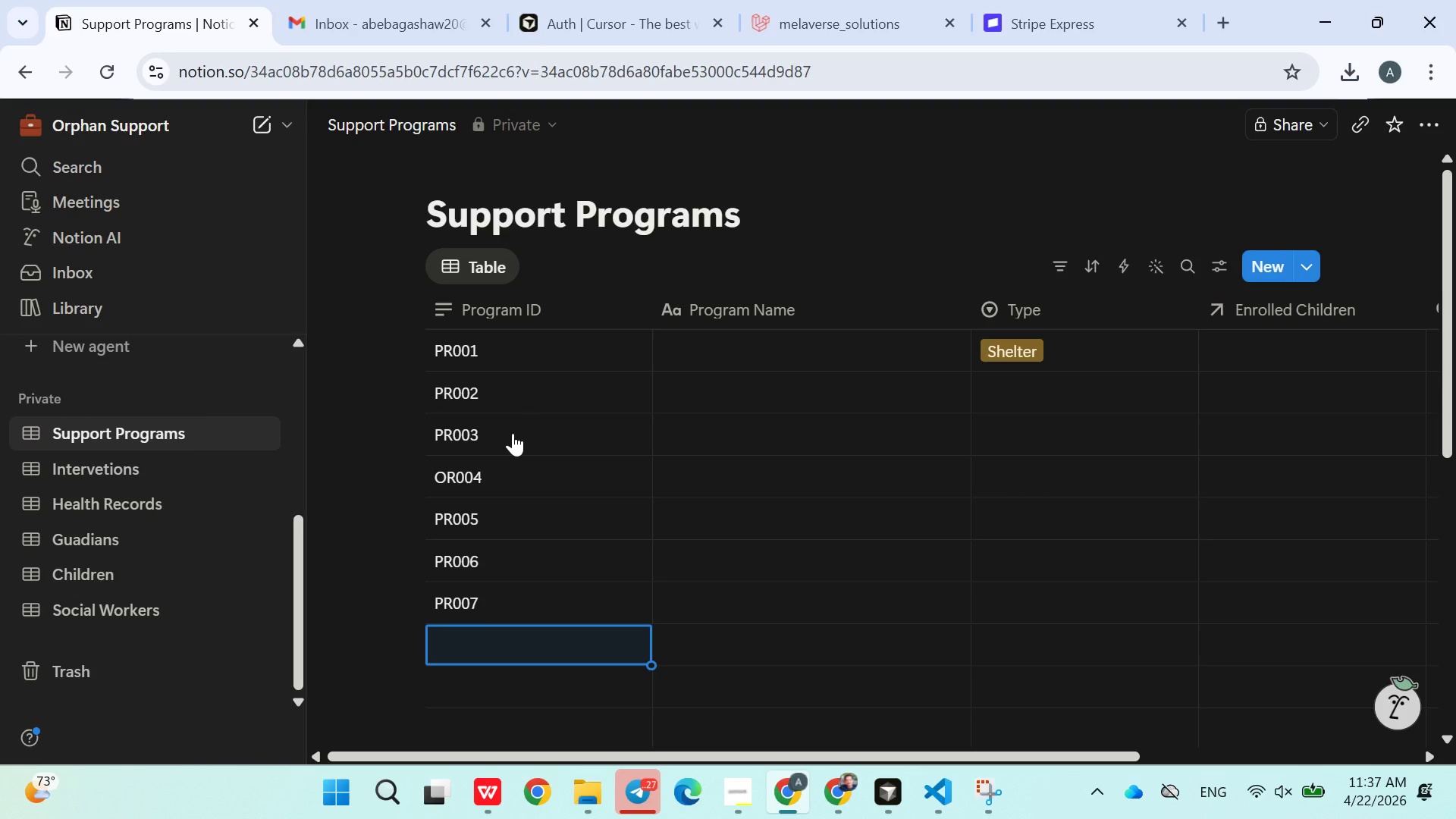 
type(PR008)
 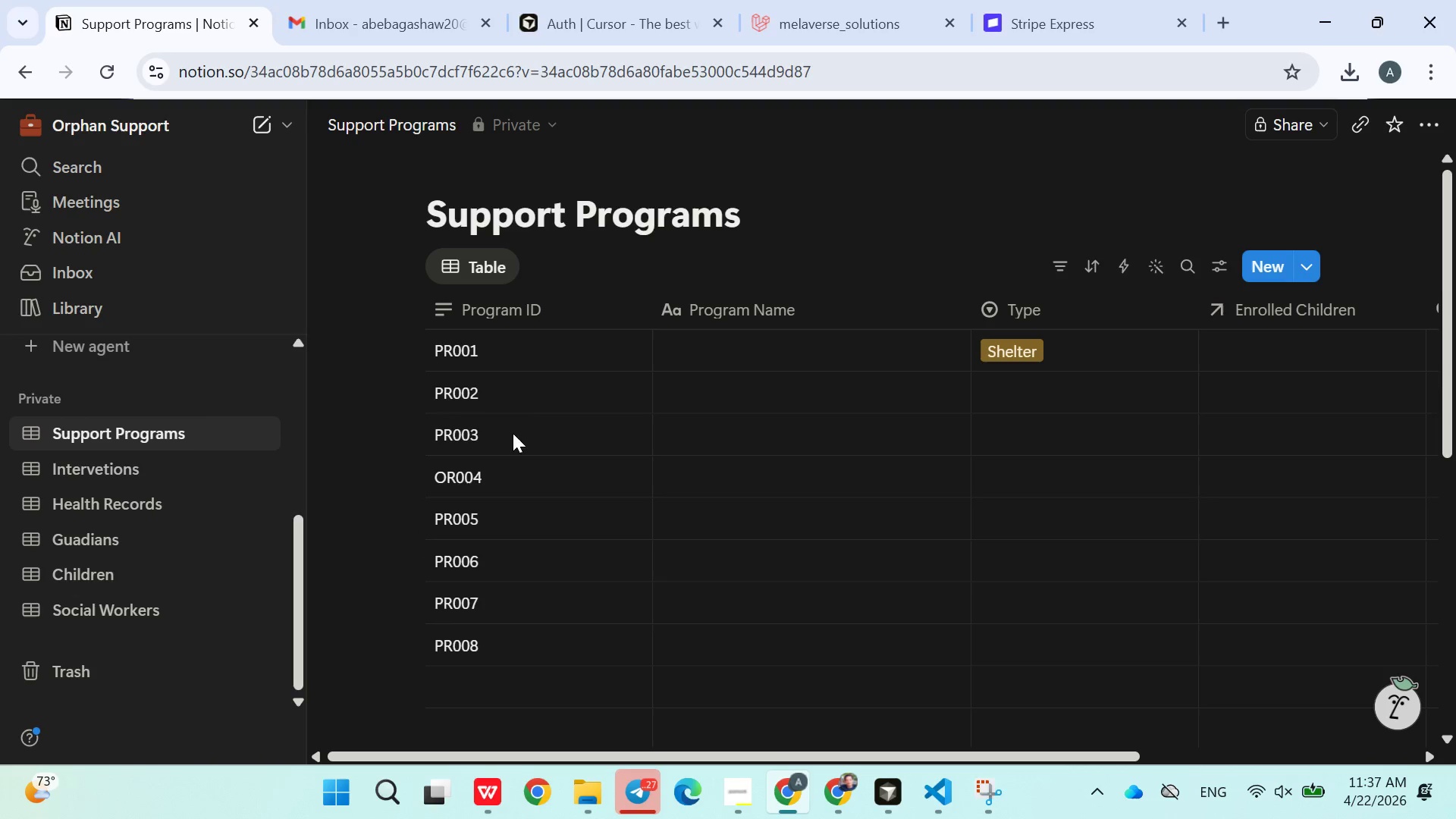 
key(Enter)
 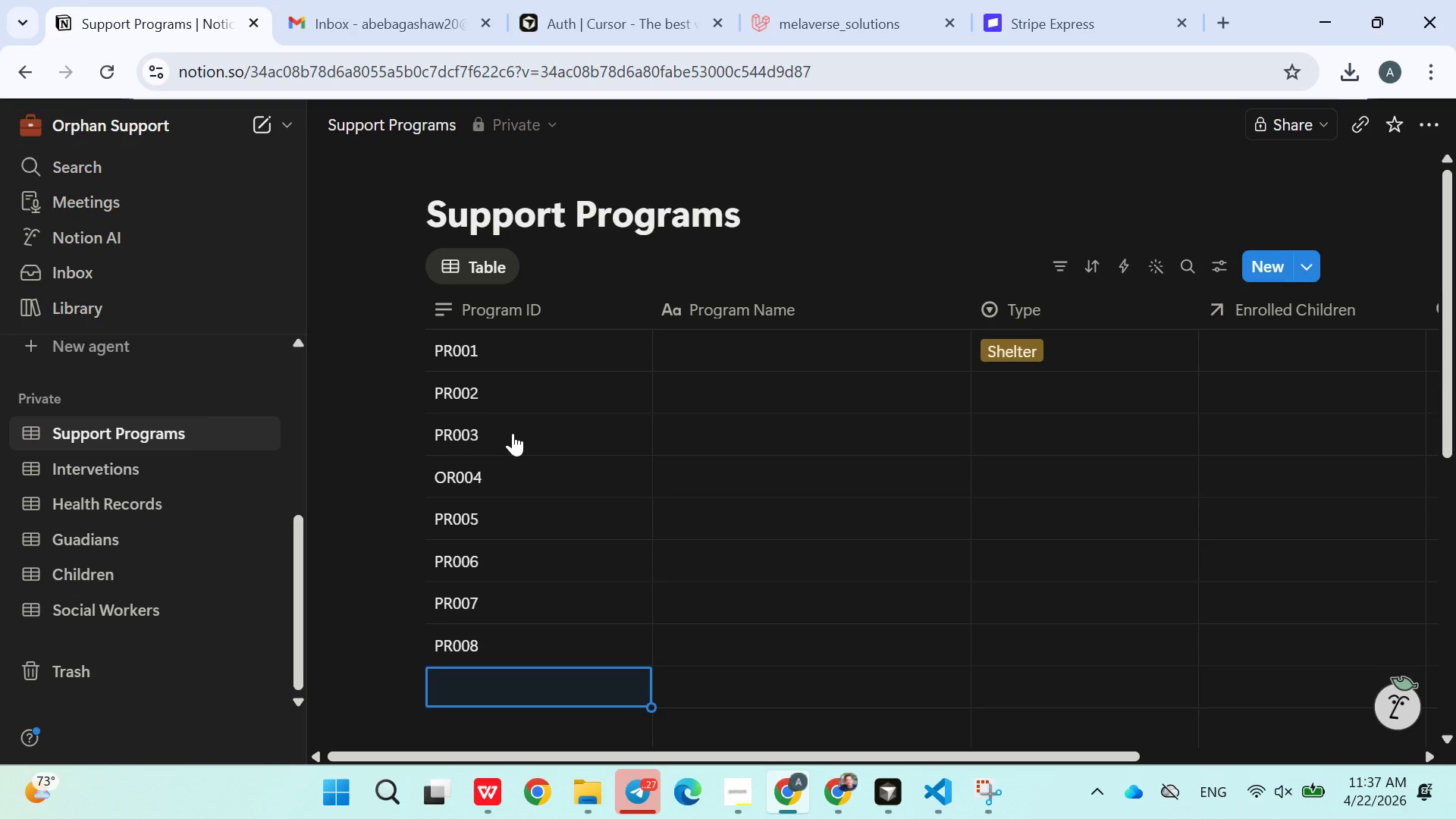 
type(PR009)
 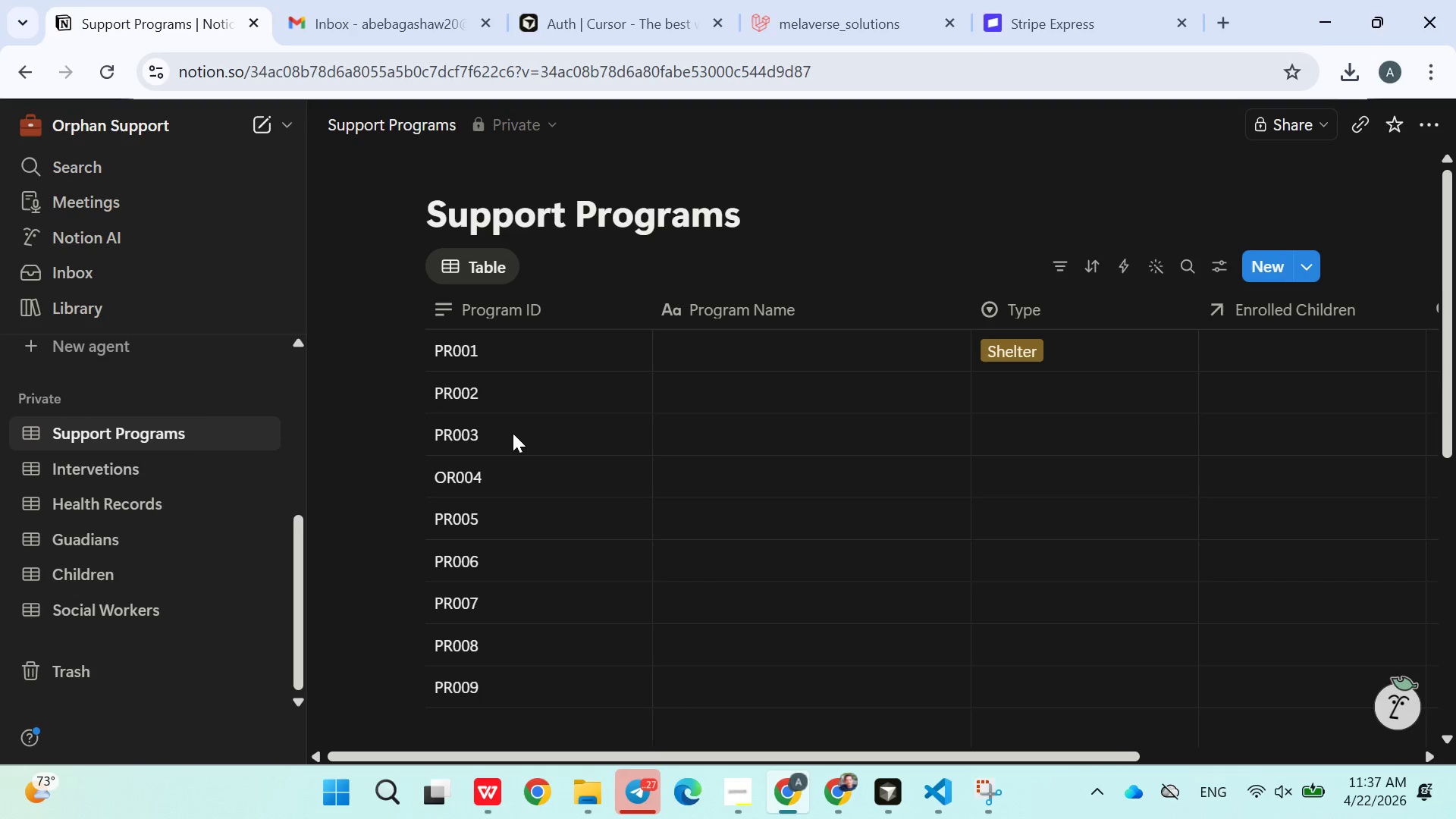 
key(Enter)
 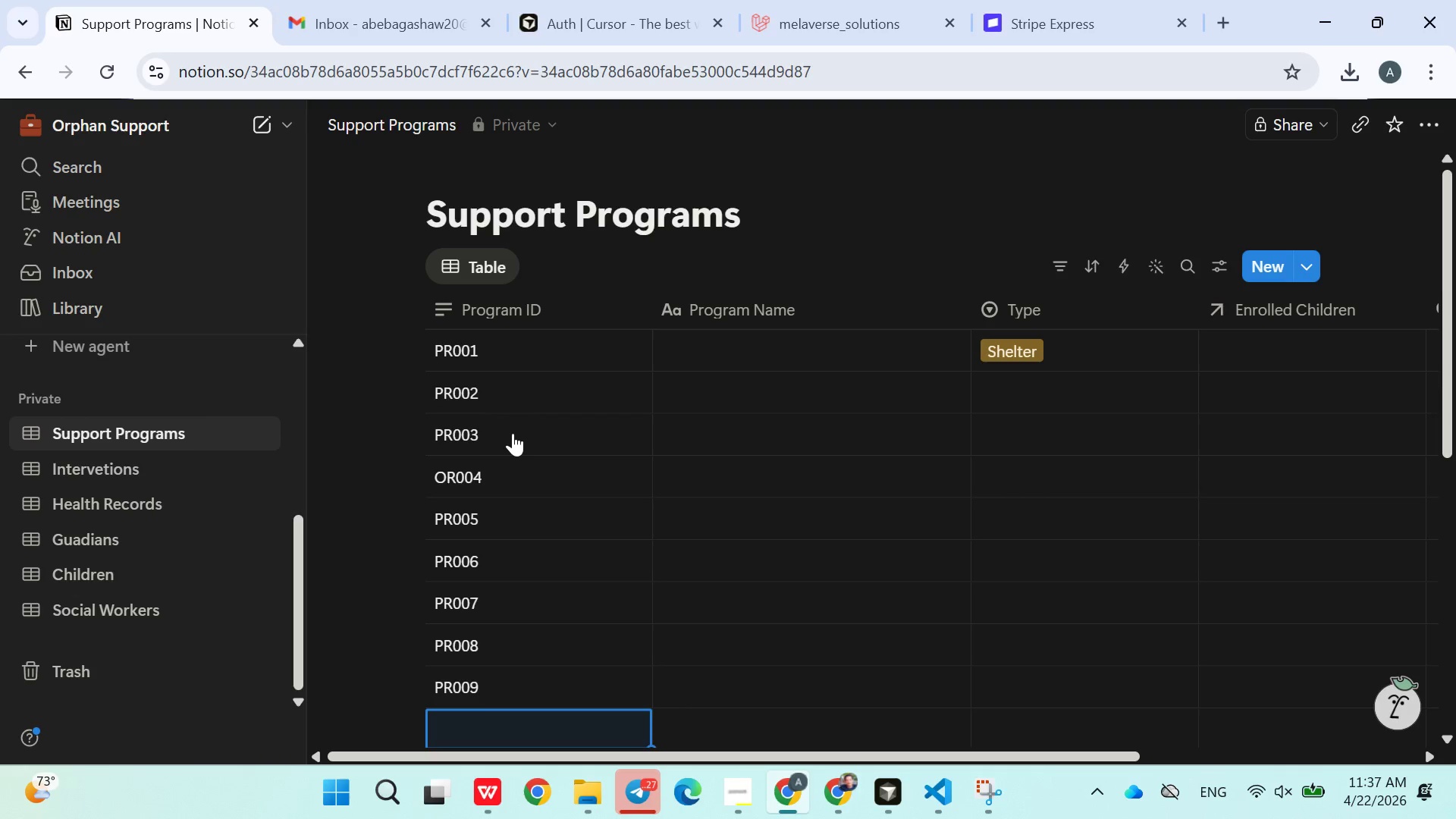 
type(P010)
 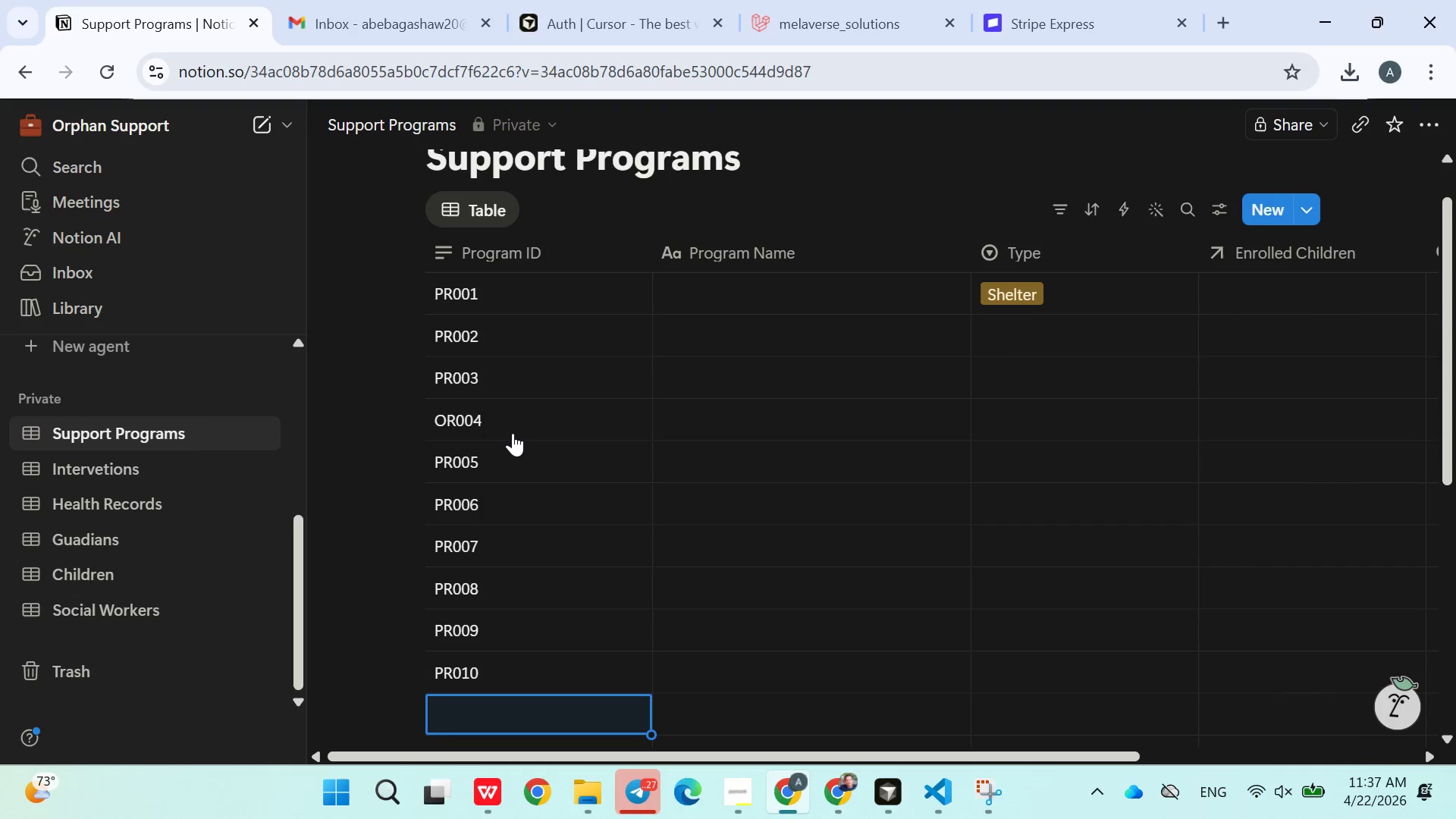 
hold_key(key=R, duration=4.98)
 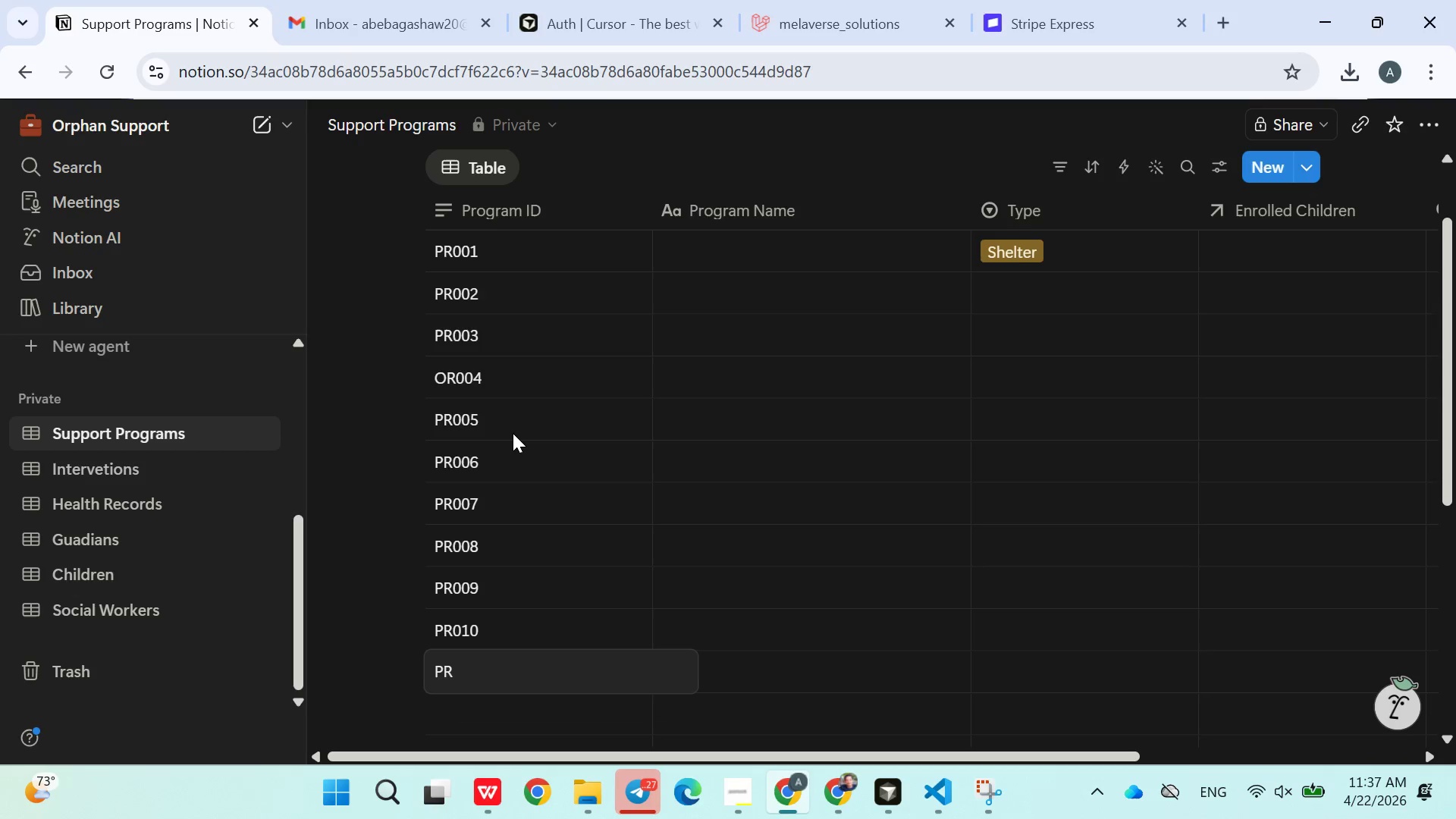 
key(Enter)
 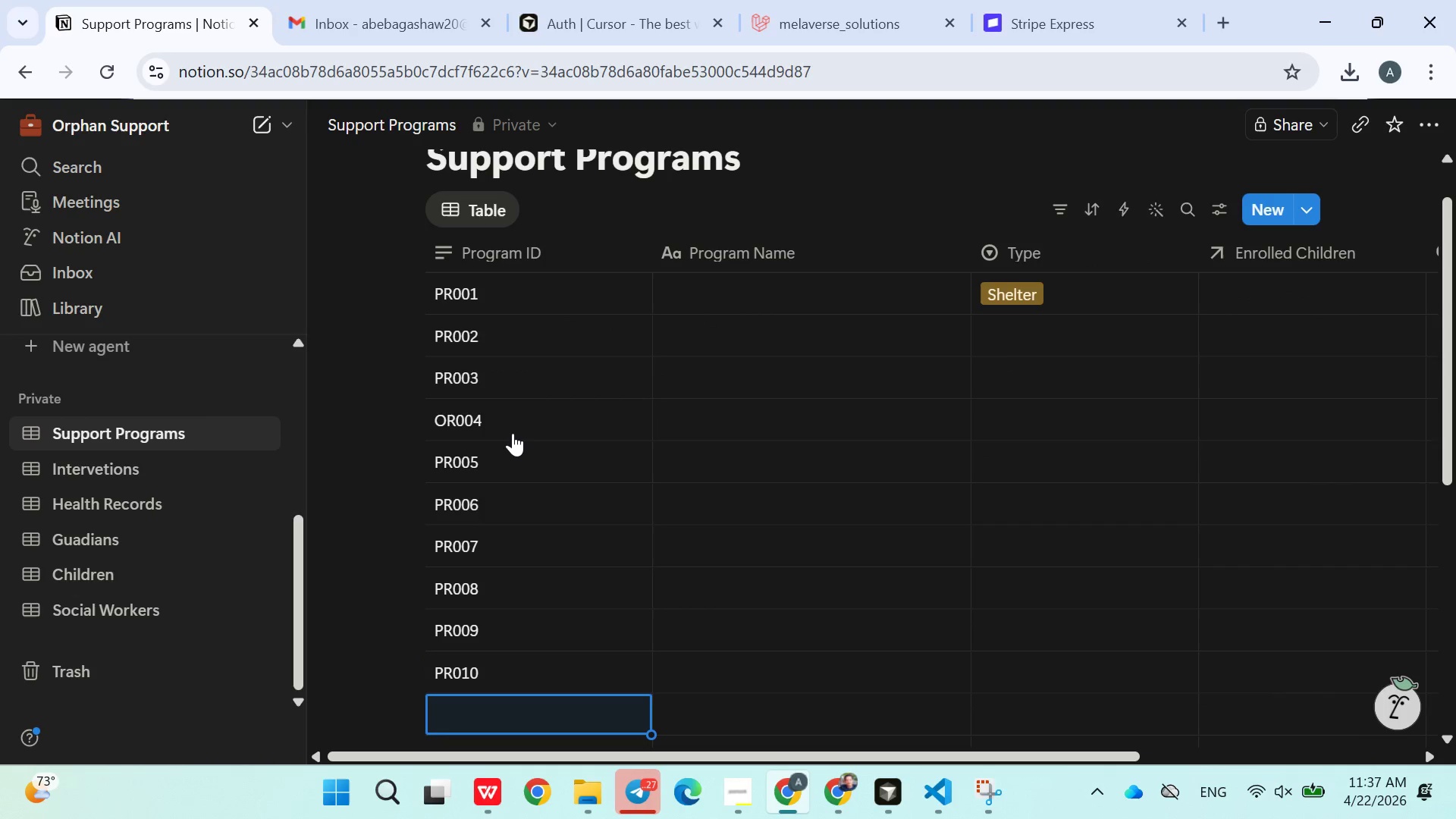 
type(P011)
 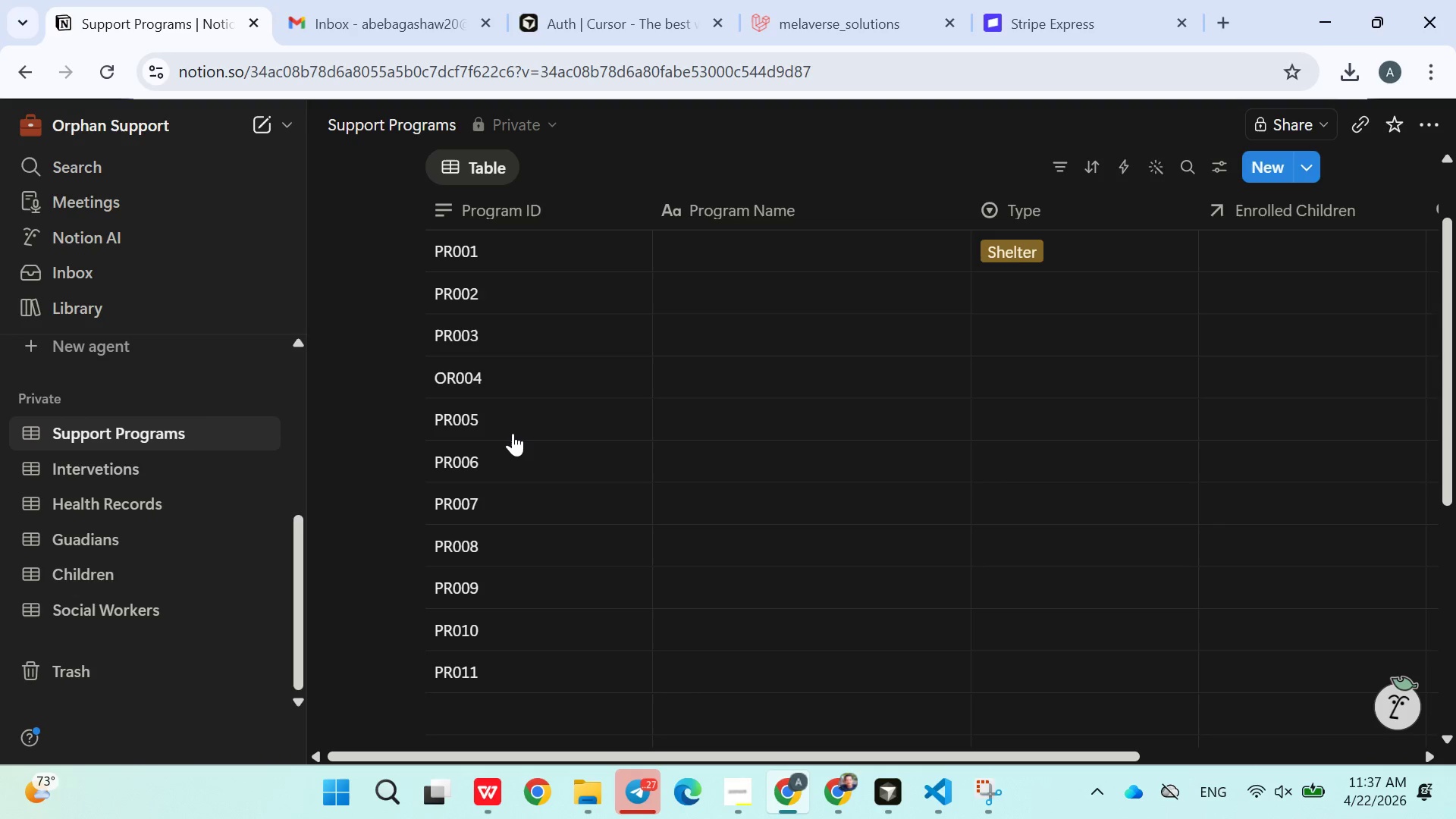 
key(Enter)
 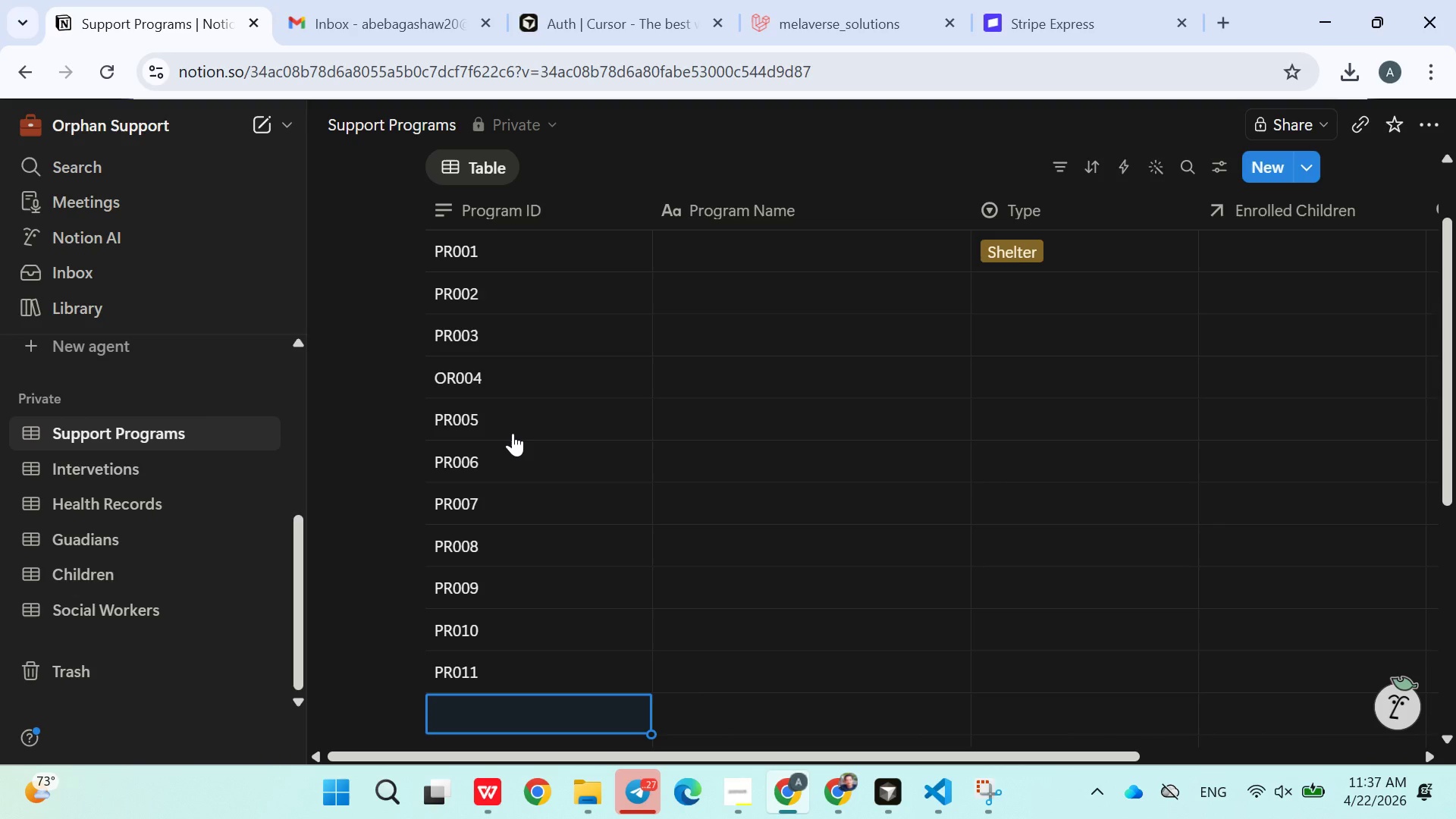 
type(PR012)
 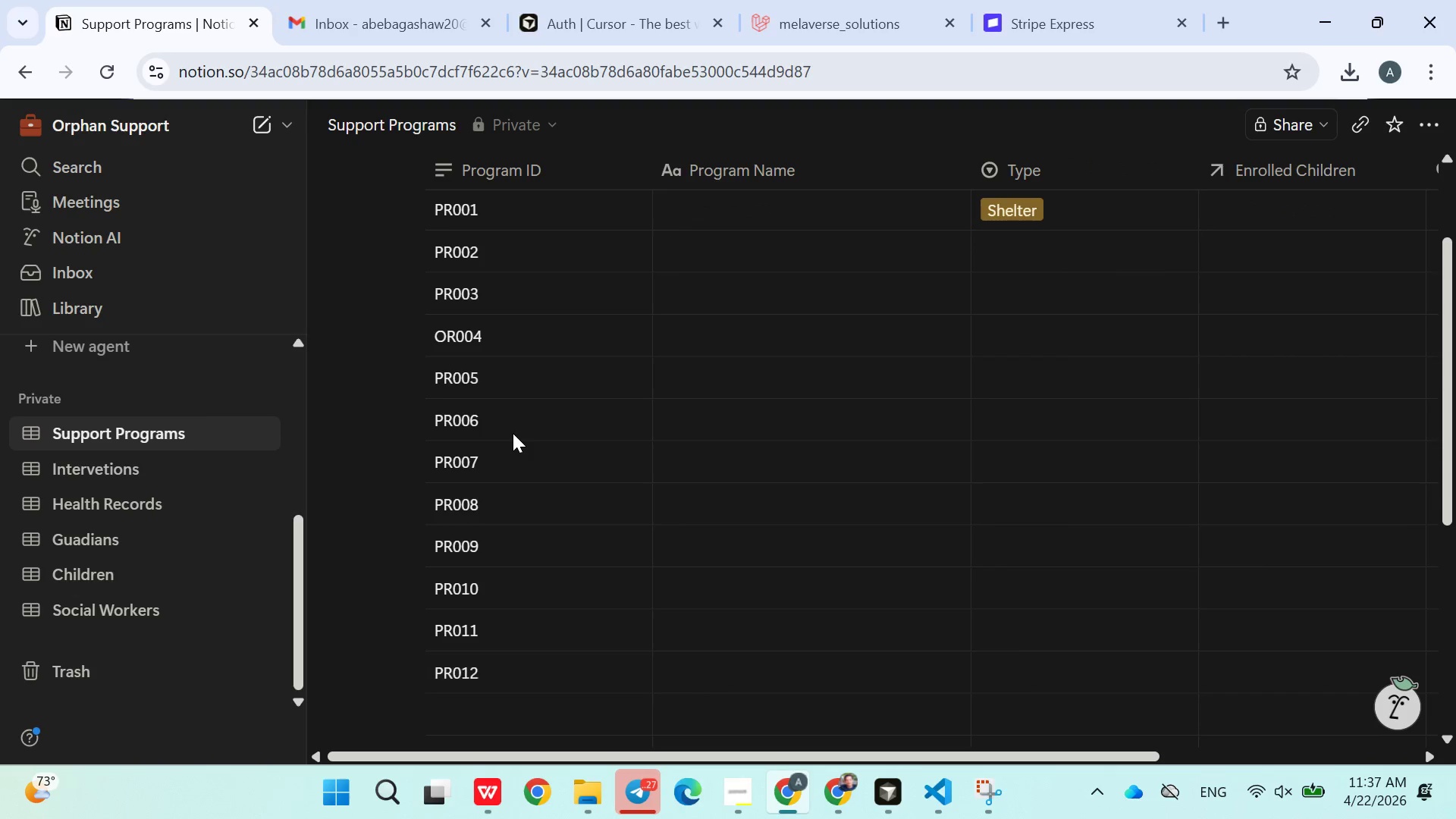 
key(Enter)
 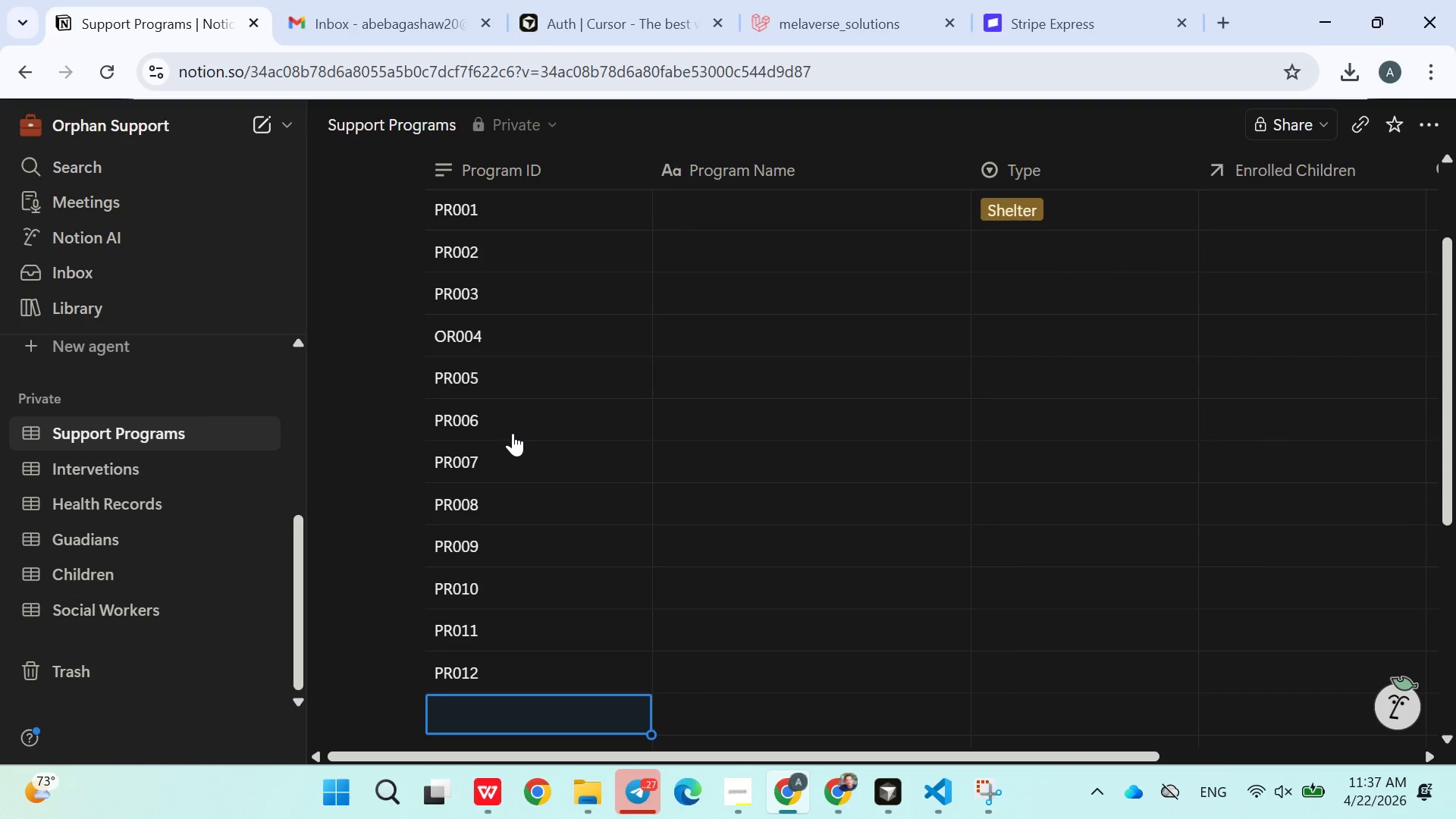 
type(PR013)
 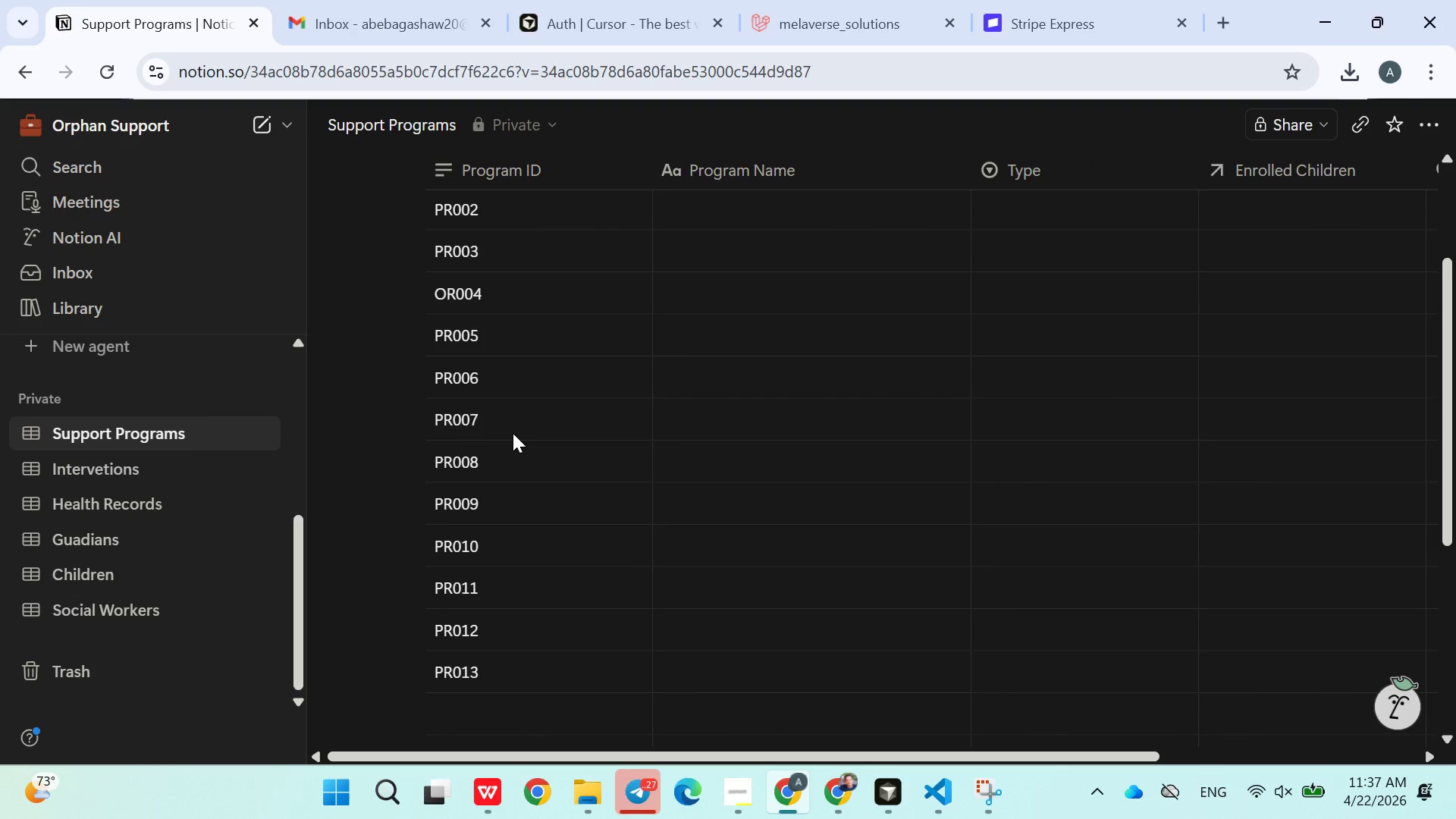 
key(Enter)
 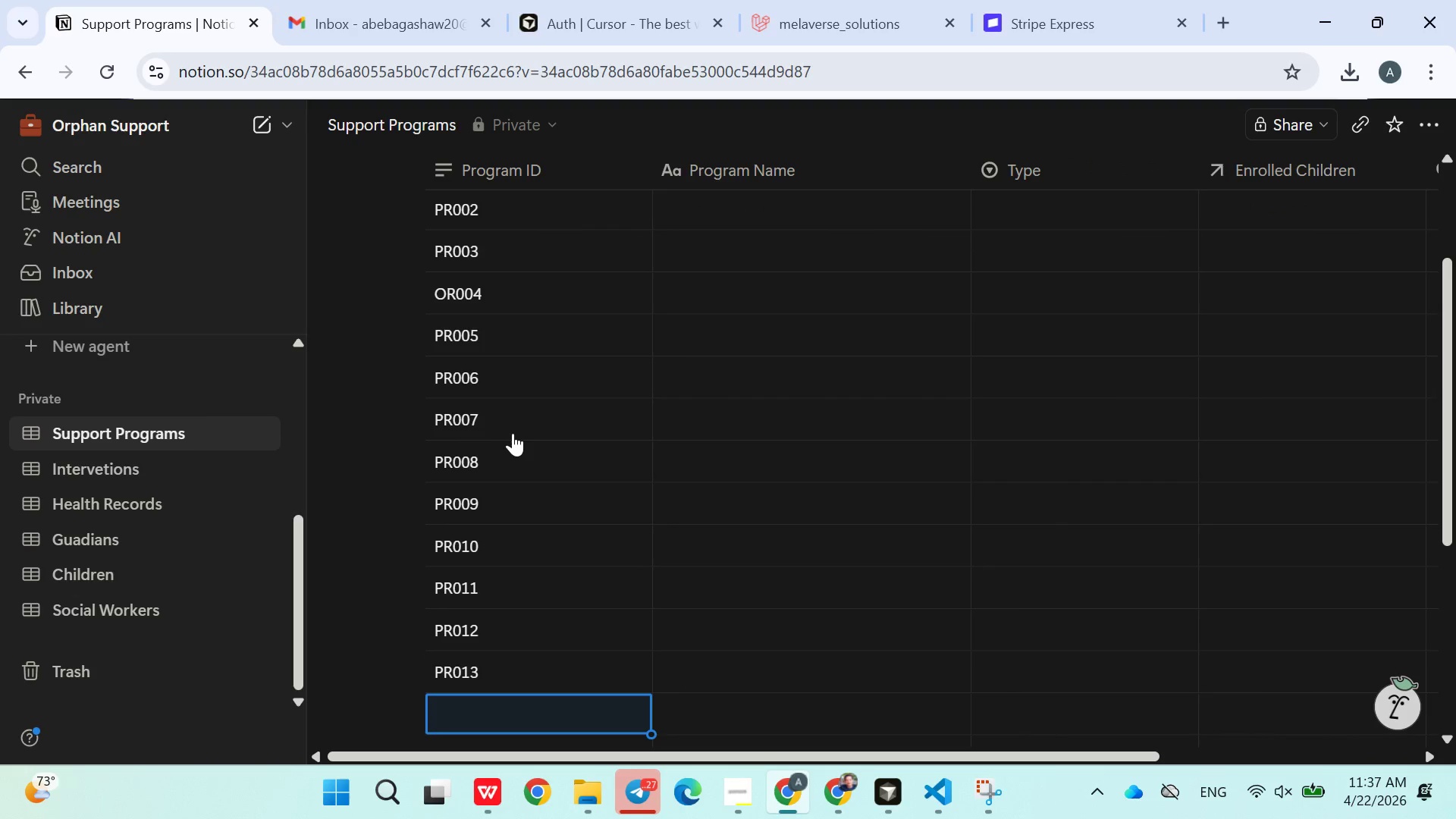 
type(PR014)
 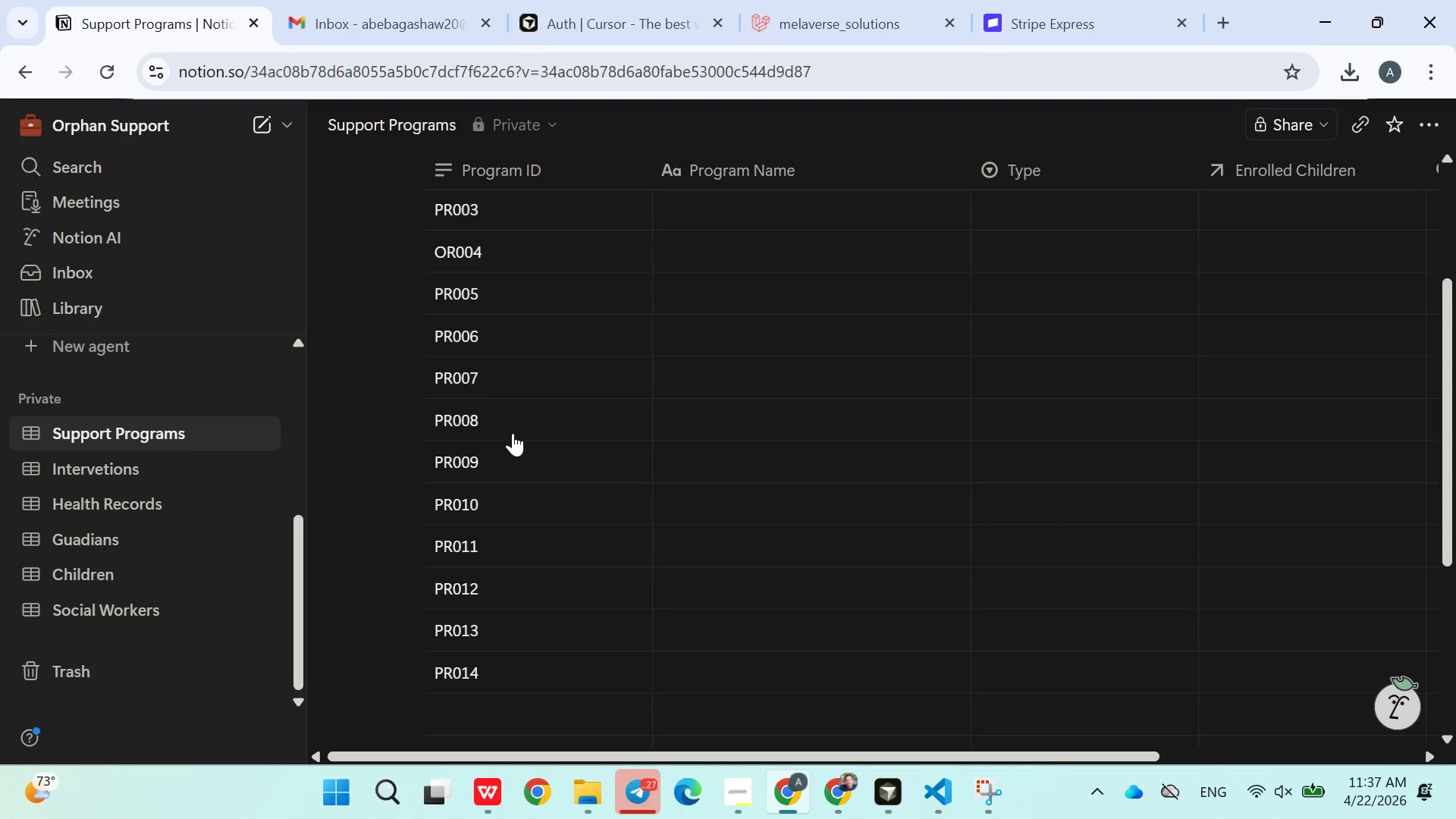 
key(Enter)
 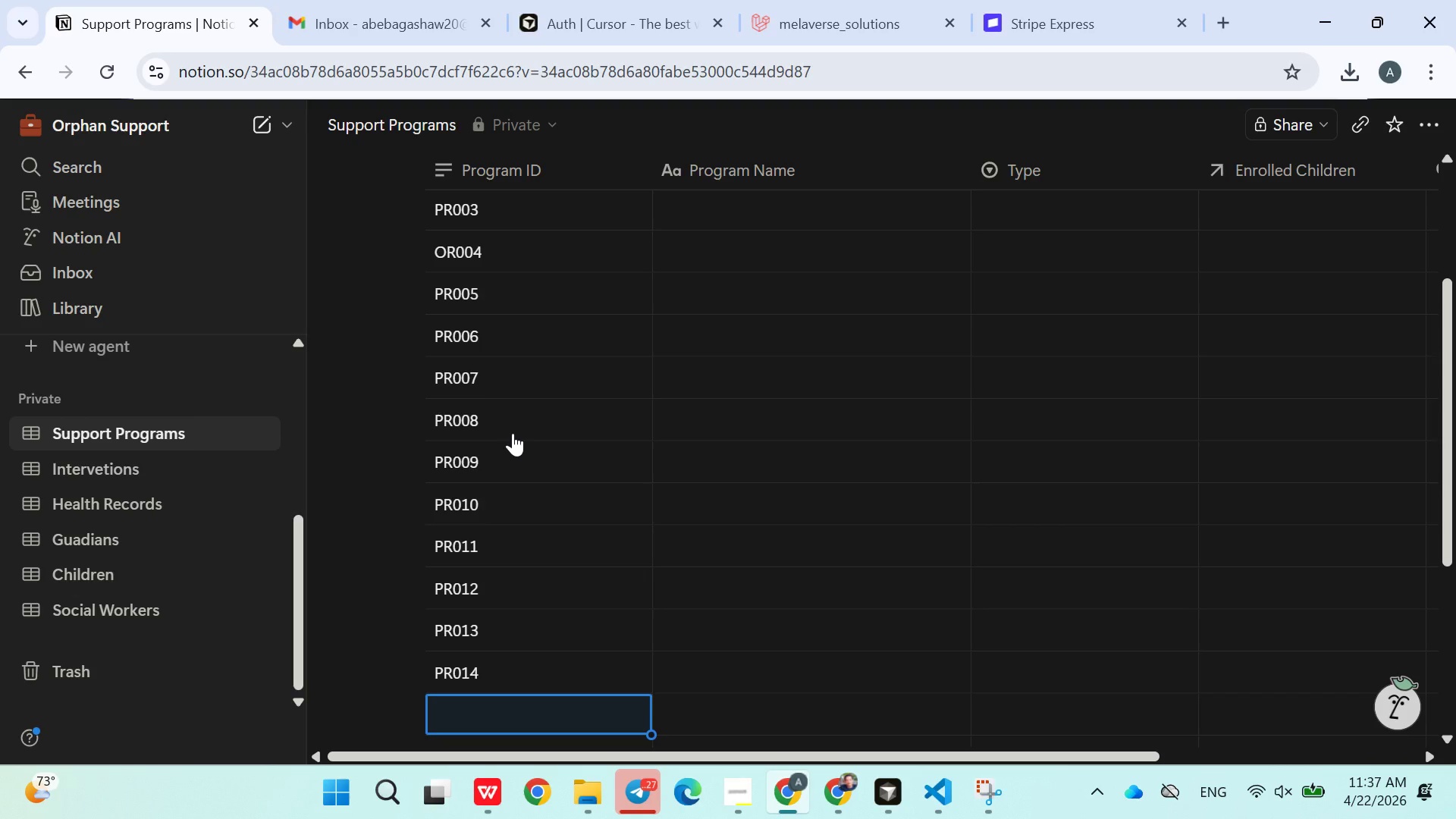 
type(PR015)
 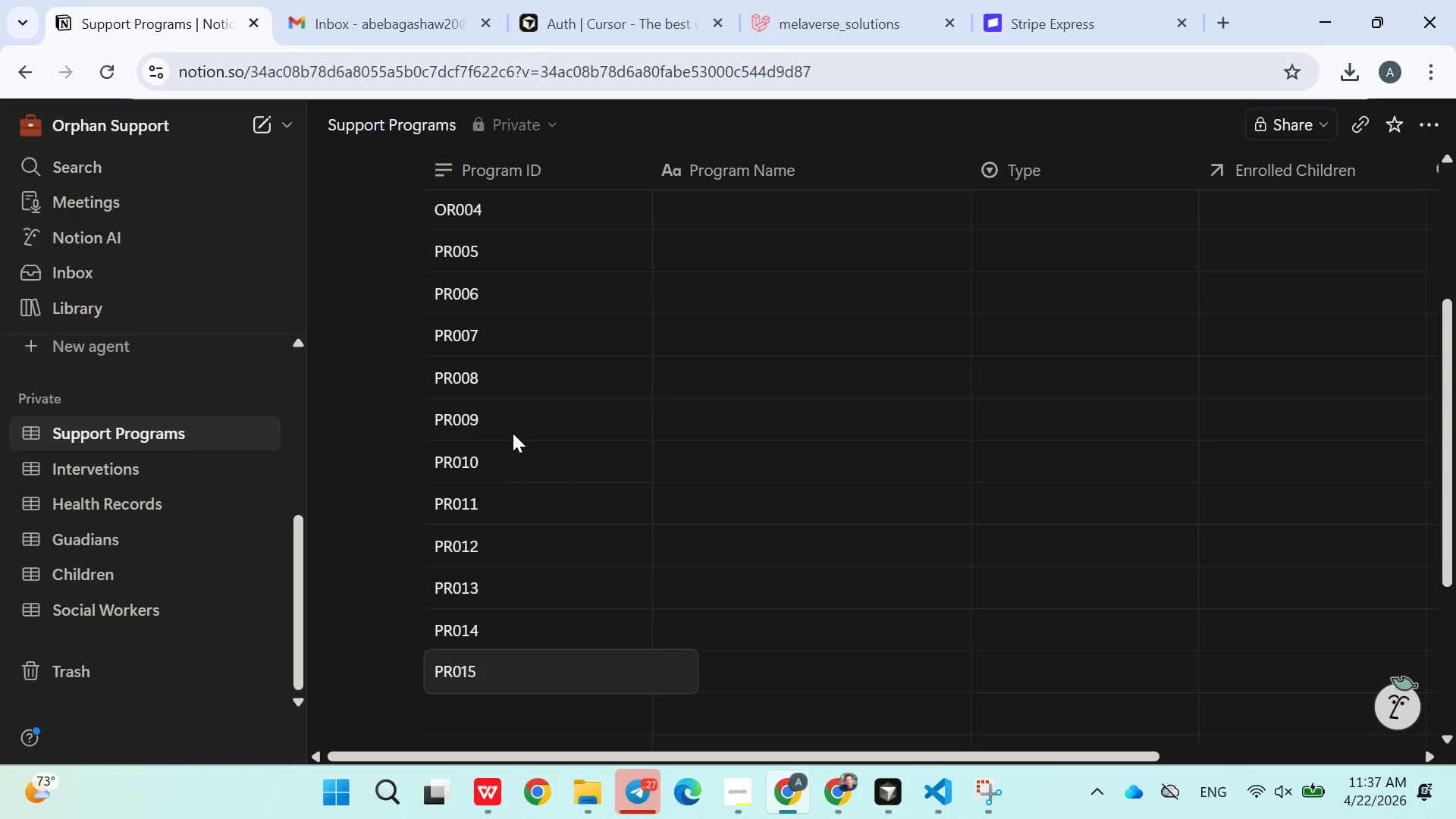 
key(Enter)
 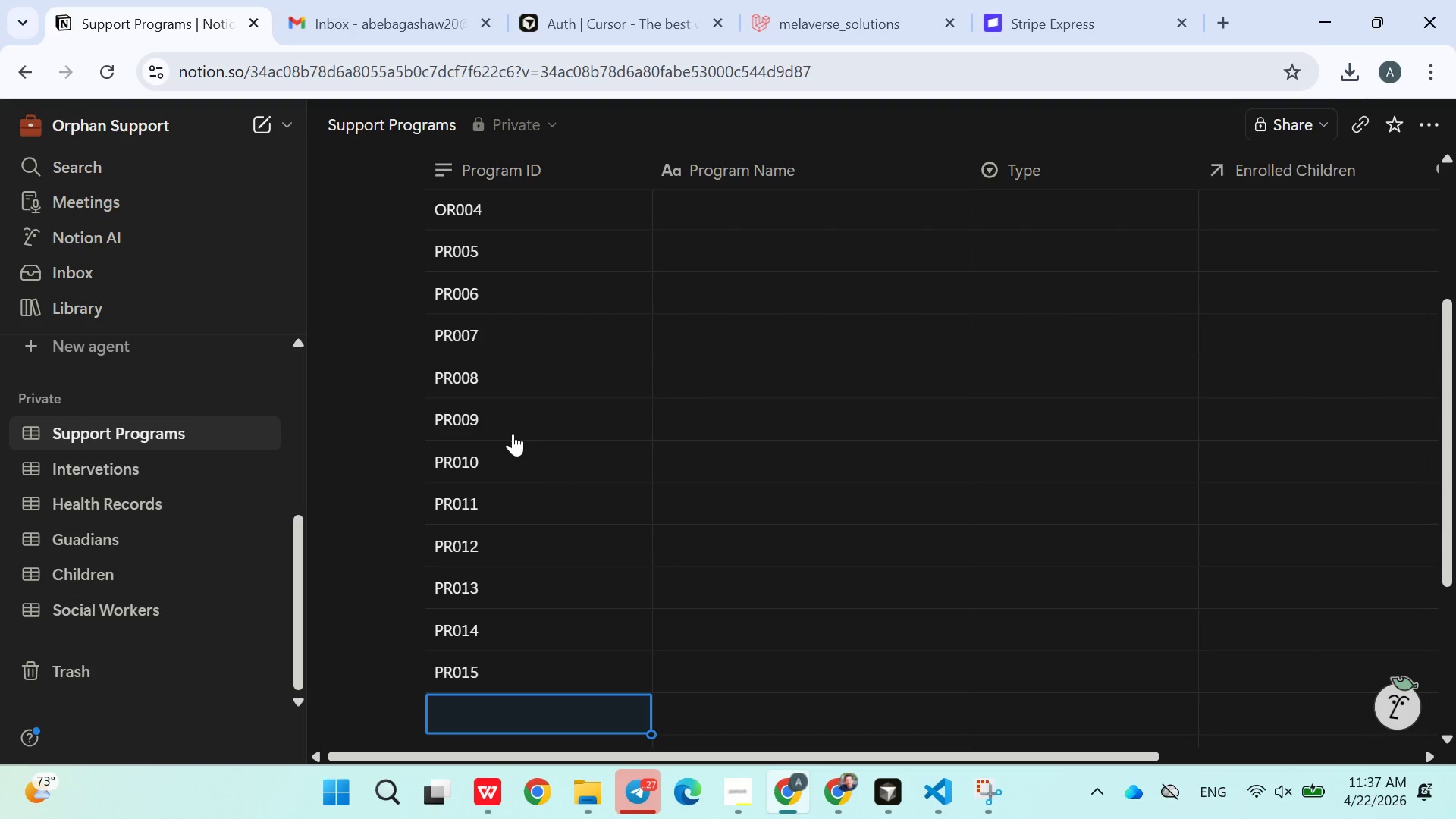 
type(PR016)
 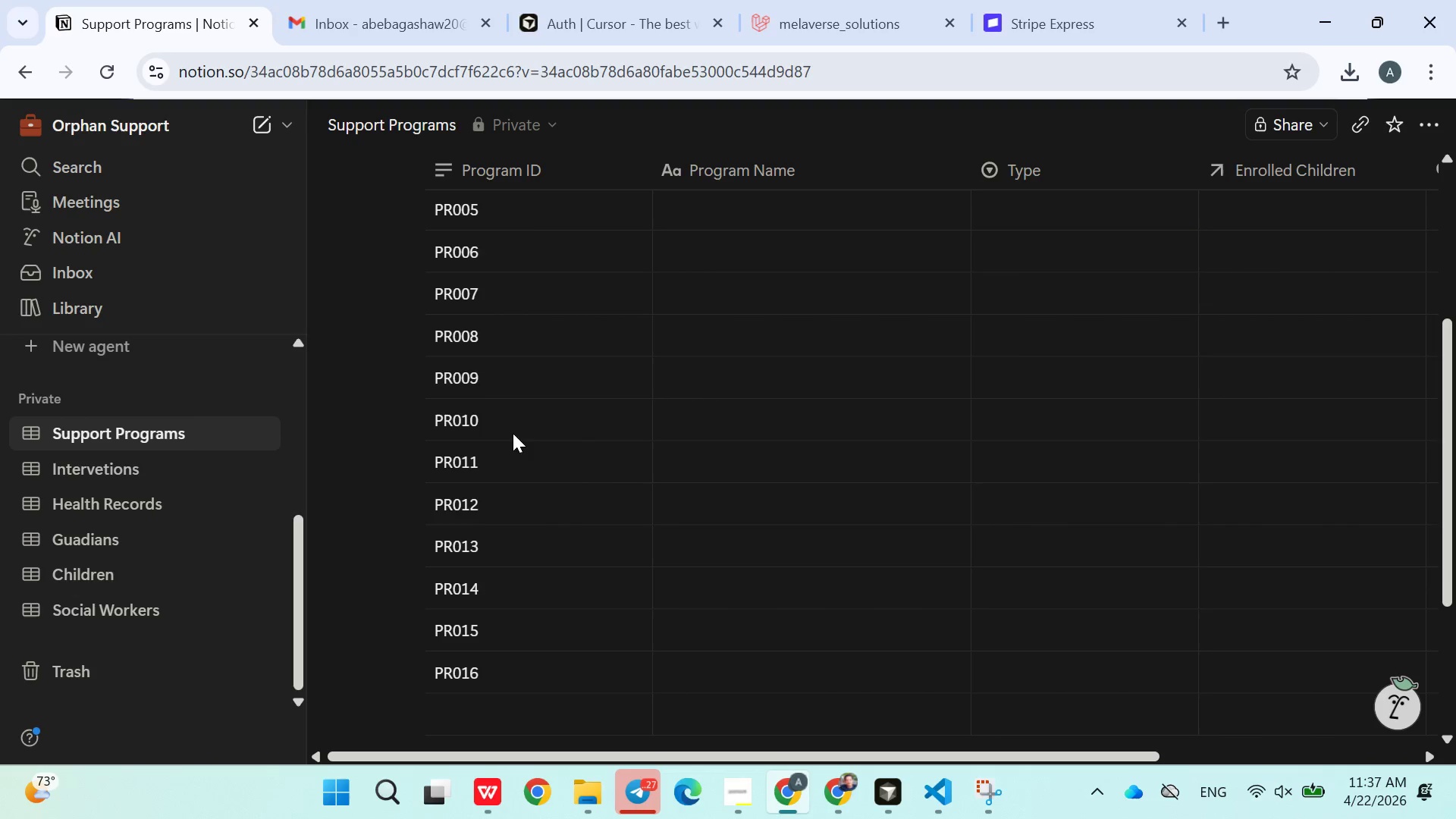 
key(Enter)
 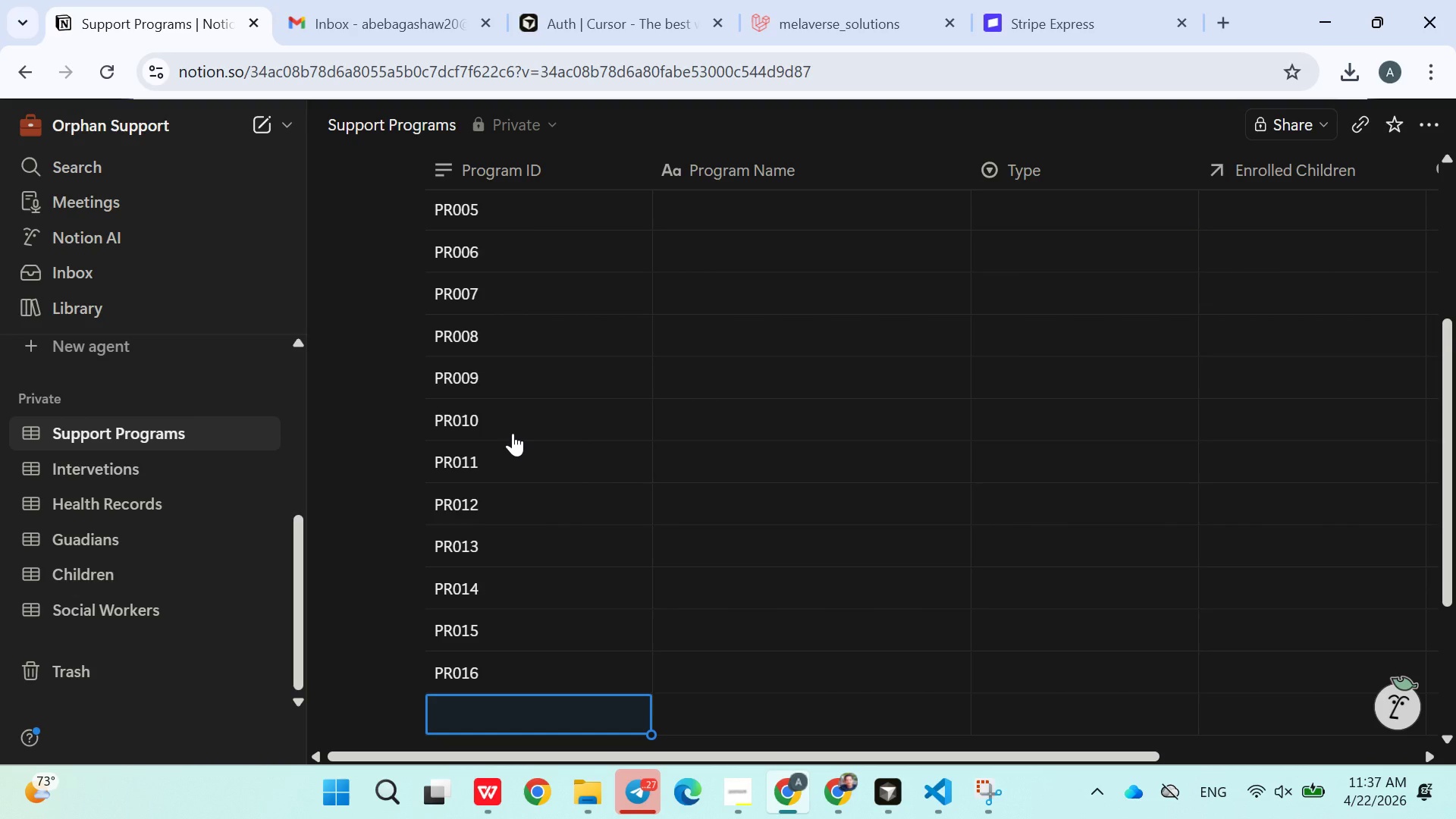 
type(PR017)
 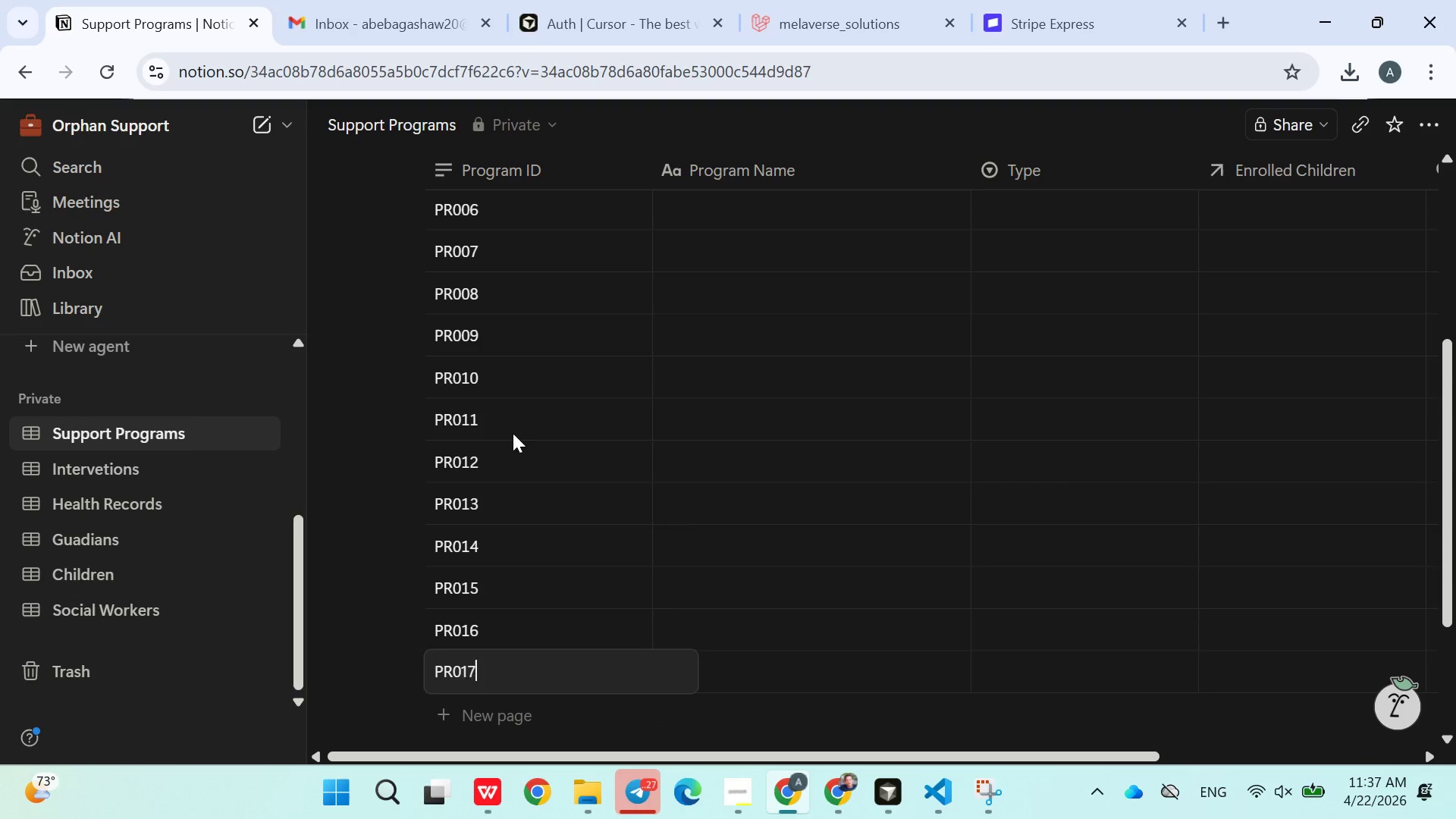 
key(Enter)
 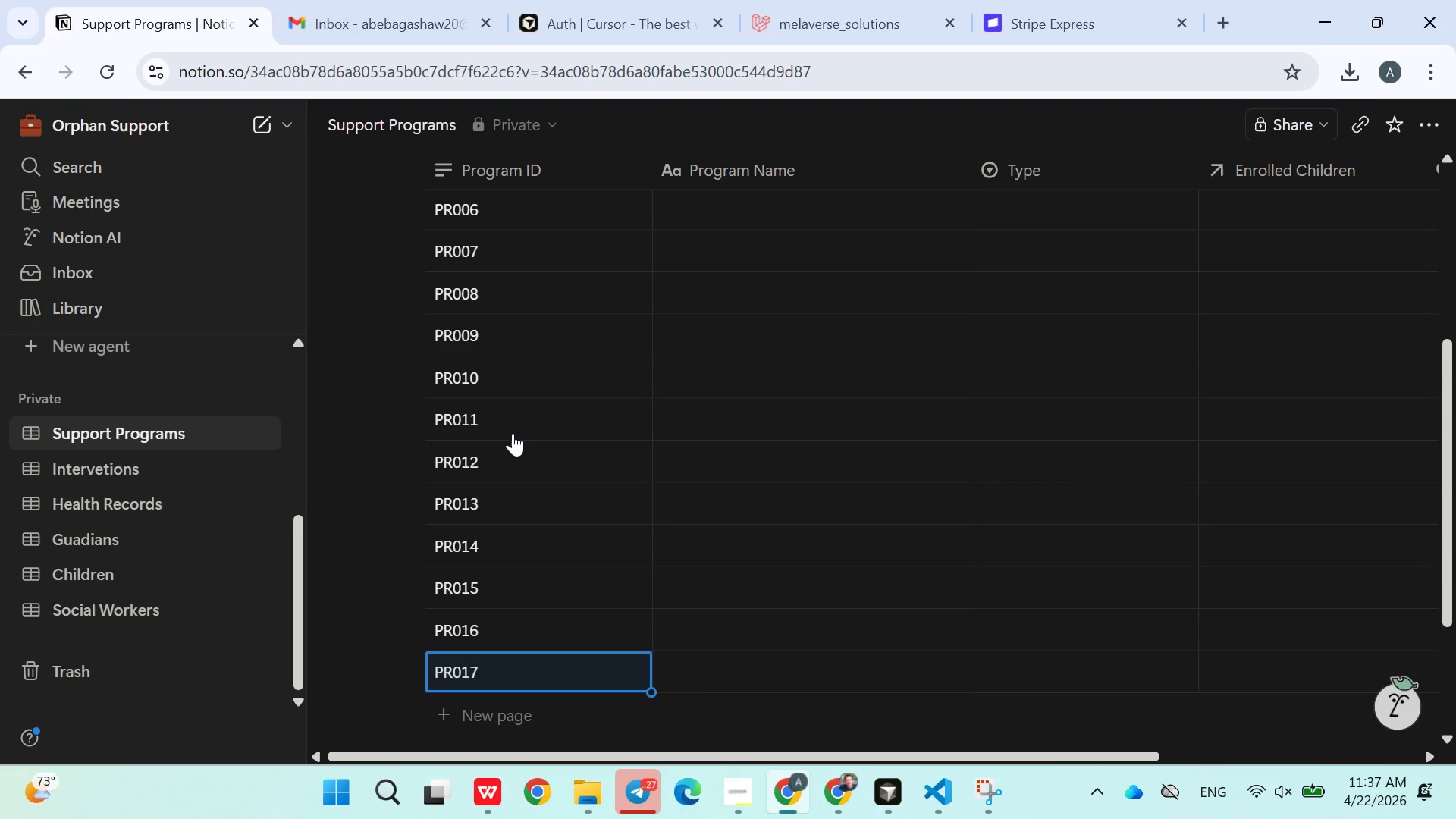 
type(PR017)
 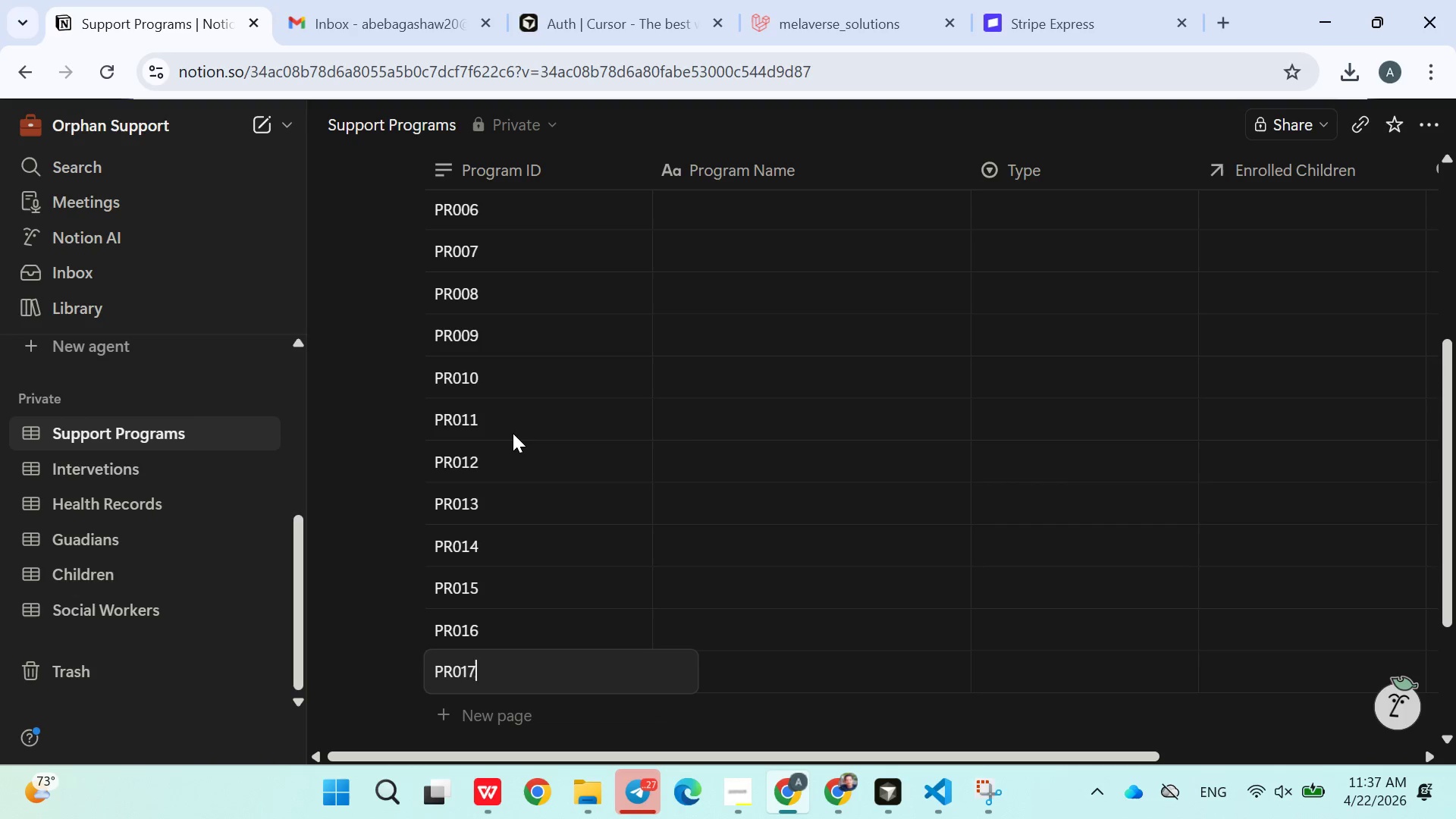 
key(Enter)
 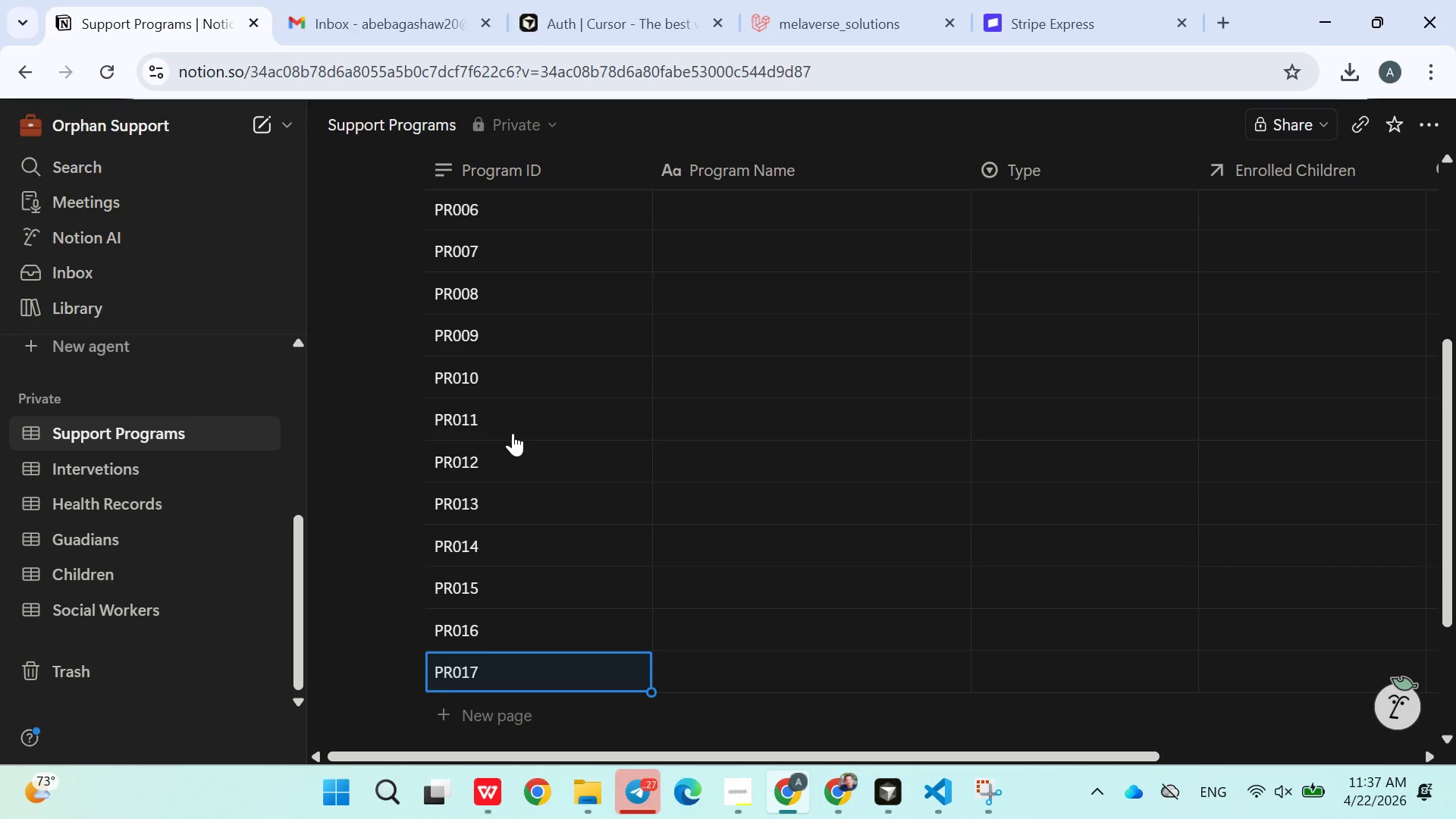 
hold_key(key=ShiftLeft, duration=0.69)
 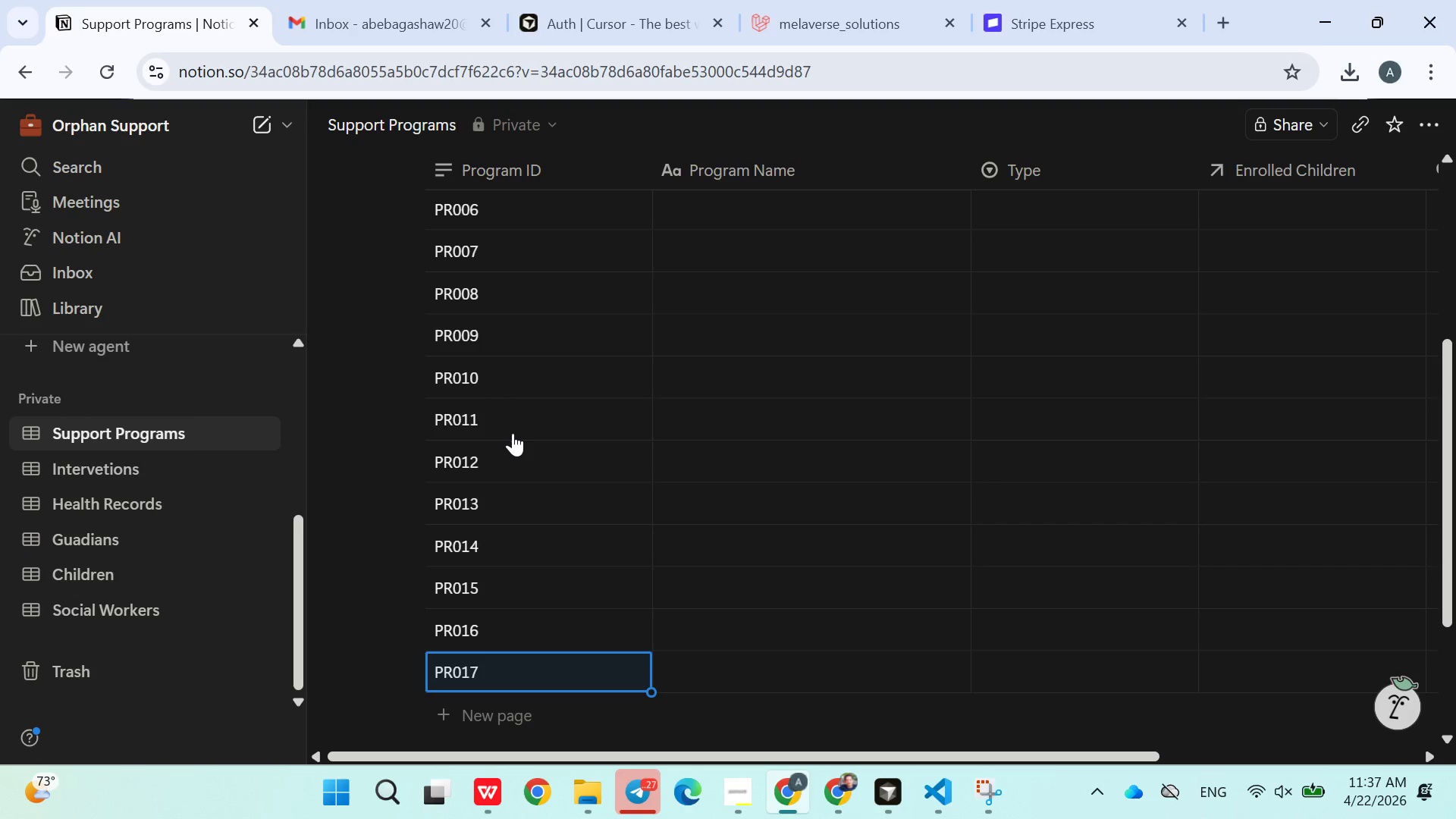 
key(Enter)
 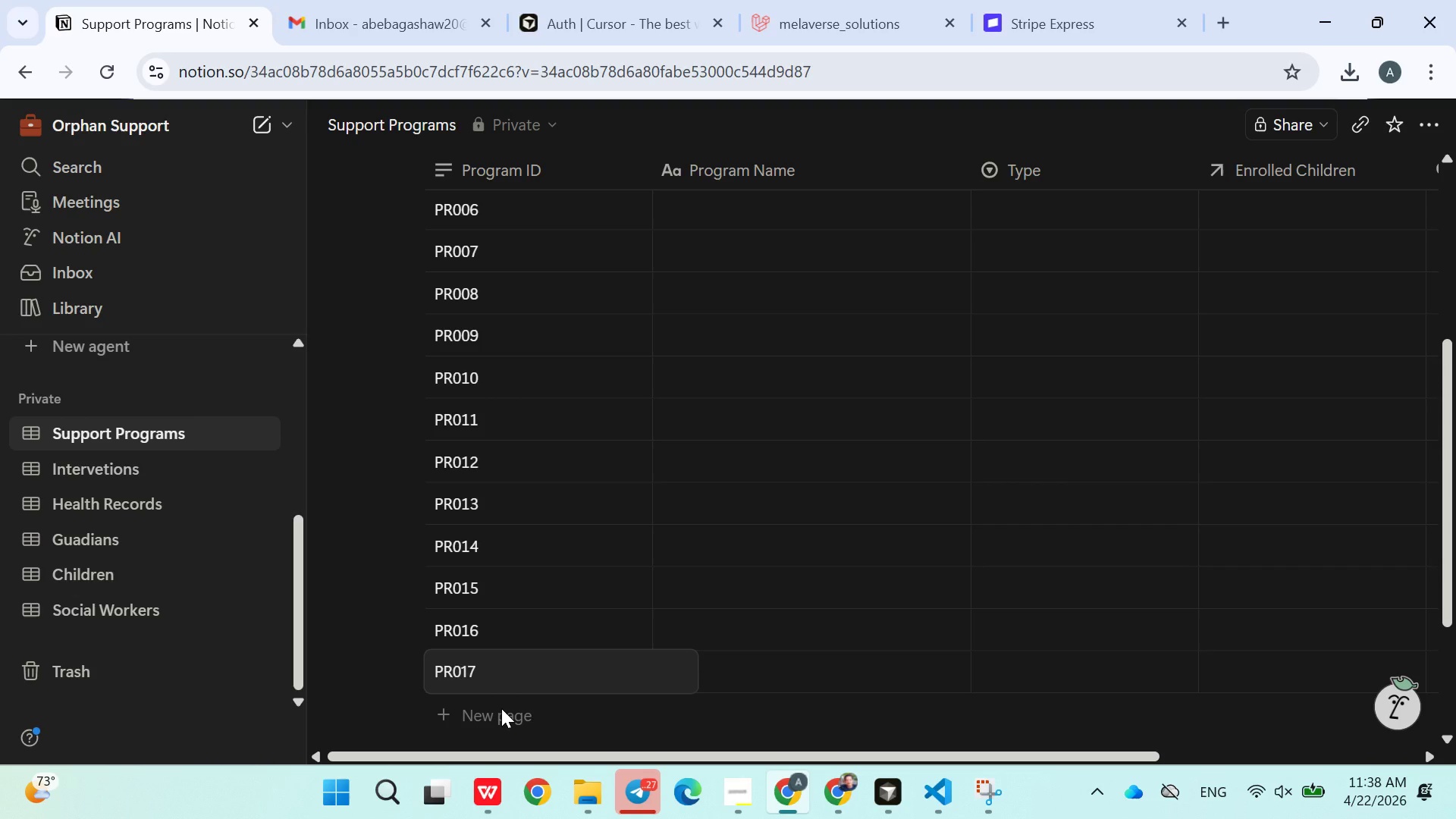 
left_click([501, 708])
 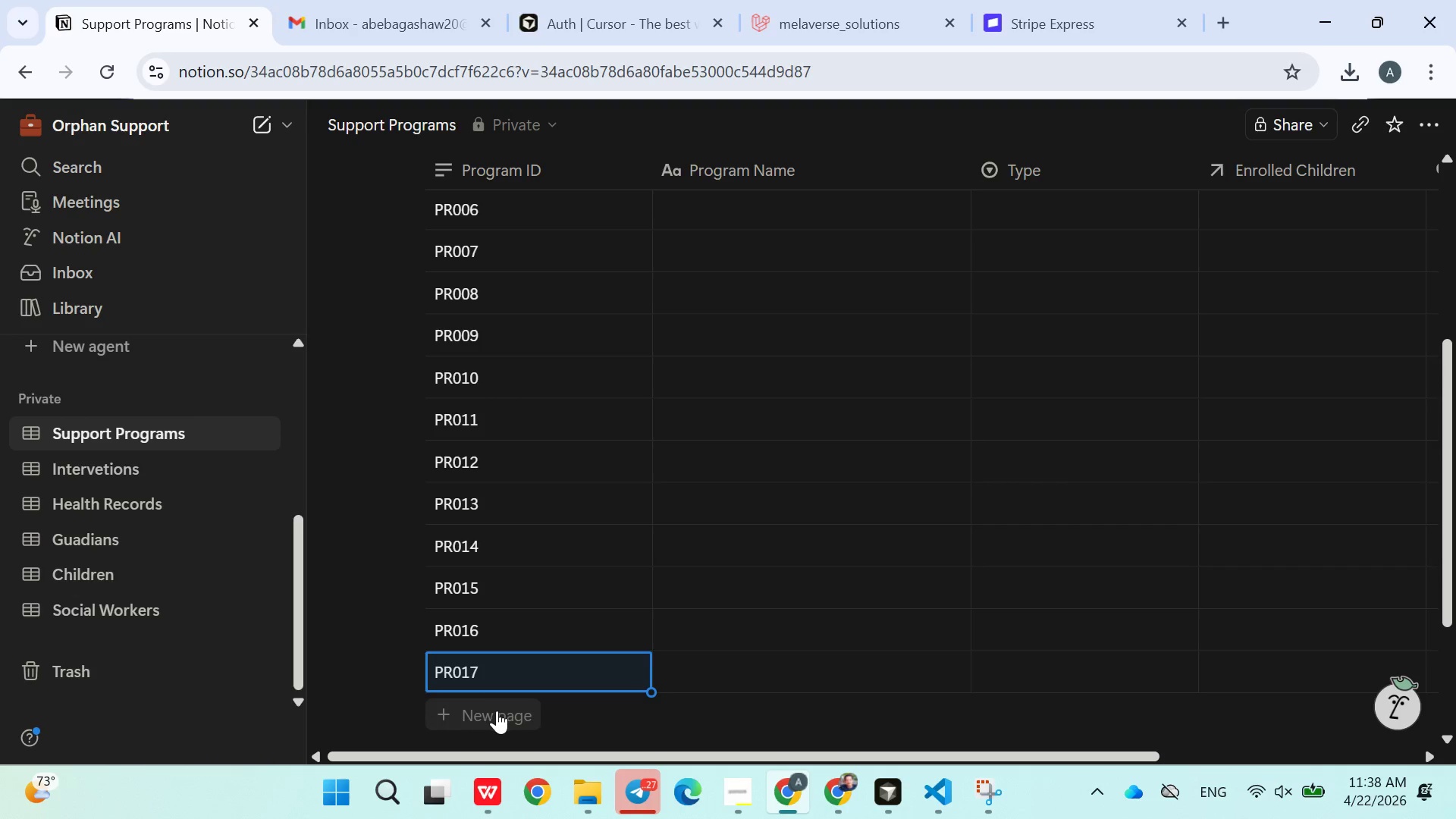 
left_click([497, 711])
 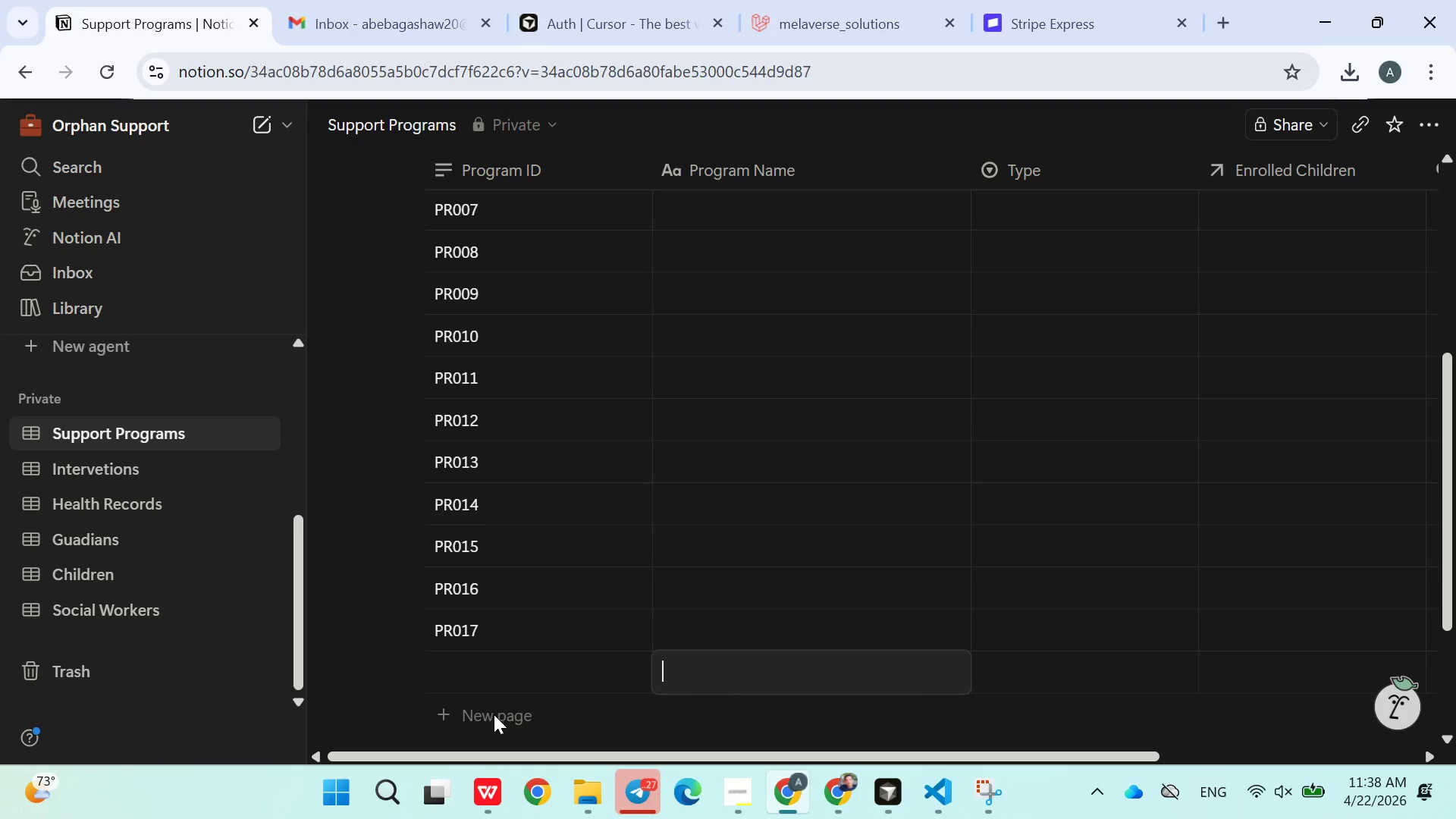 
left_click([491, 714])
 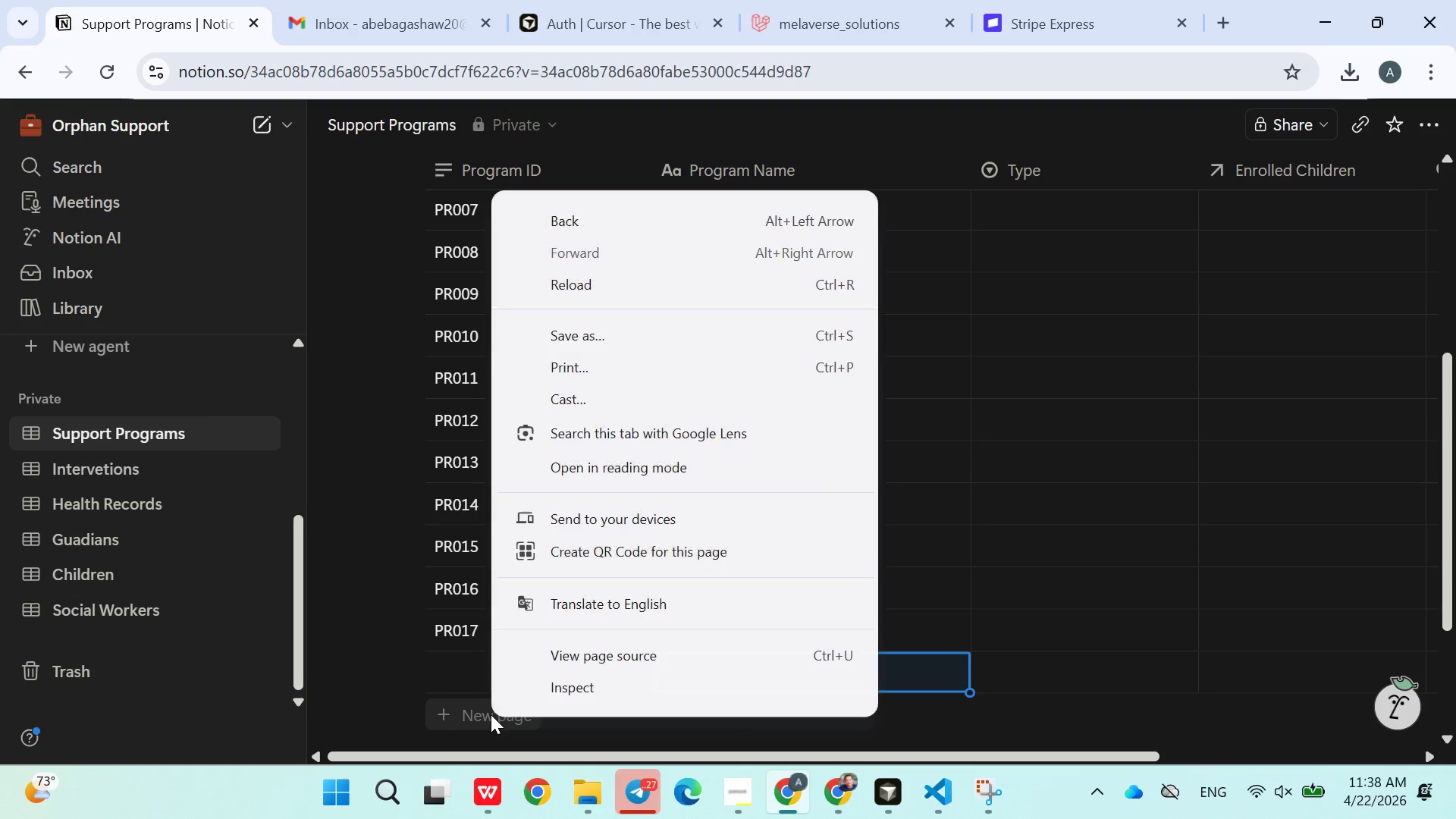 
double_click([491, 714])
 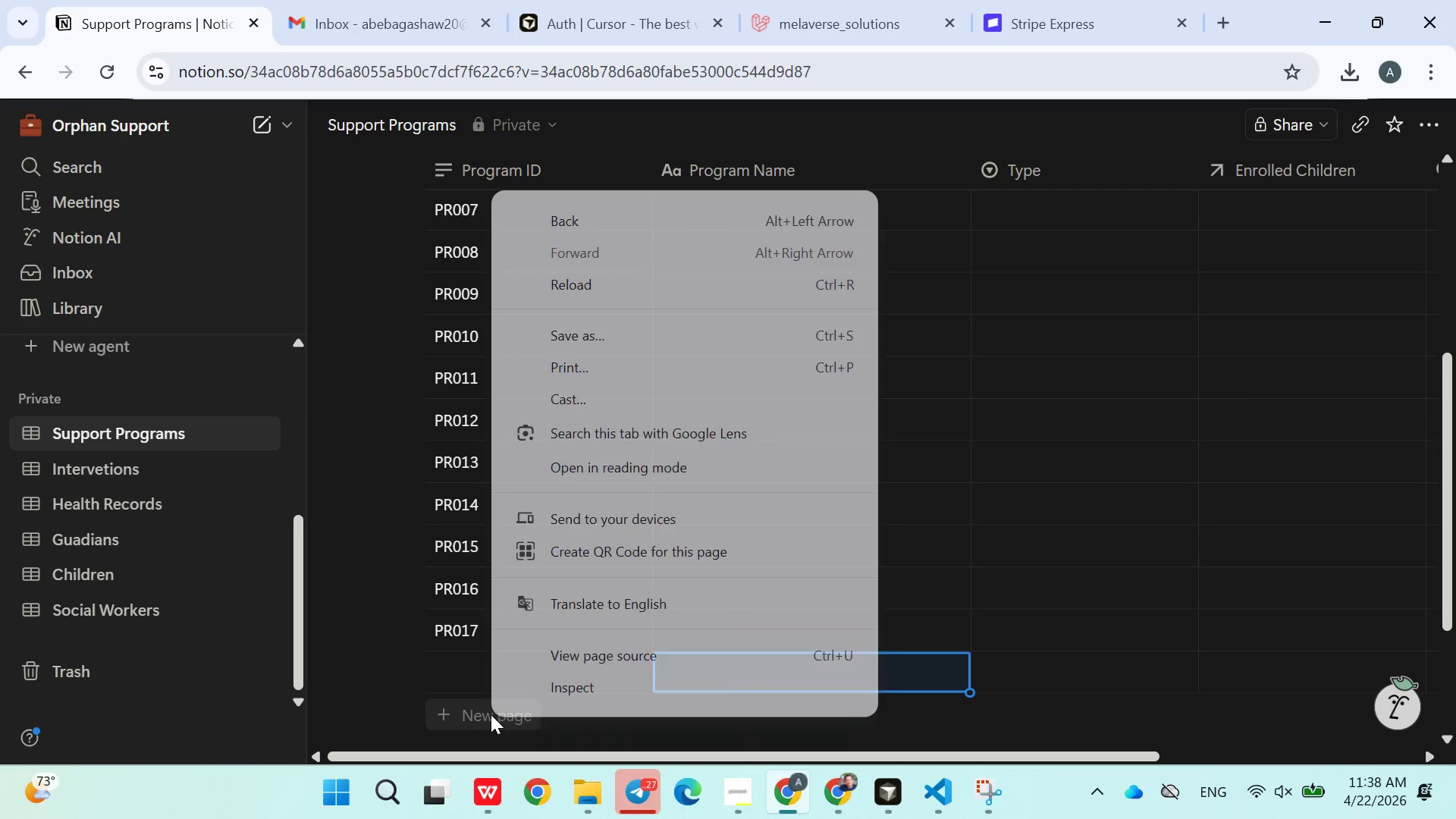 
triple_click([491, 714])
 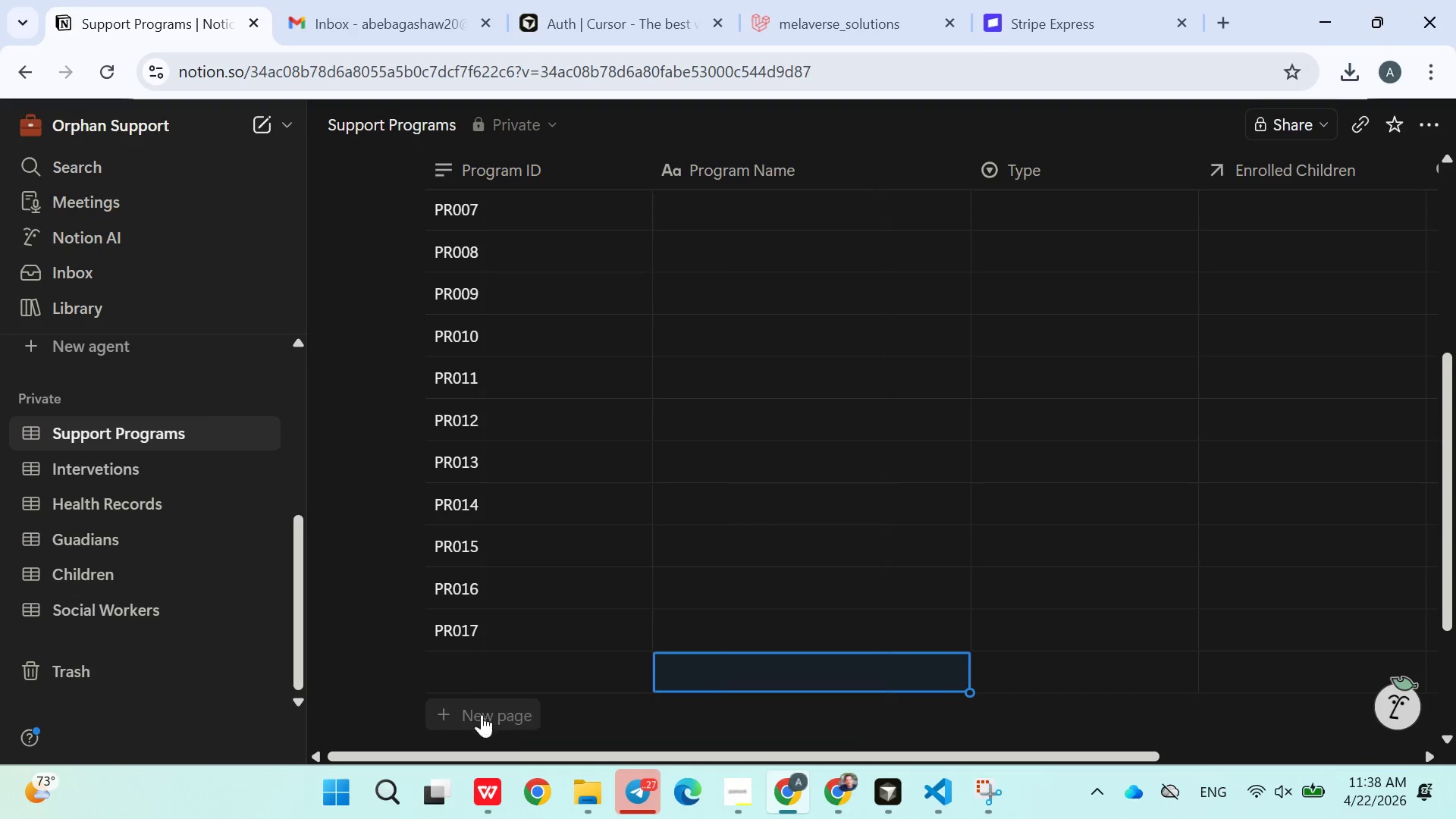 
double_click([482, 714])
 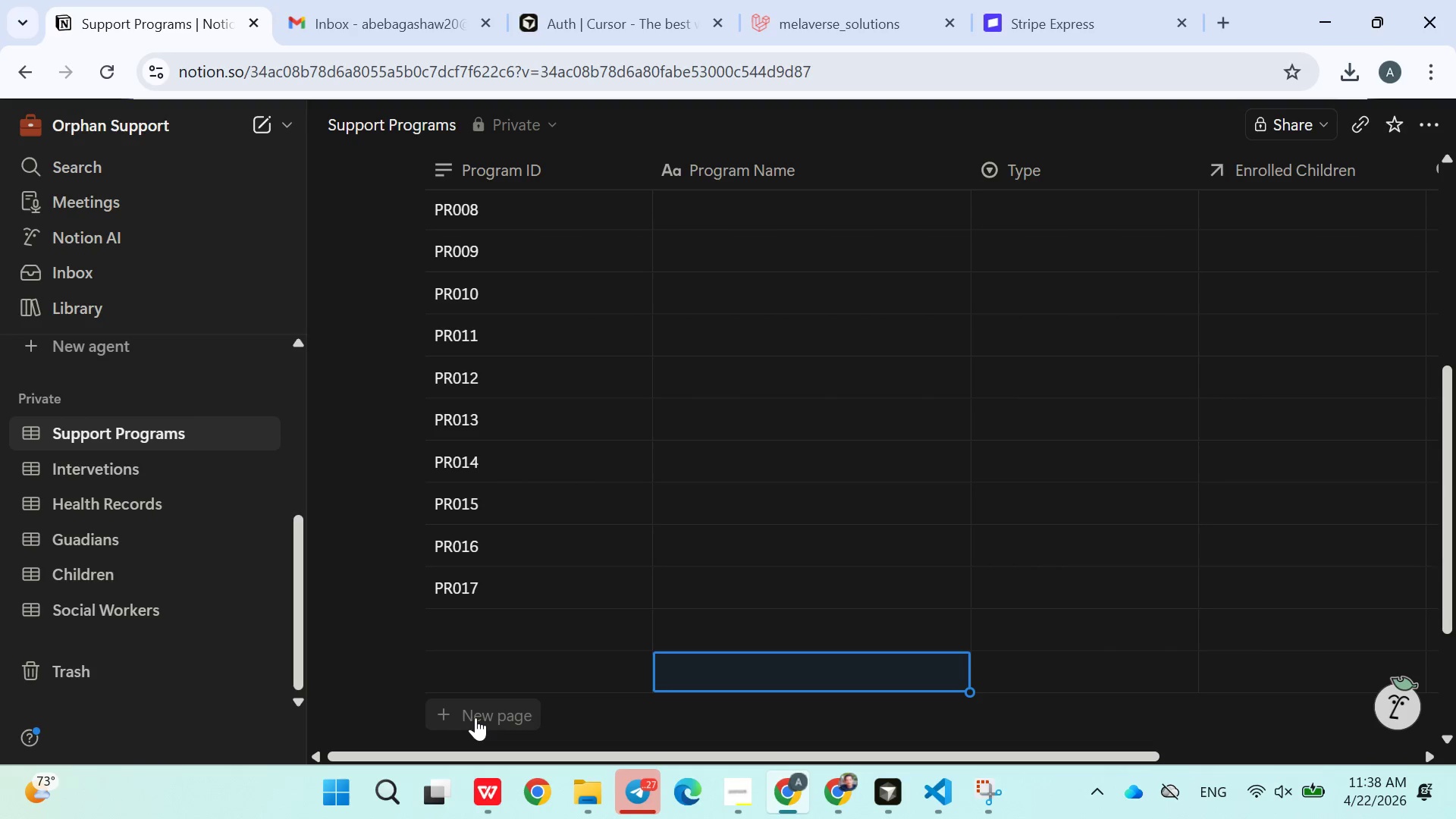 
double_click([475, 717])
 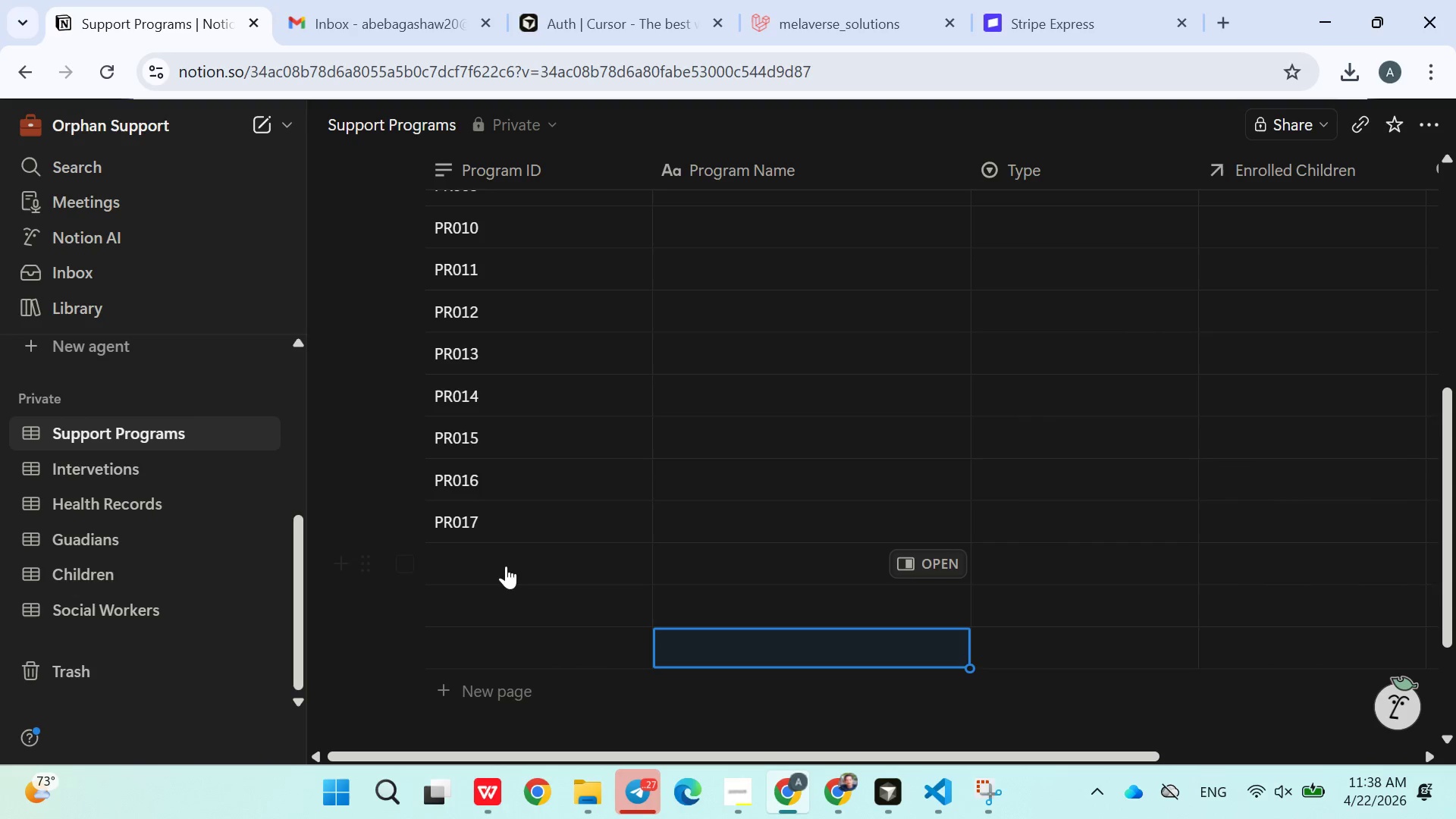 
left_click([506, 566])
 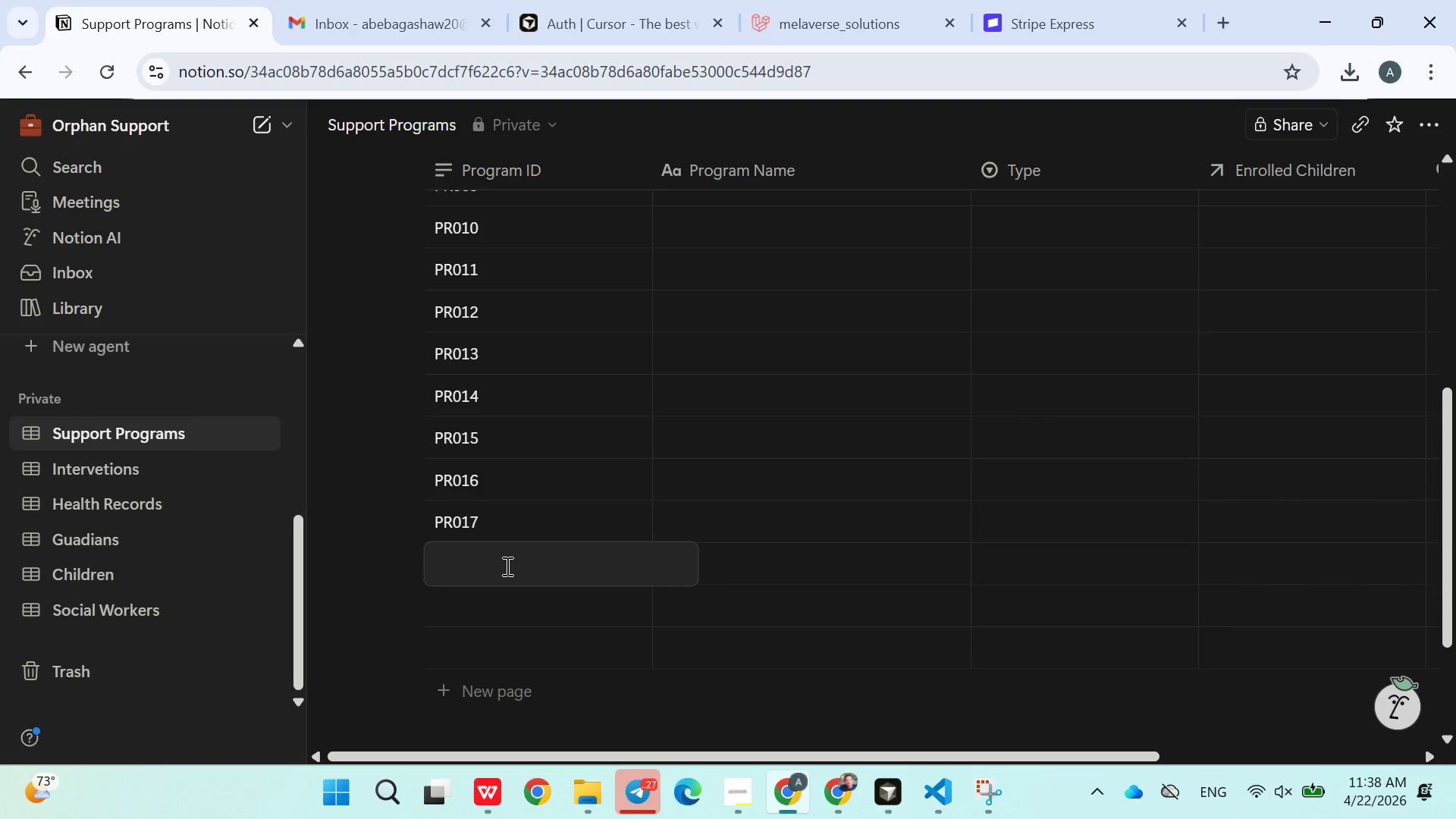 
type(PR018)
 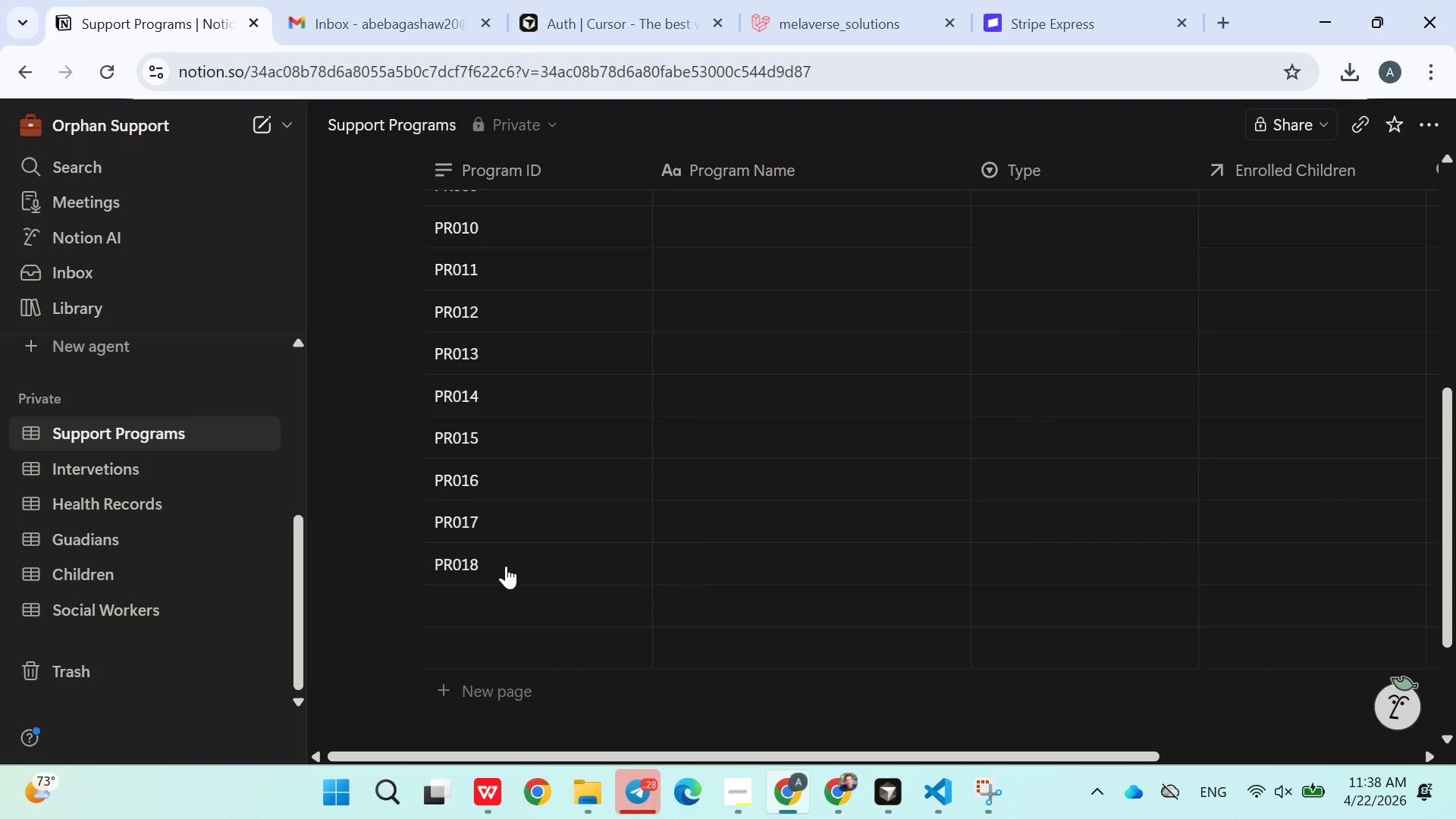 
key(Enter)
 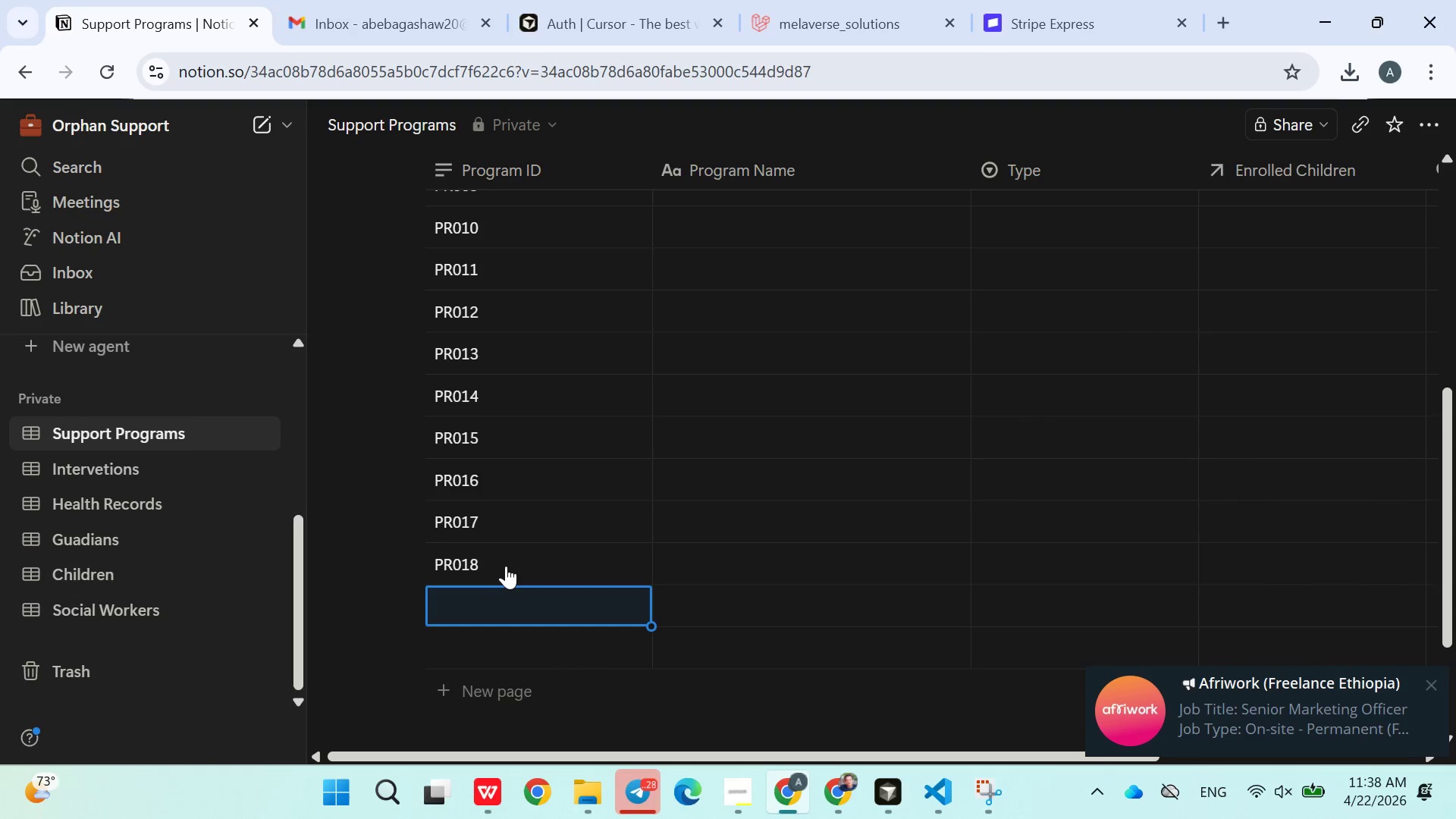 
type(PR019)
 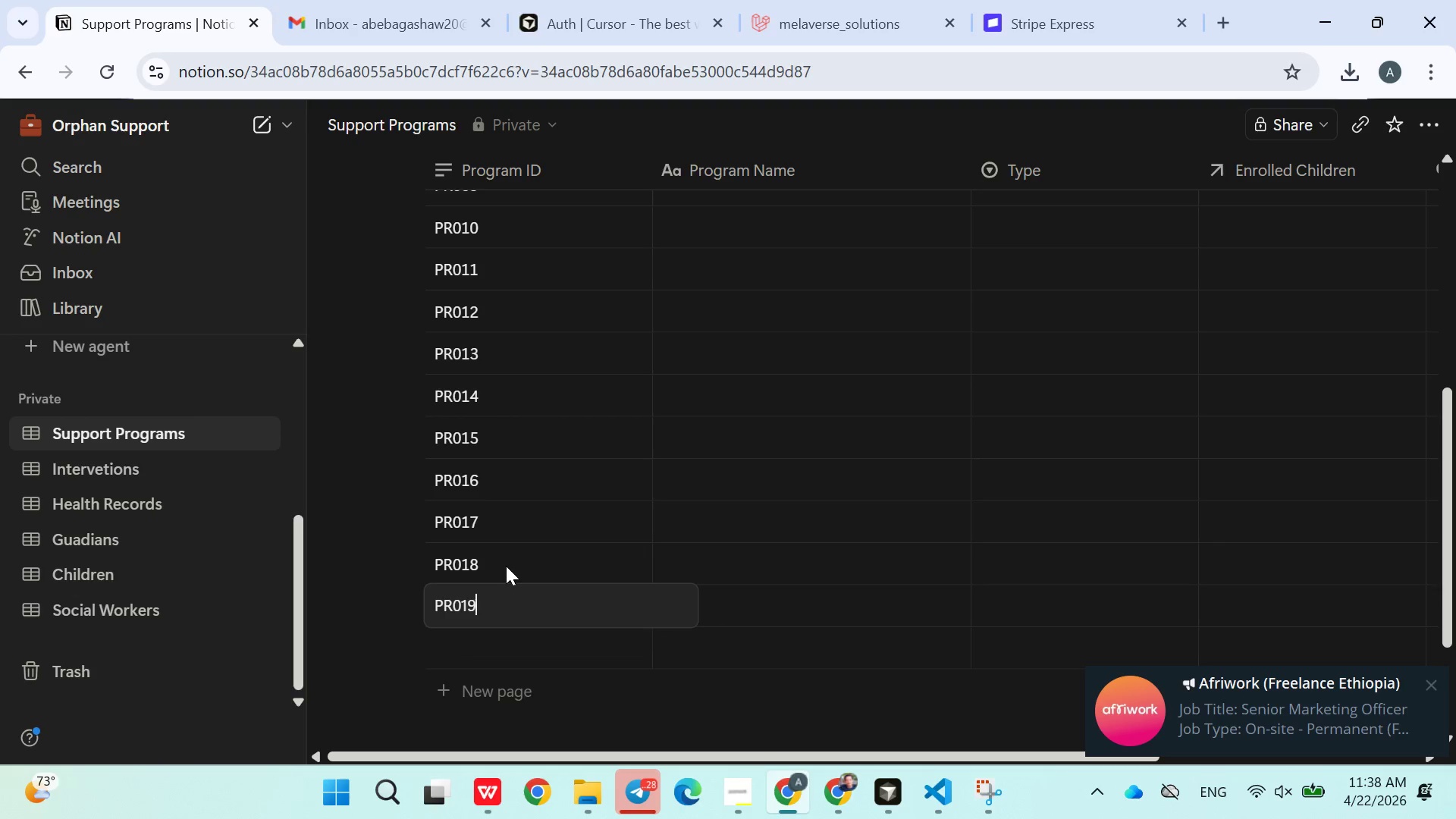 
key(Enter)
 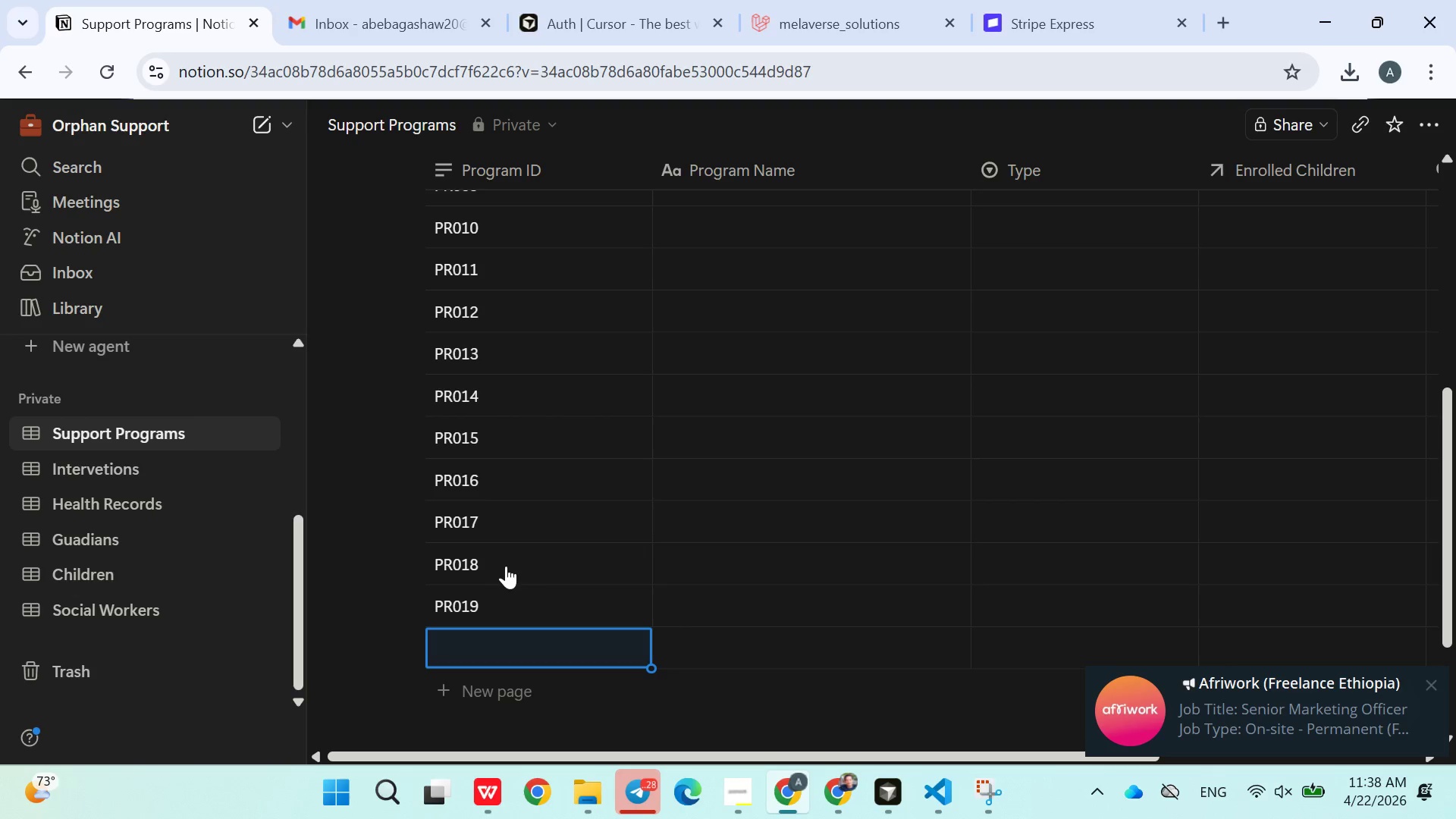 
type(PR020)
 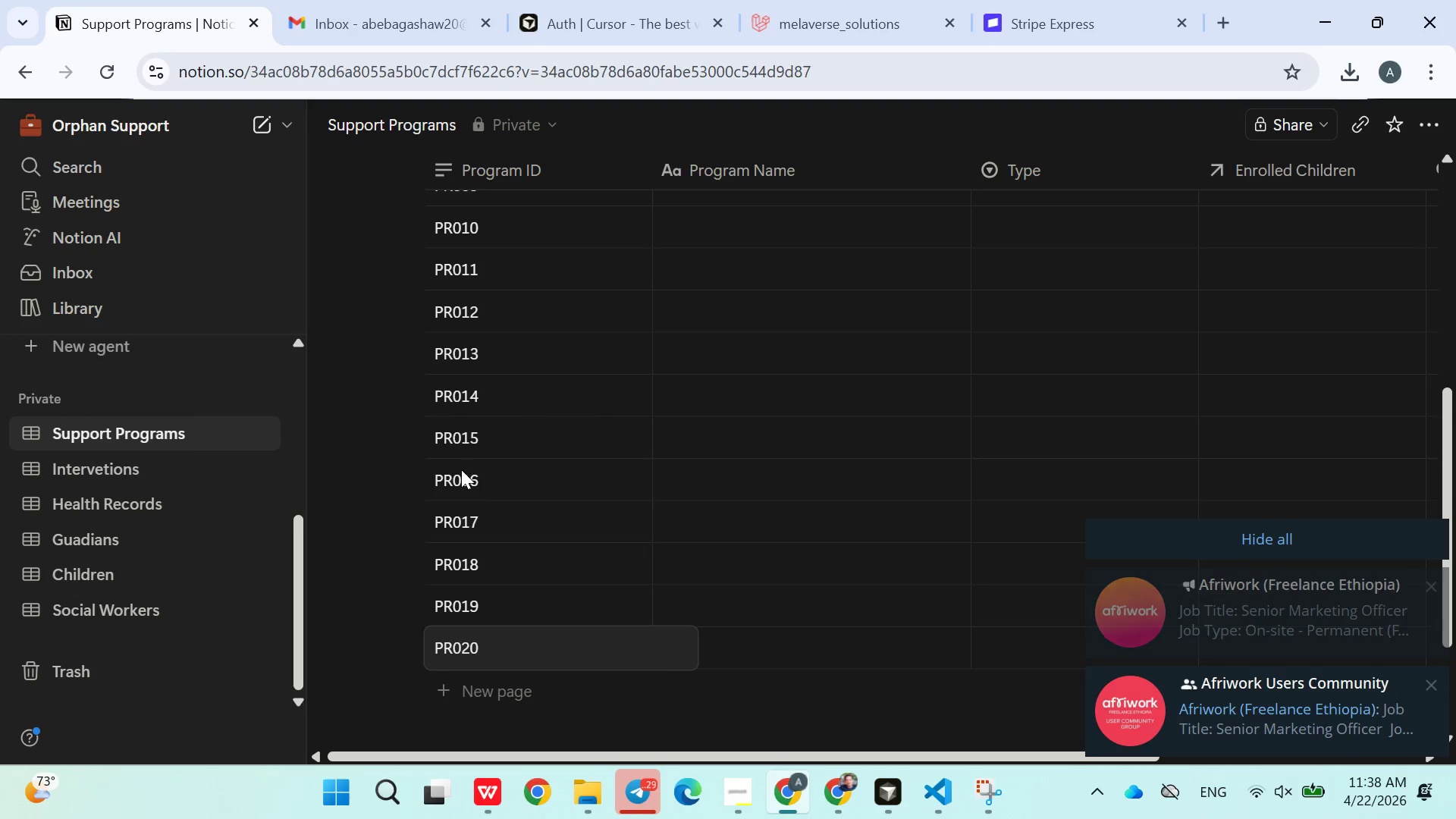 
left_click([350, 491])
 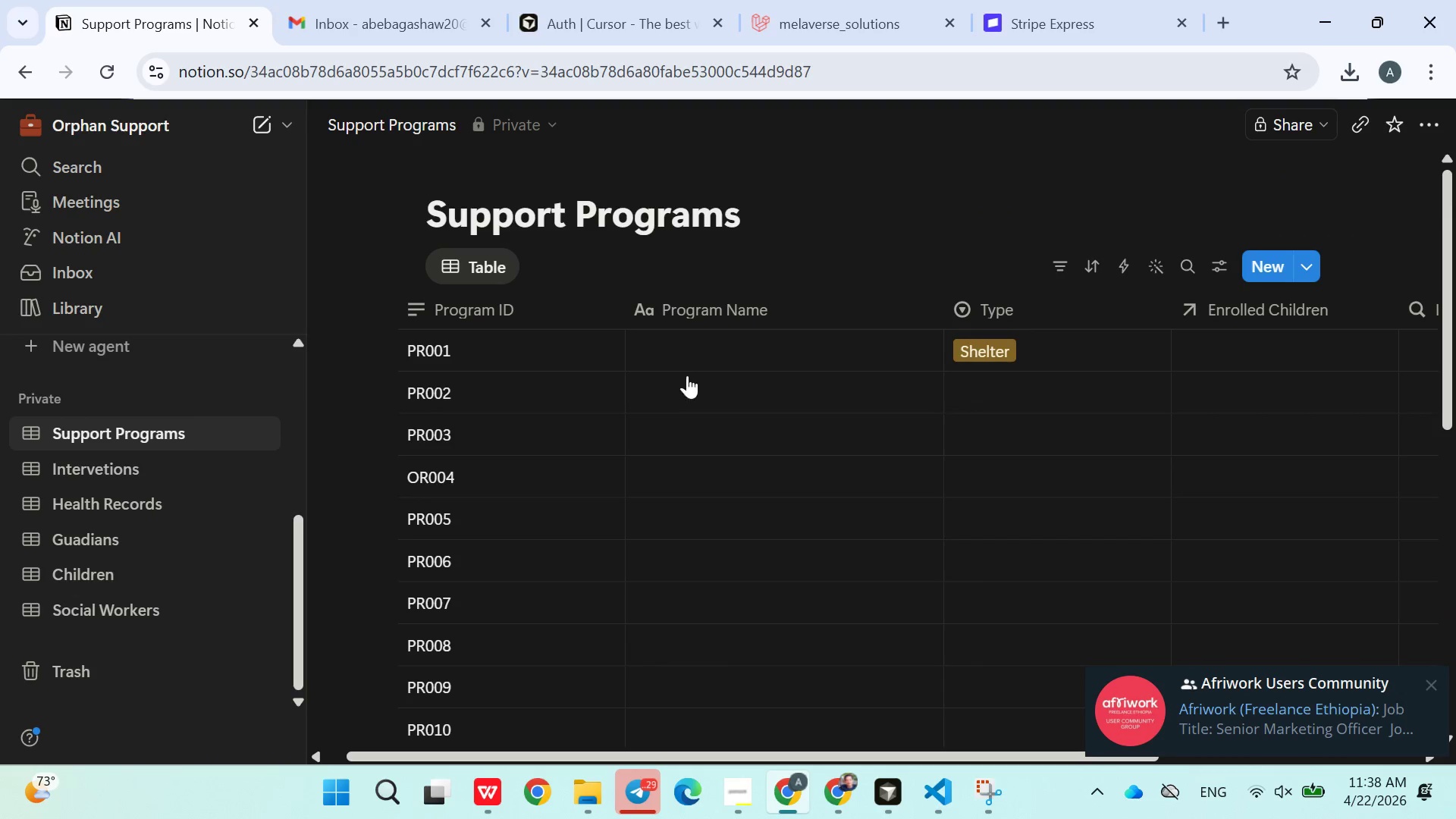 
left_click([721, 361])
 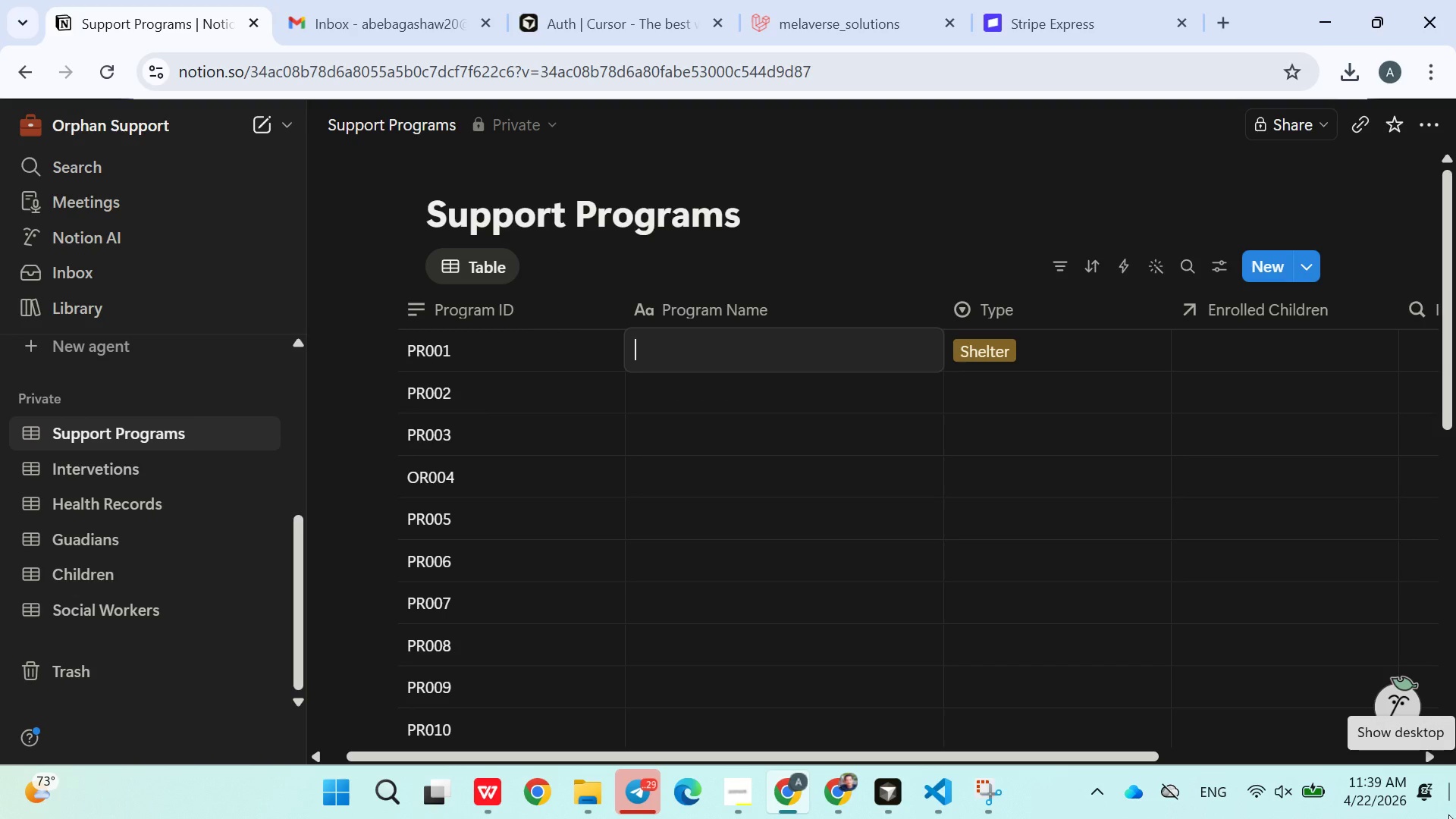 
wait(85.91)
 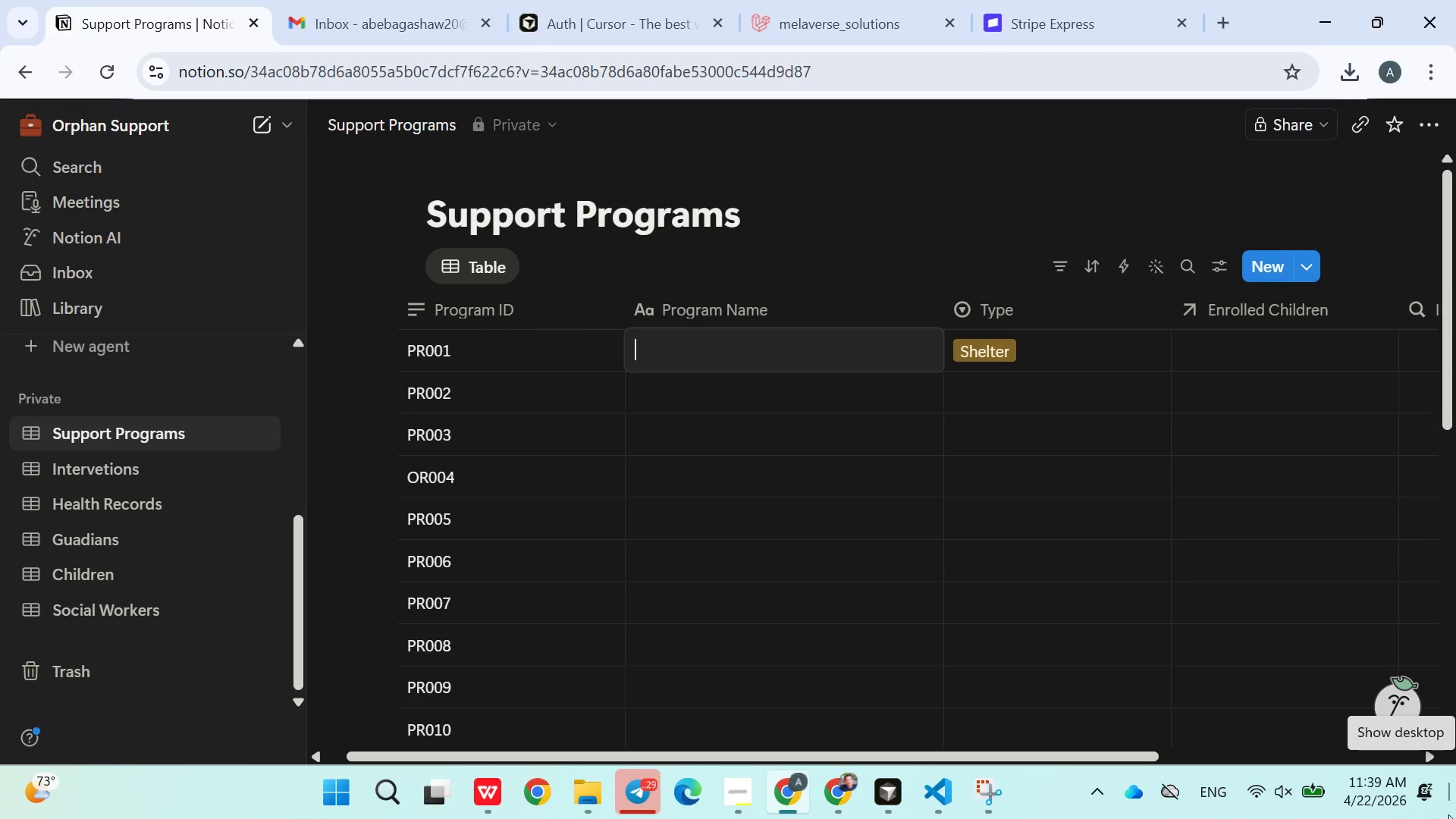 
type(School )
 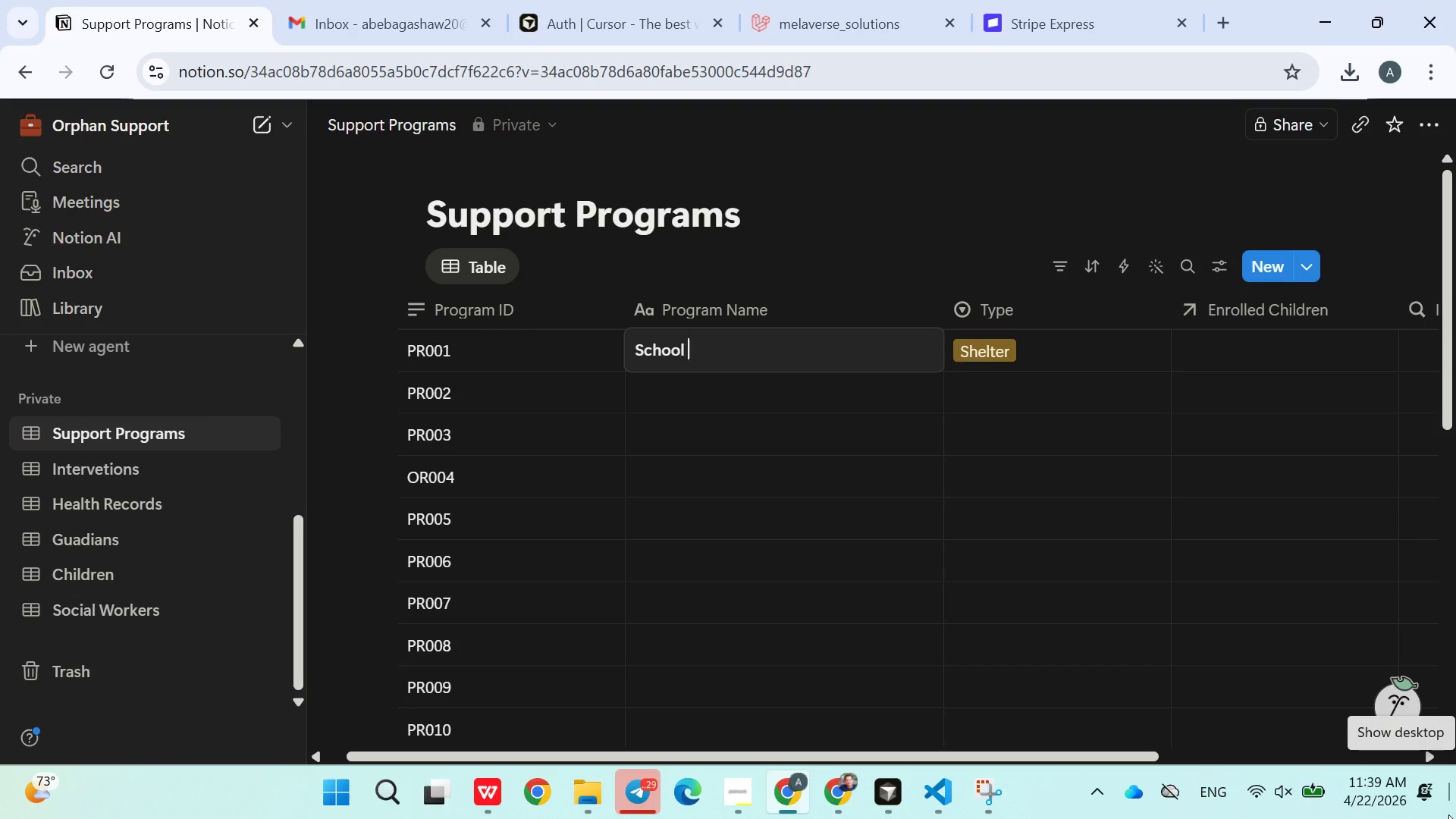 
hold_key(key=ShiftLeft, duration=0.44)
 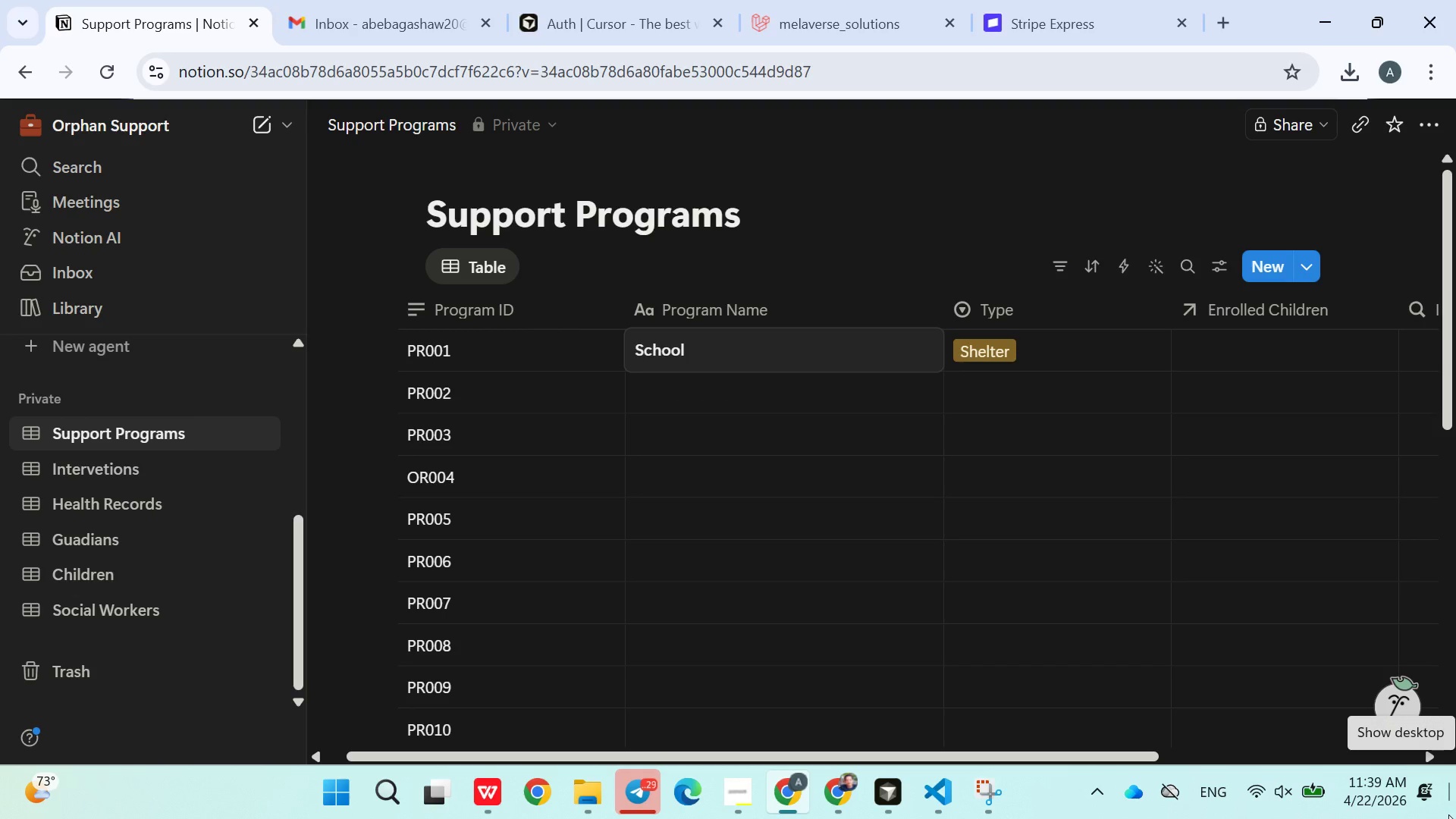 
type(Reintegration)
 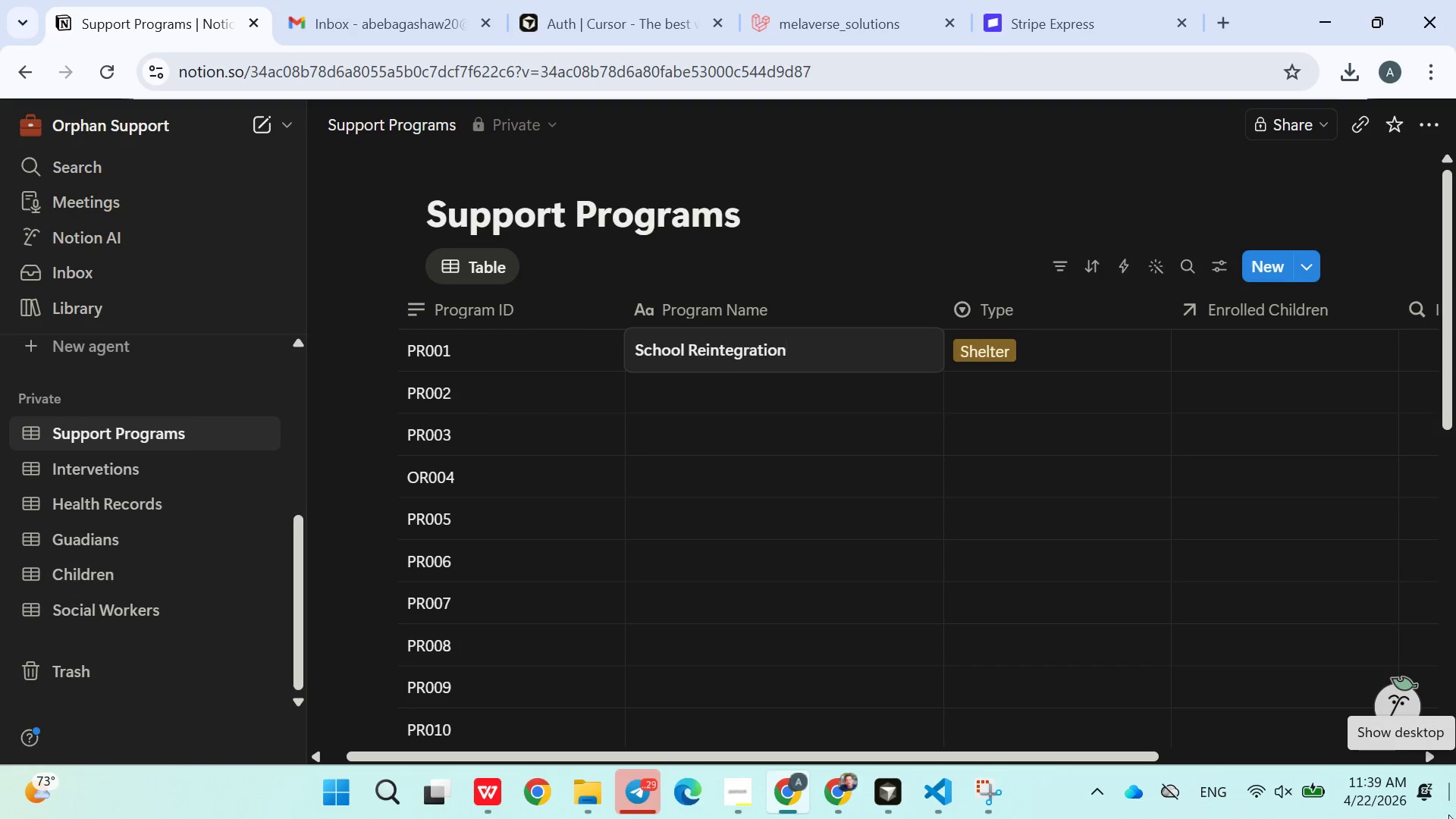 
key(Enter)
 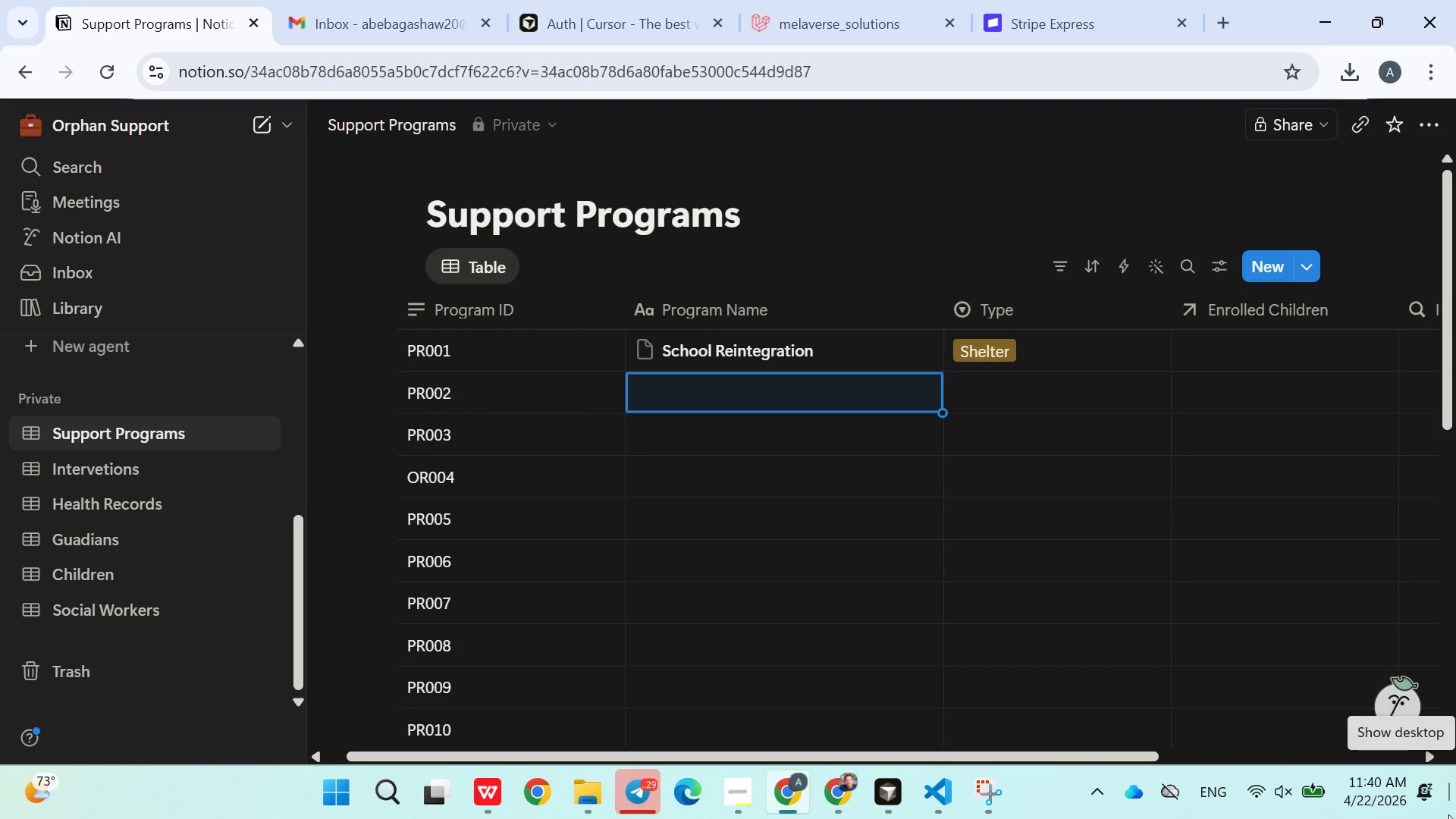 
type(Nutrition Support)
 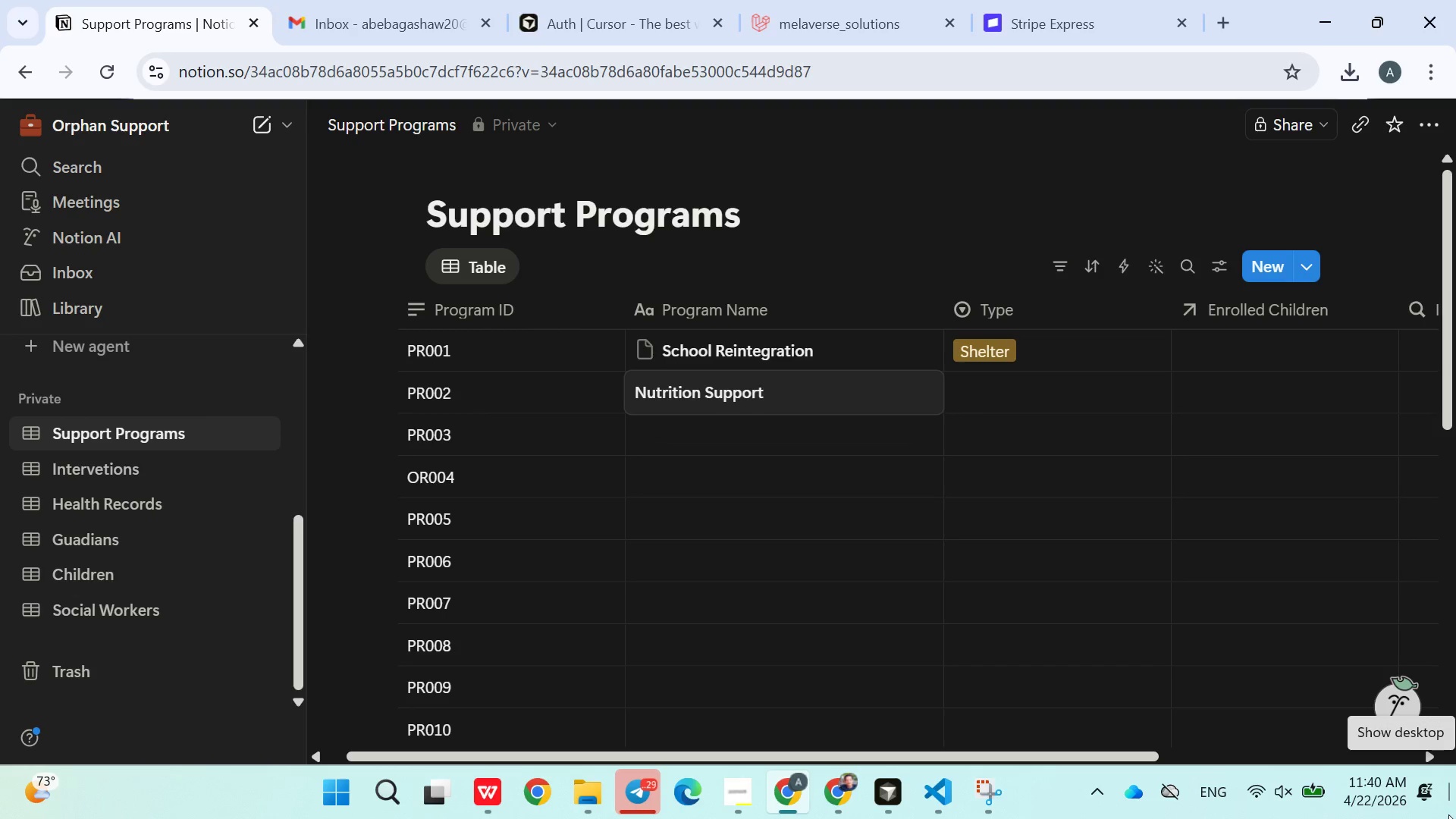 
key(Enter)
 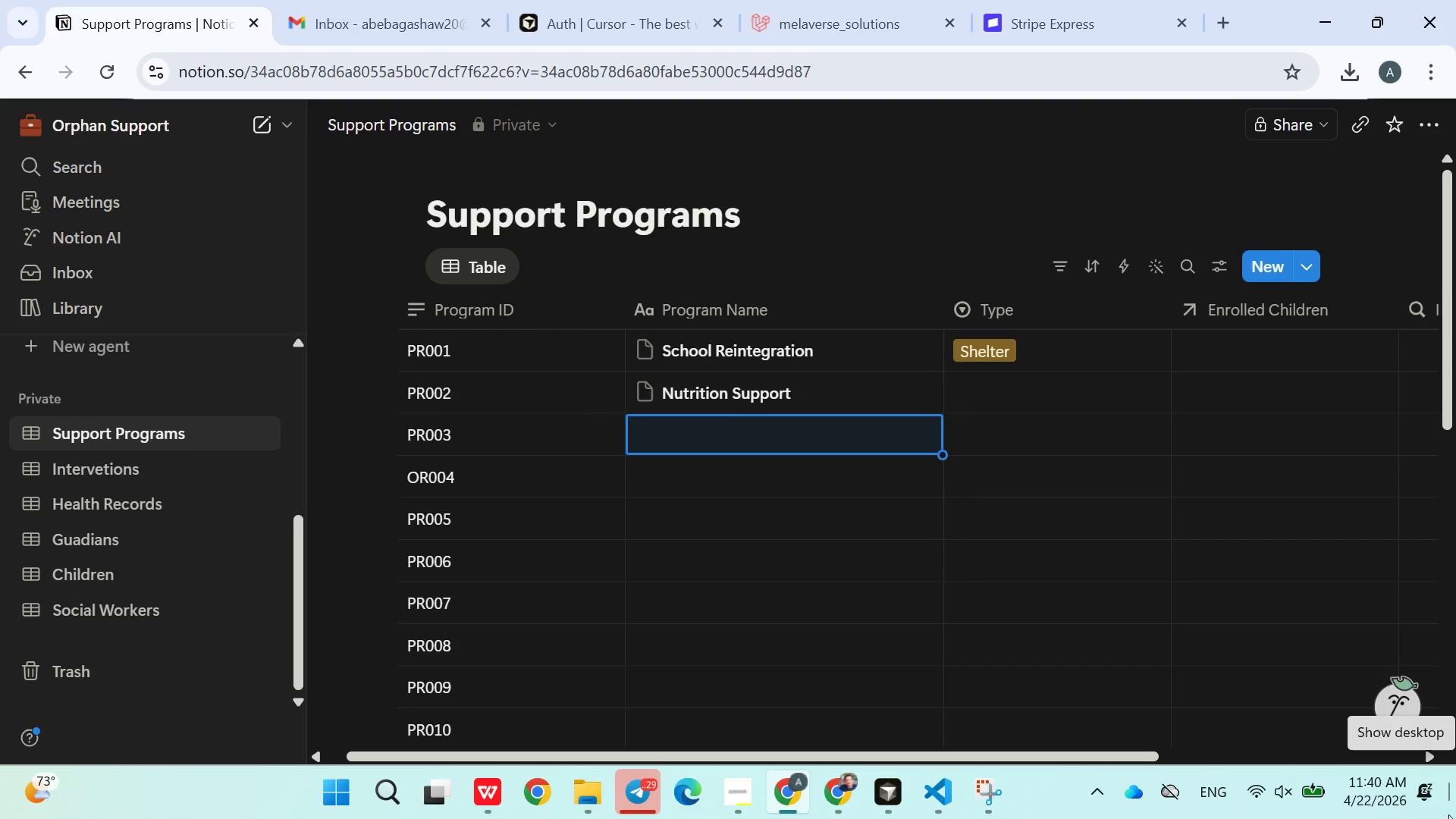 
type(Trauma)
 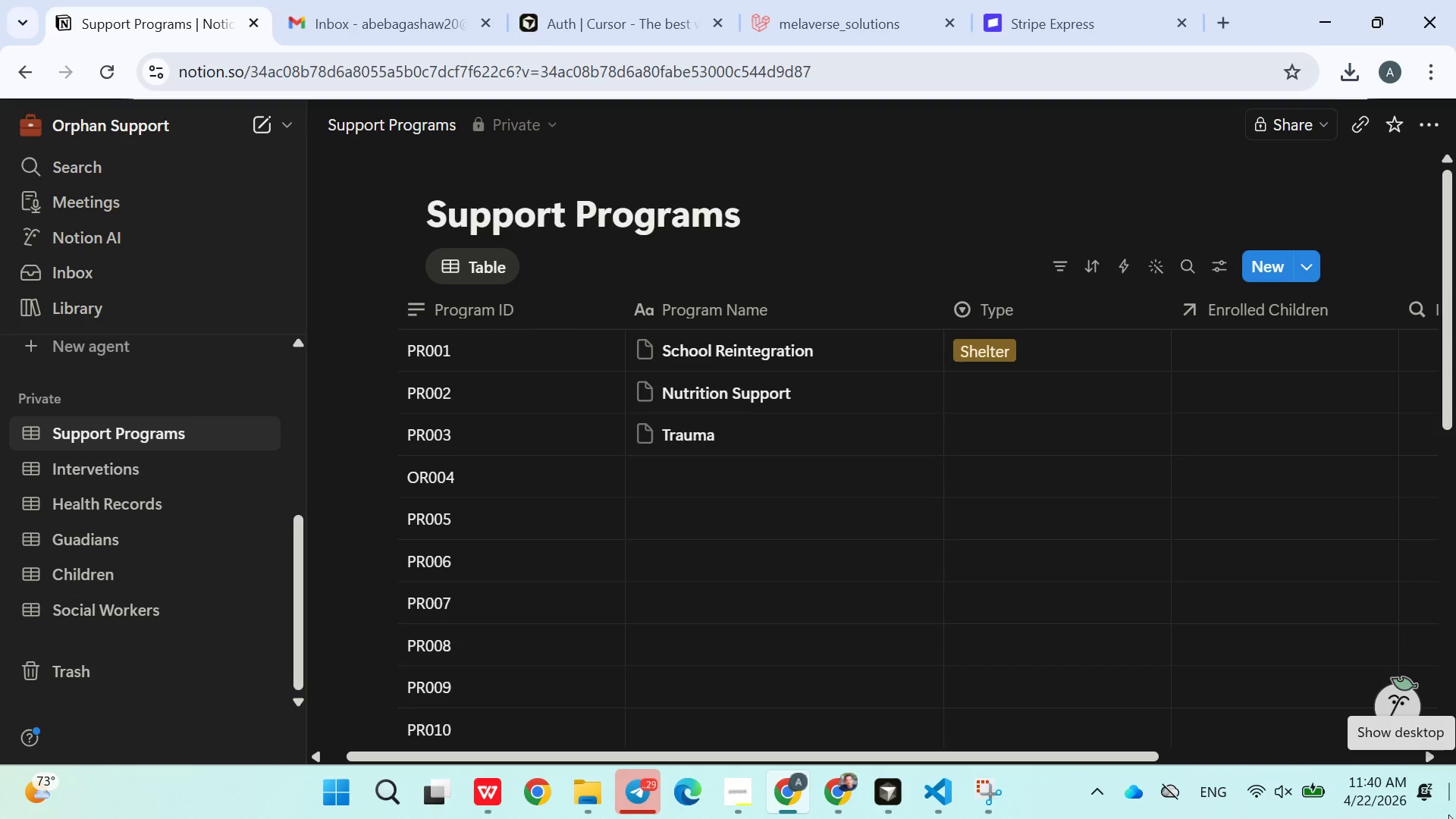 
key(Enter)
 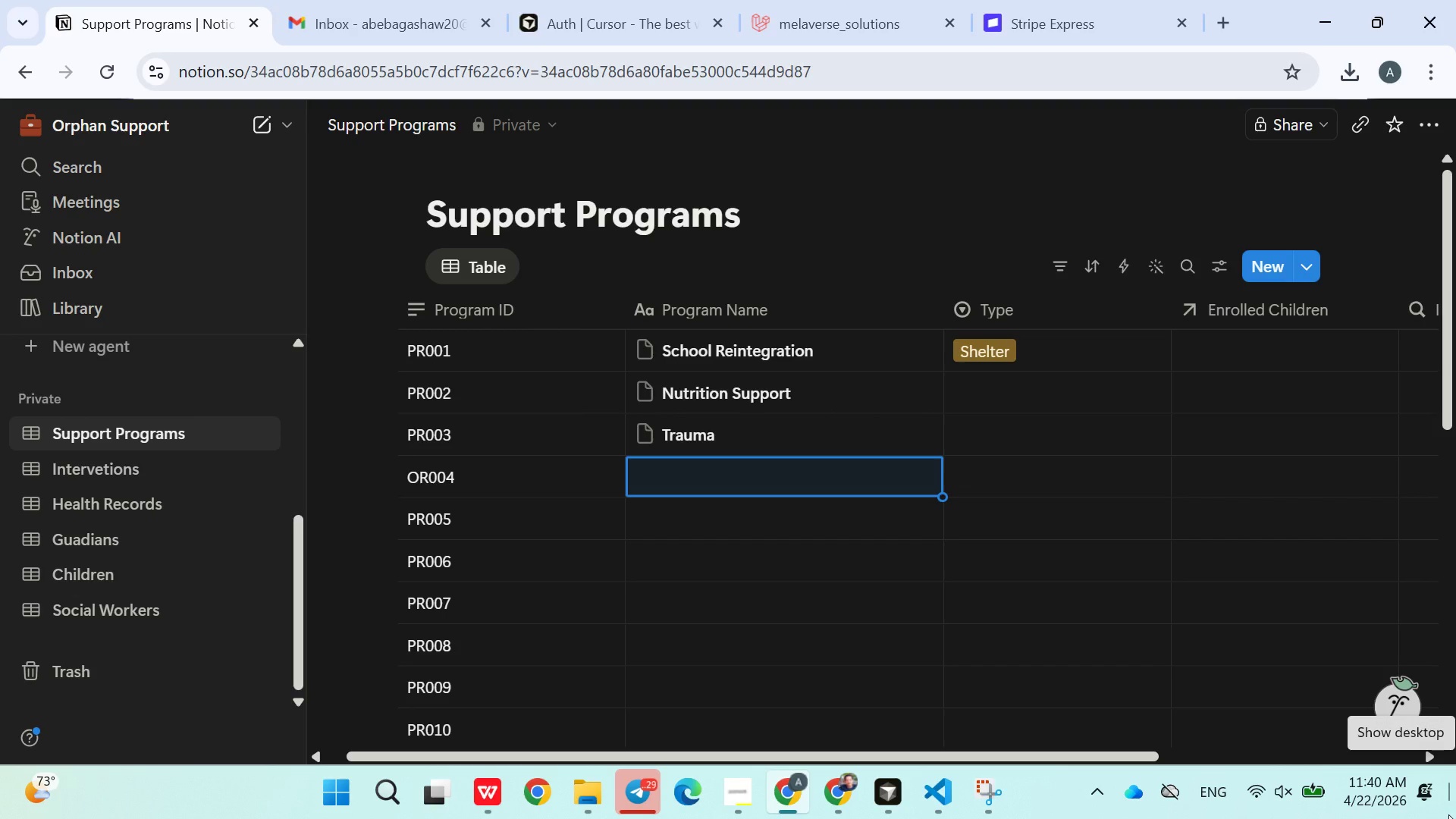 
key(ArrowUp)
 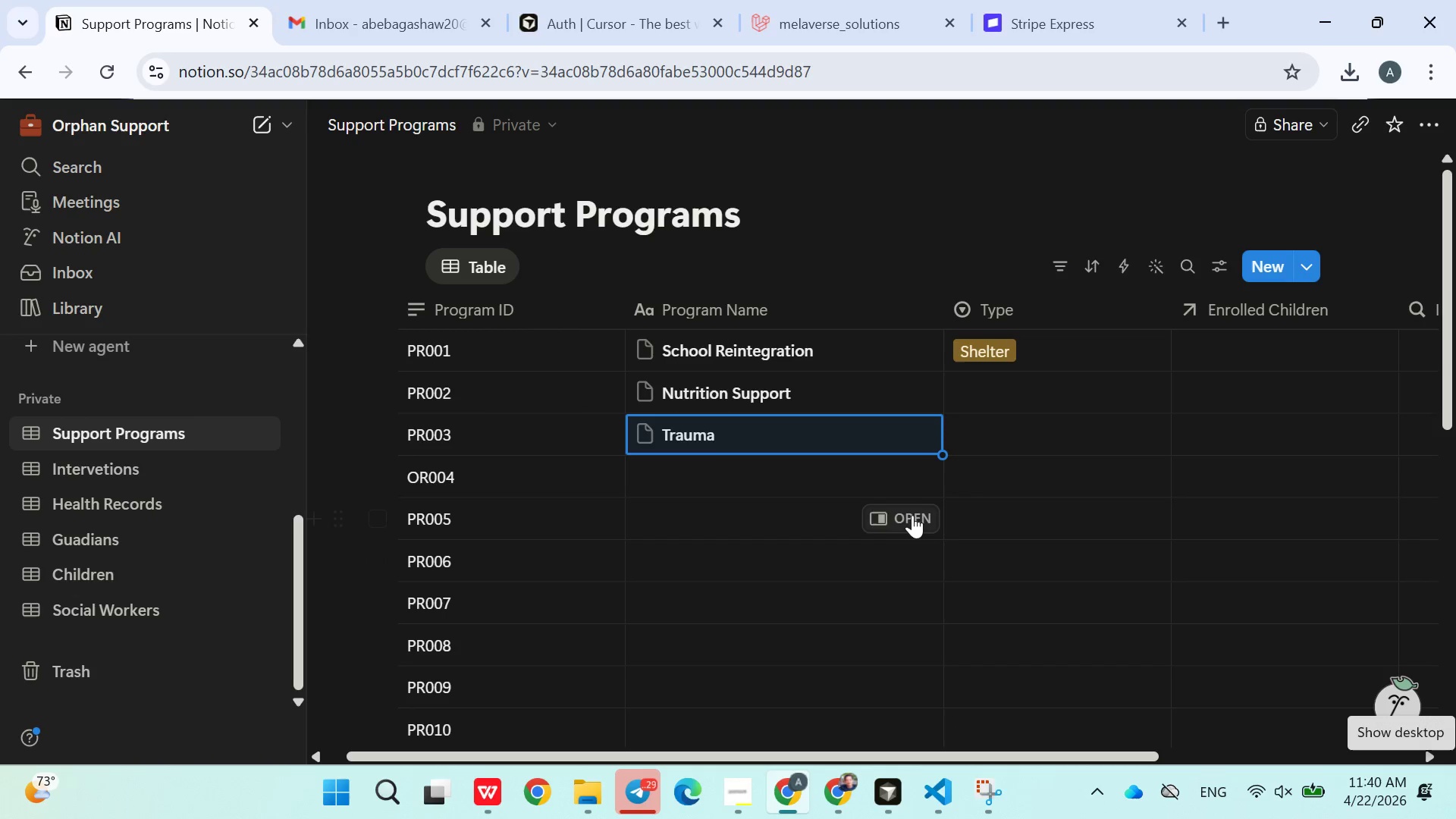 
left_click([801, 444])
 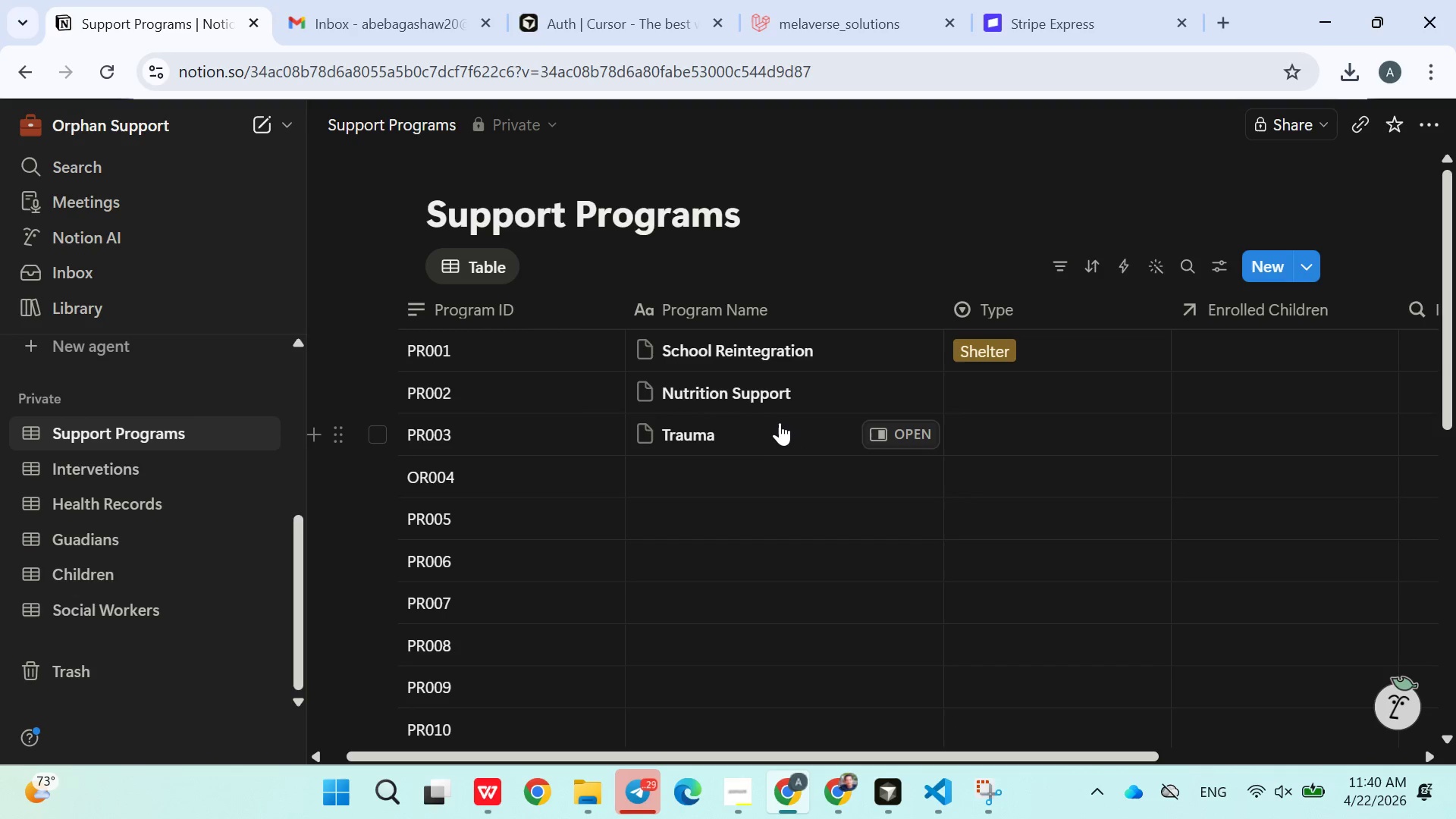 
left_click([777, 419])
 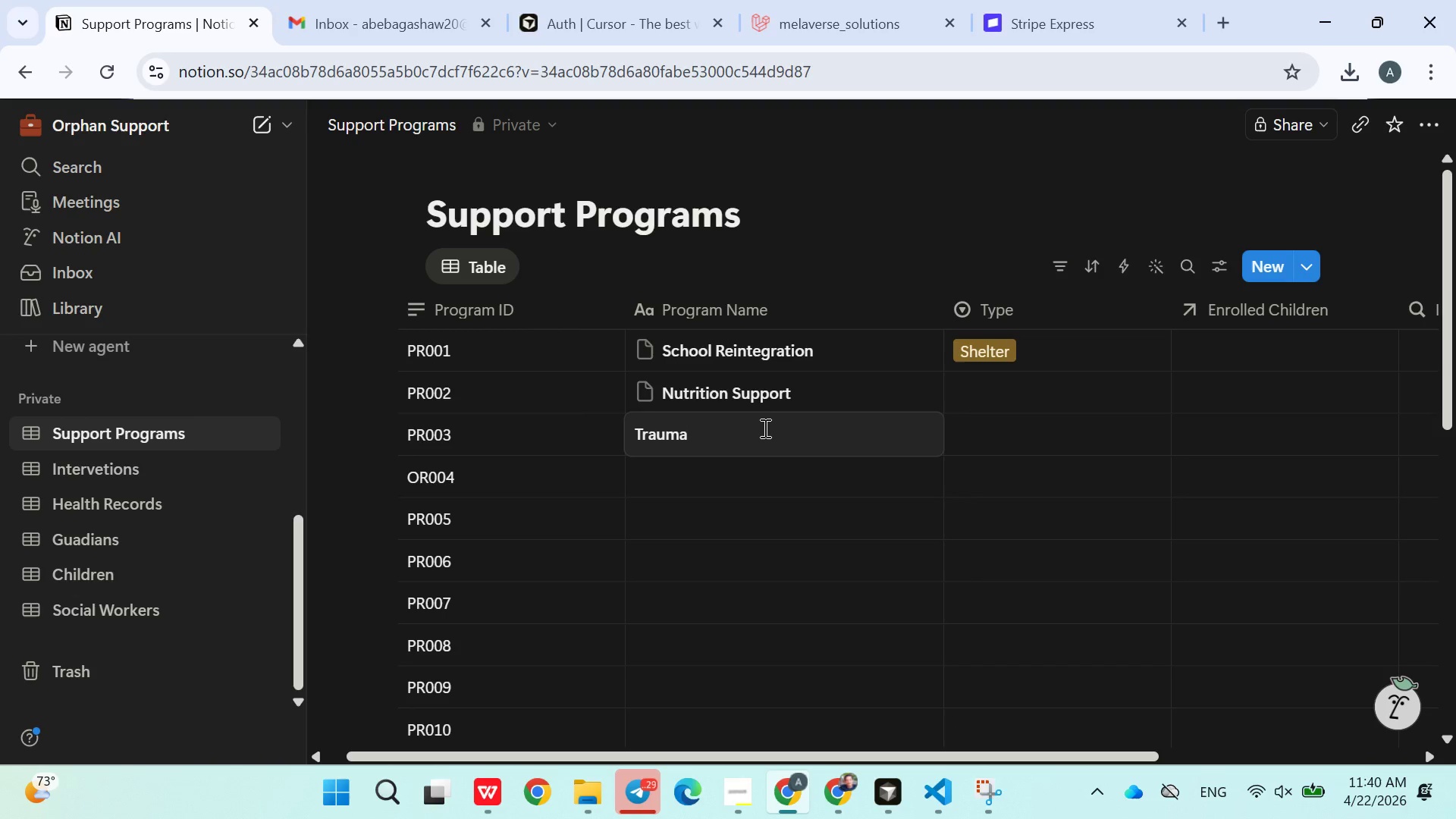 
key(Space)
 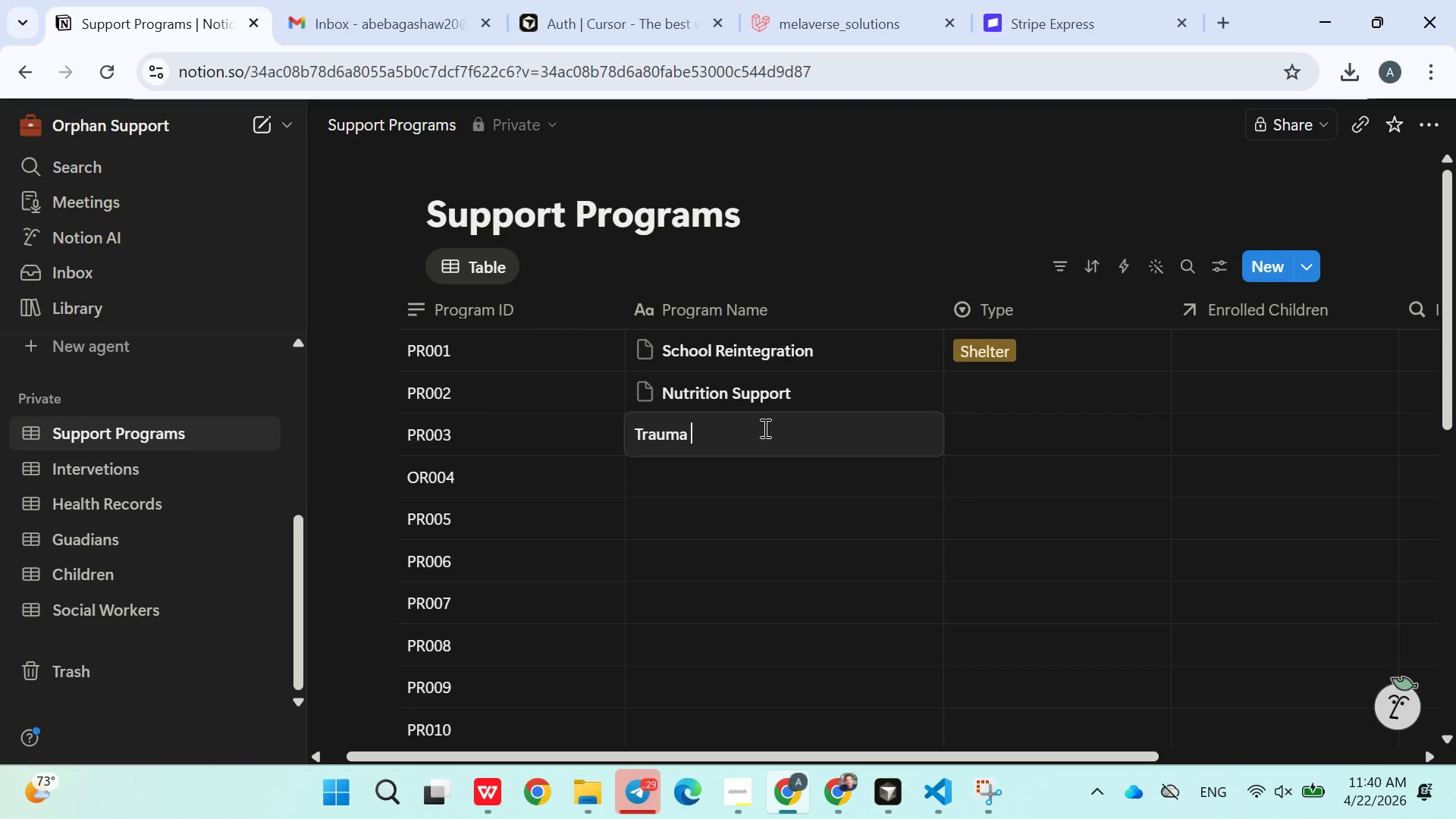 
type(Counselling)
 